 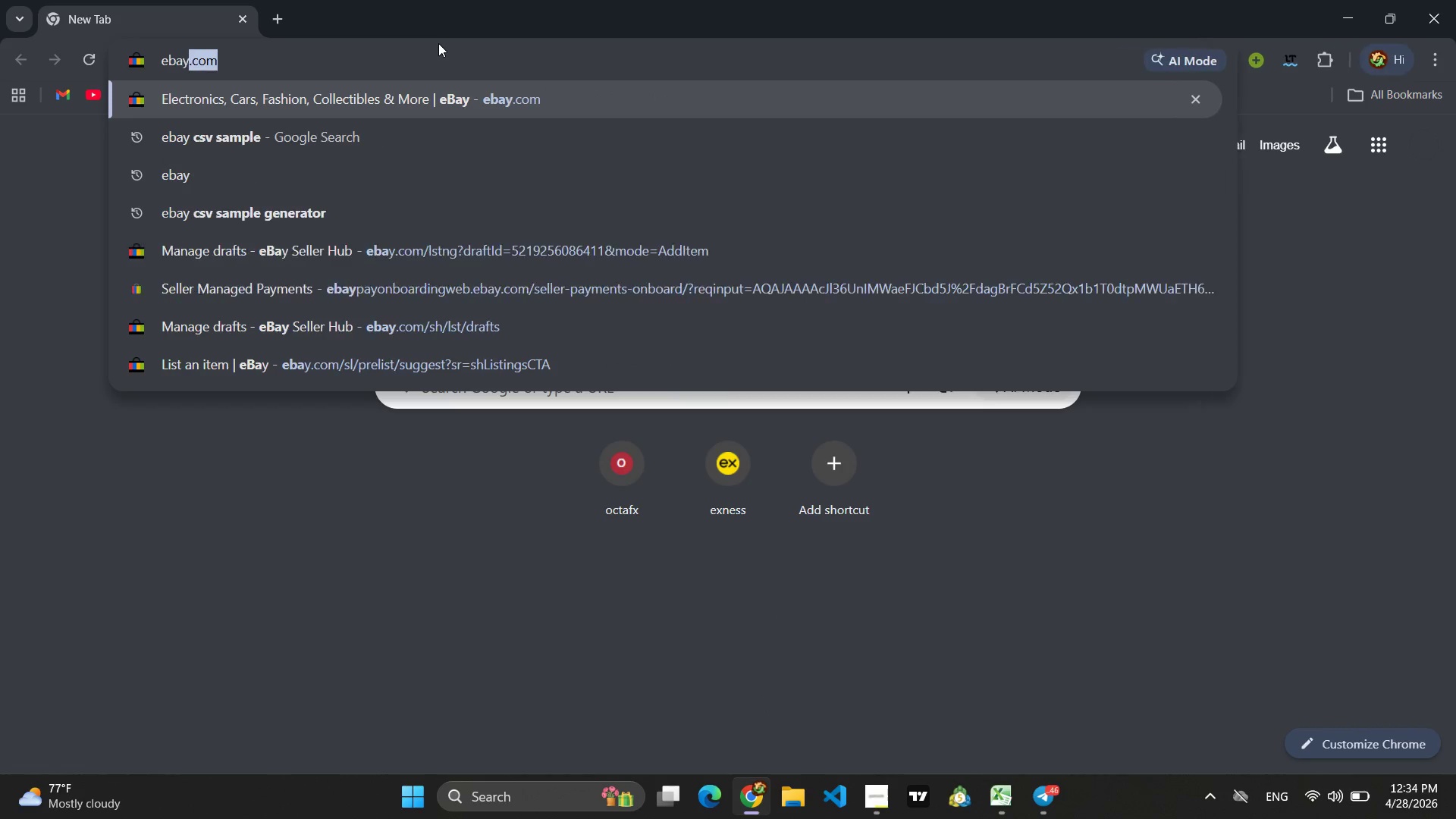 
key(Enter)
 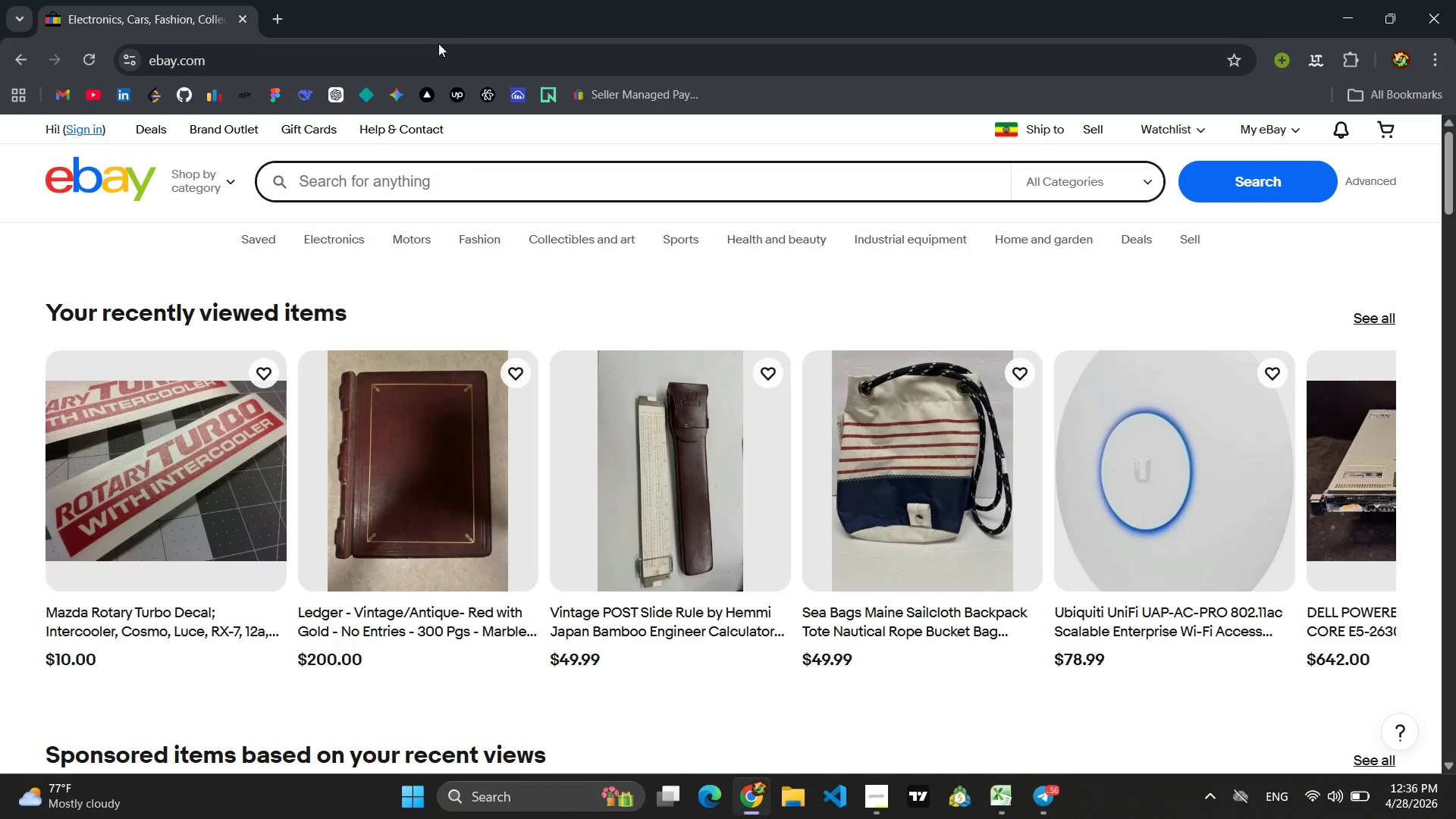 
wait(95.81)
 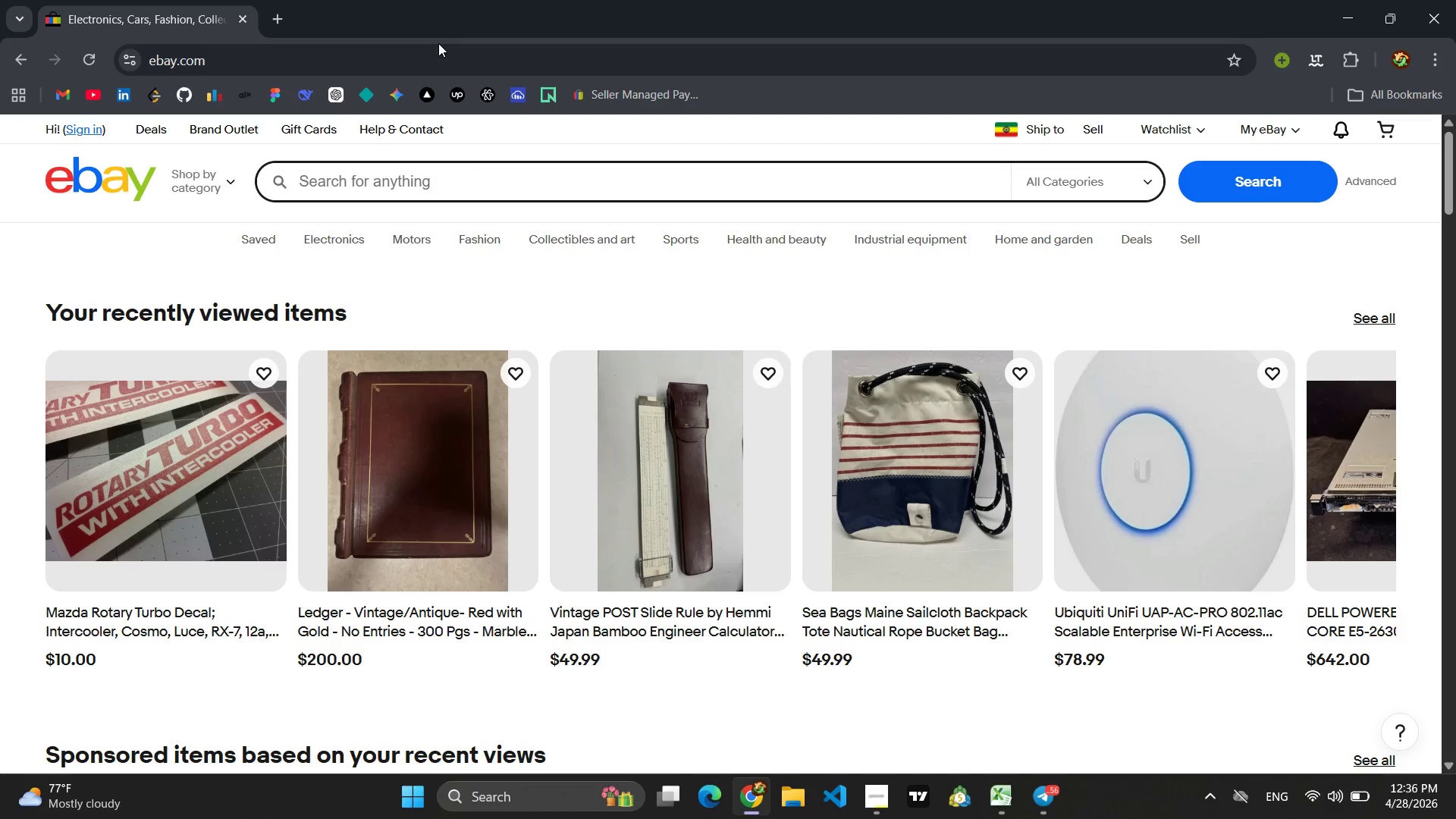 
left_click([89, 126])
 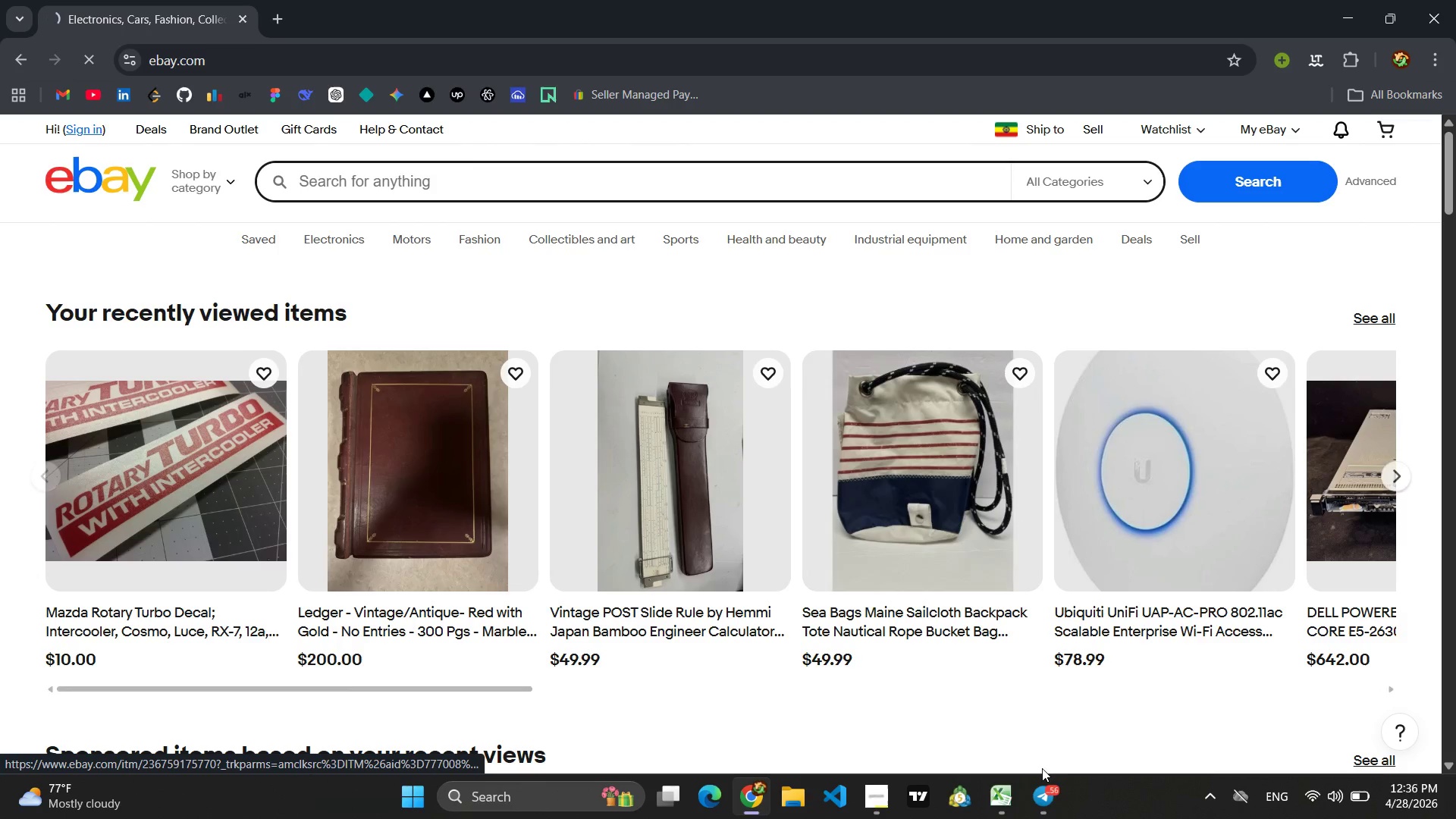 
left_click([1039, 812])
 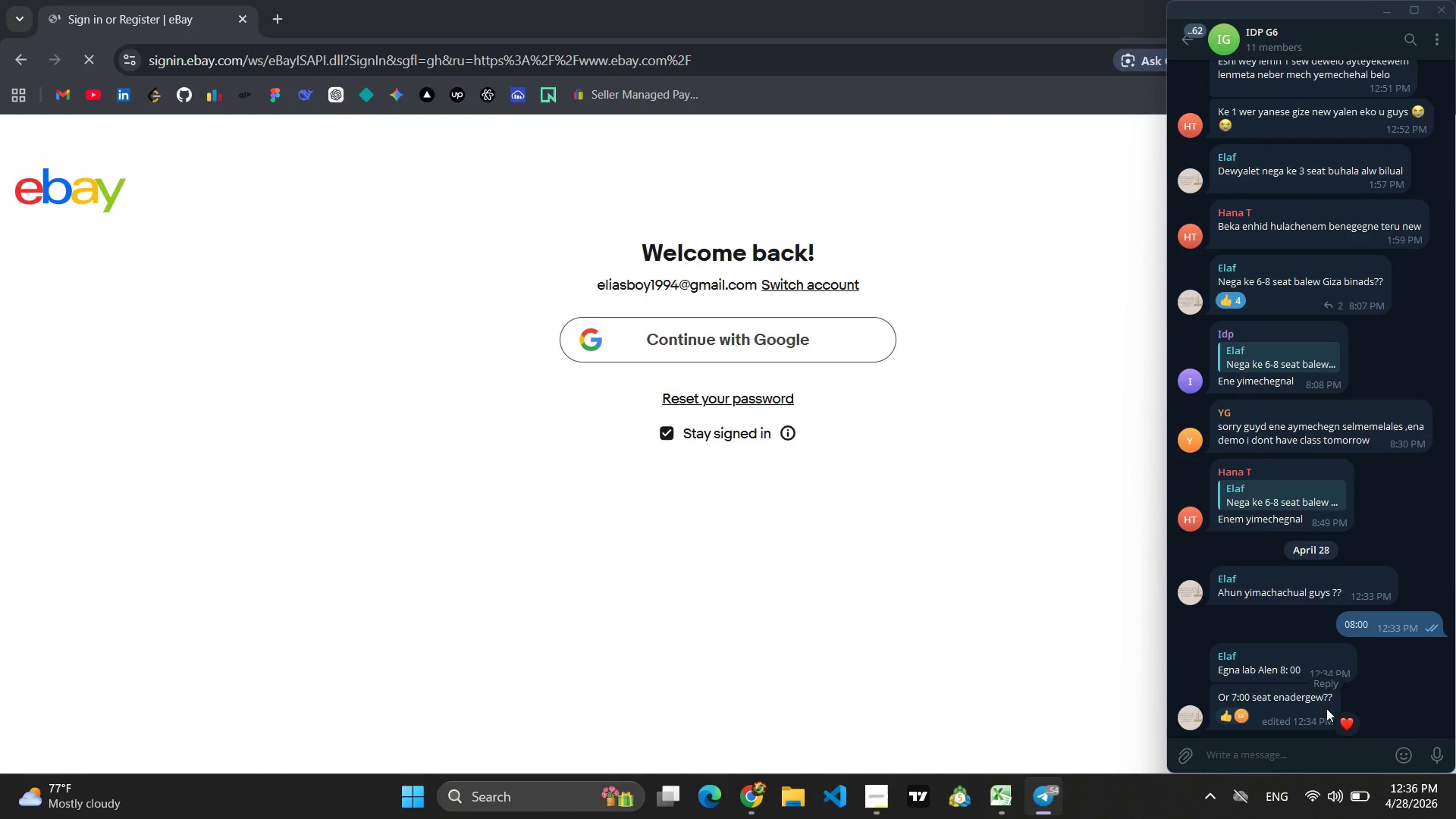 
wait(5.19)
 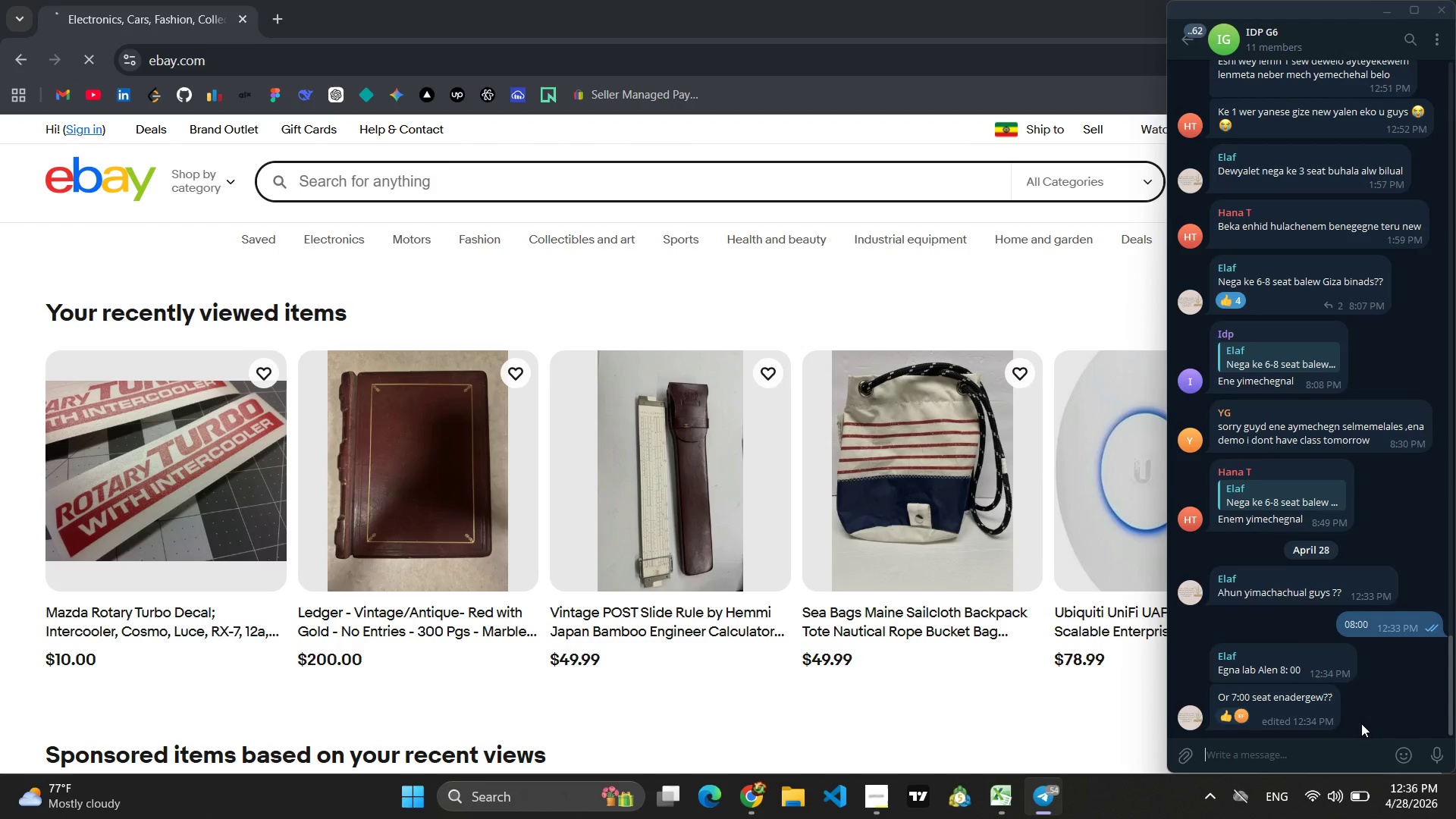 
type(I have meeting unti)
key(Backspace)
key(Backspace)
type(til 08:00 )
key(Backspace)
type(.i)
key(Backspace)
type(i)
key(Backspace)
type( if possible meet him up and update me her )
key(Backspace)
type(e on what he says )
key(Backspace)
type(, sory)
key(Backspace)
type(ry )
 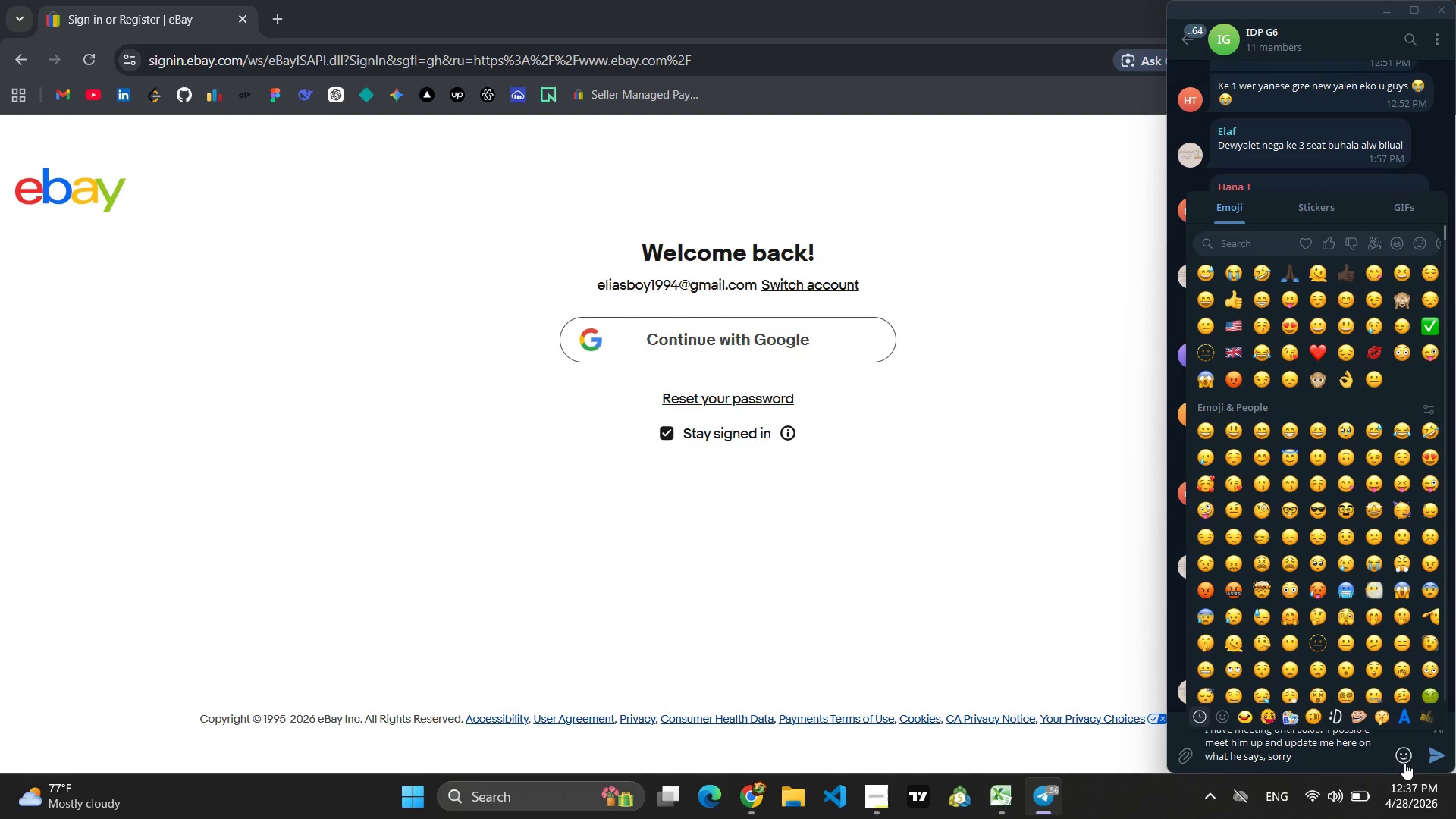 
key(Backspace)
 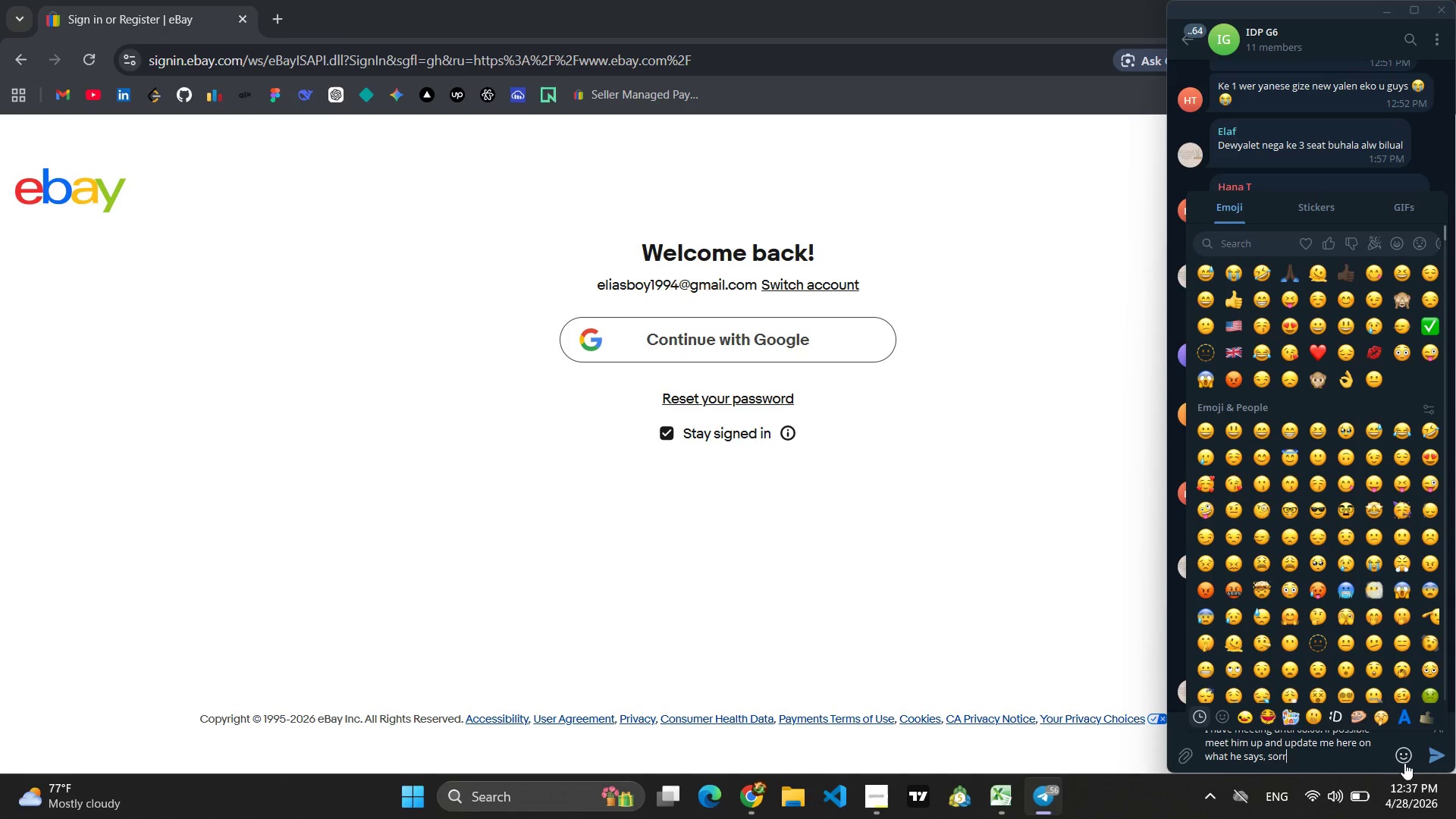 
key(Backspace)
 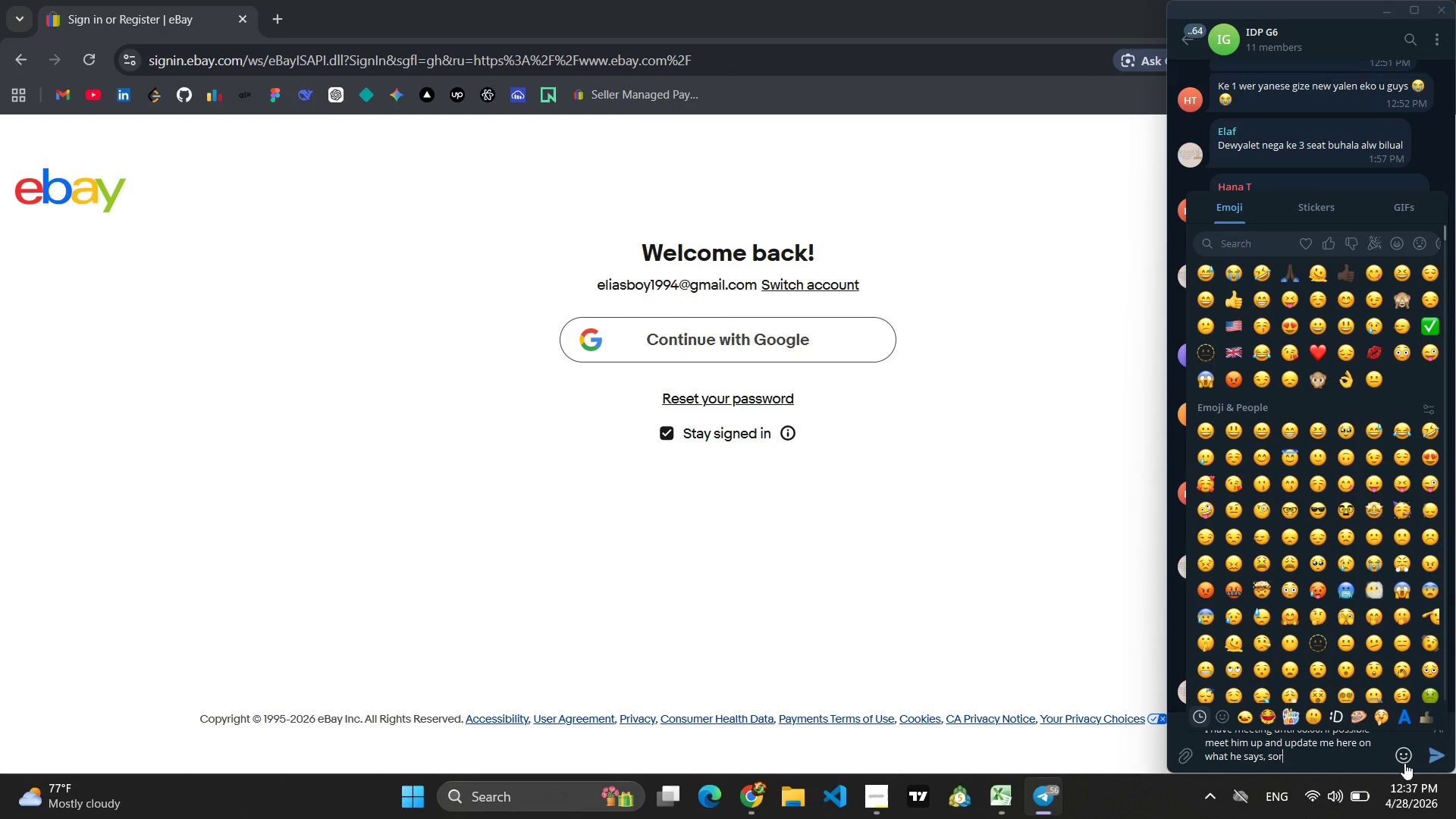 
key(Backspace)
 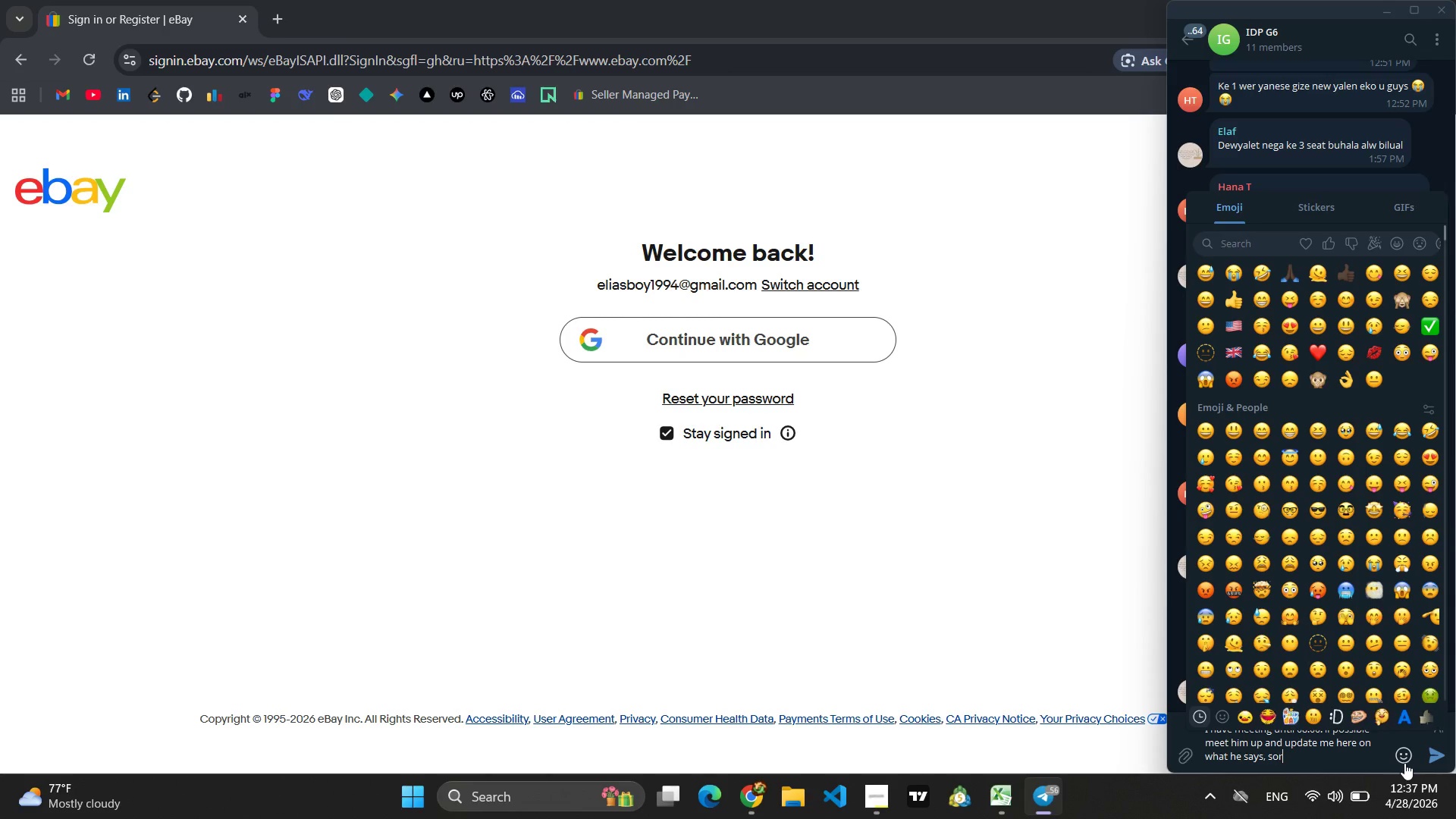 
key(Backspace)
 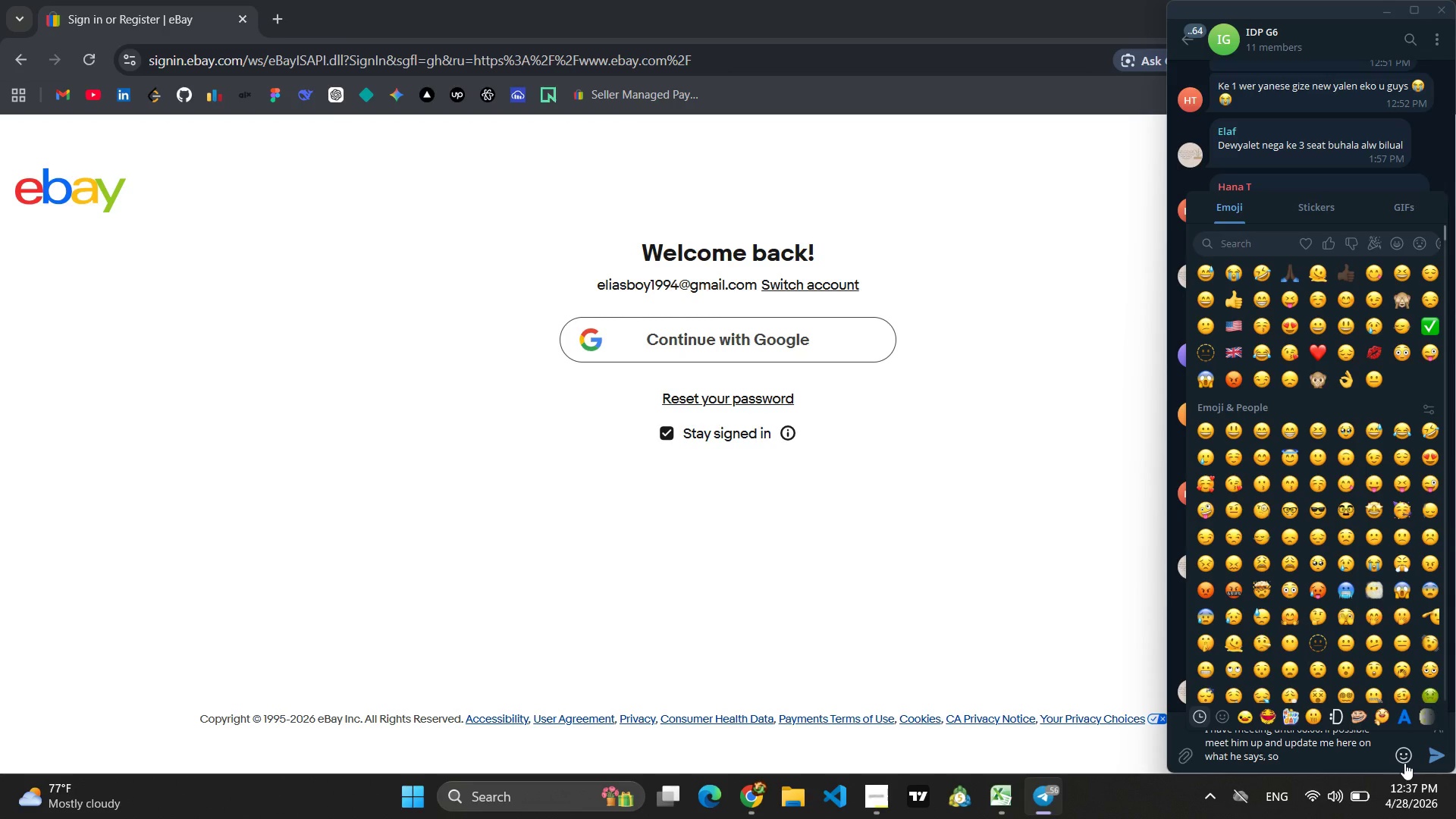 
key(Backspace)
 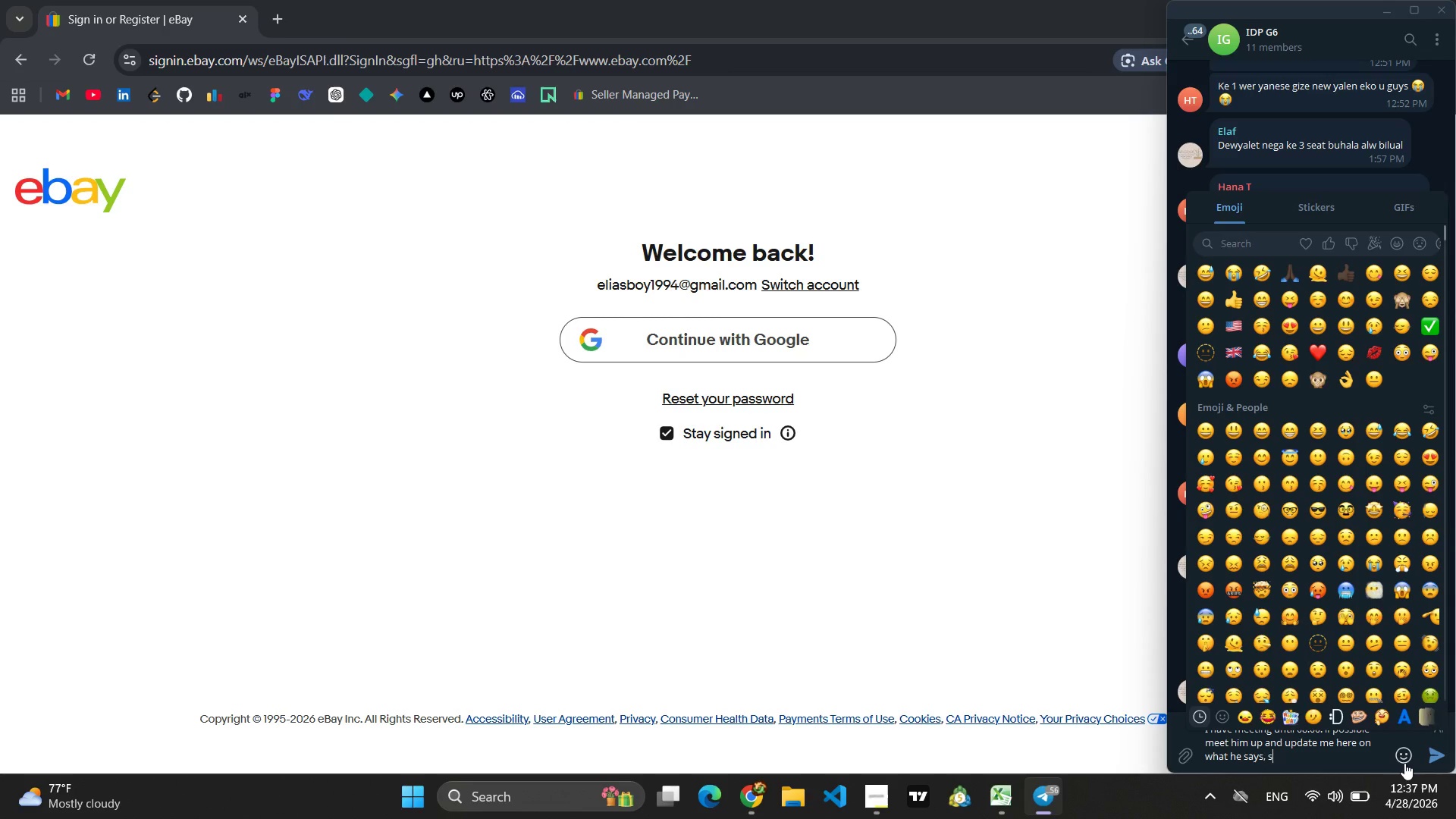 
key(Backspace)
 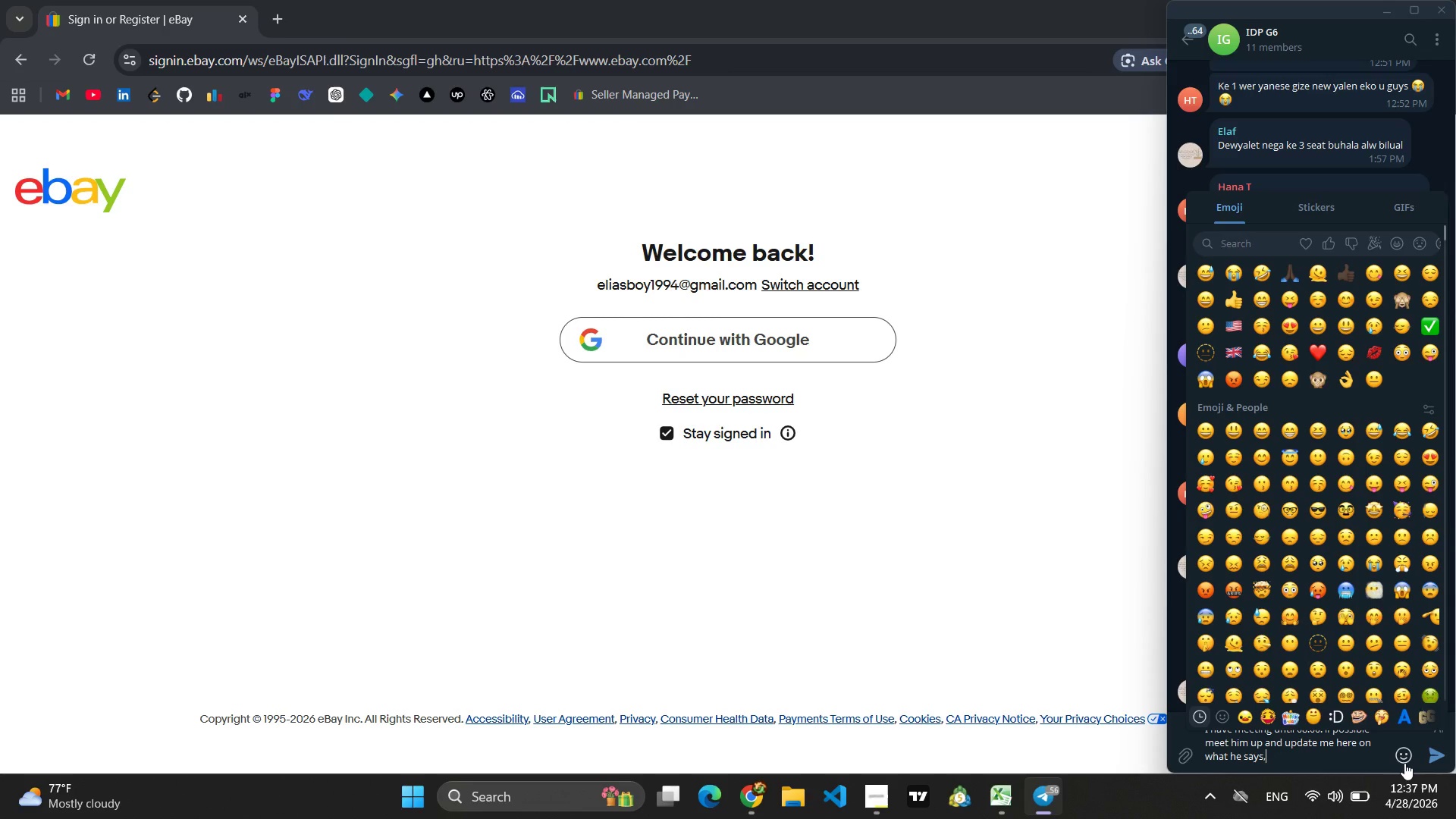 
key(Backspace)
 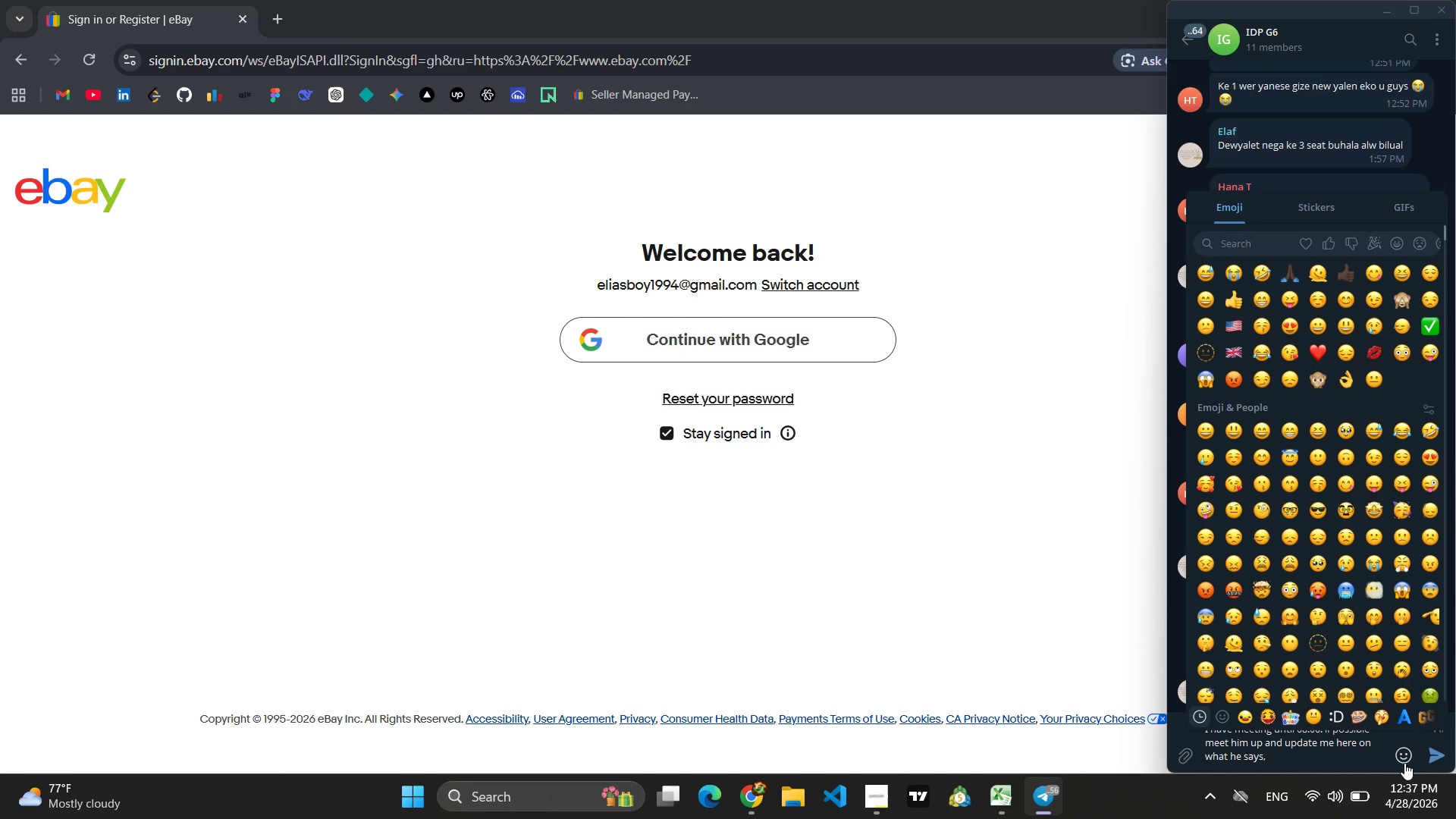 
key(Backspace)
 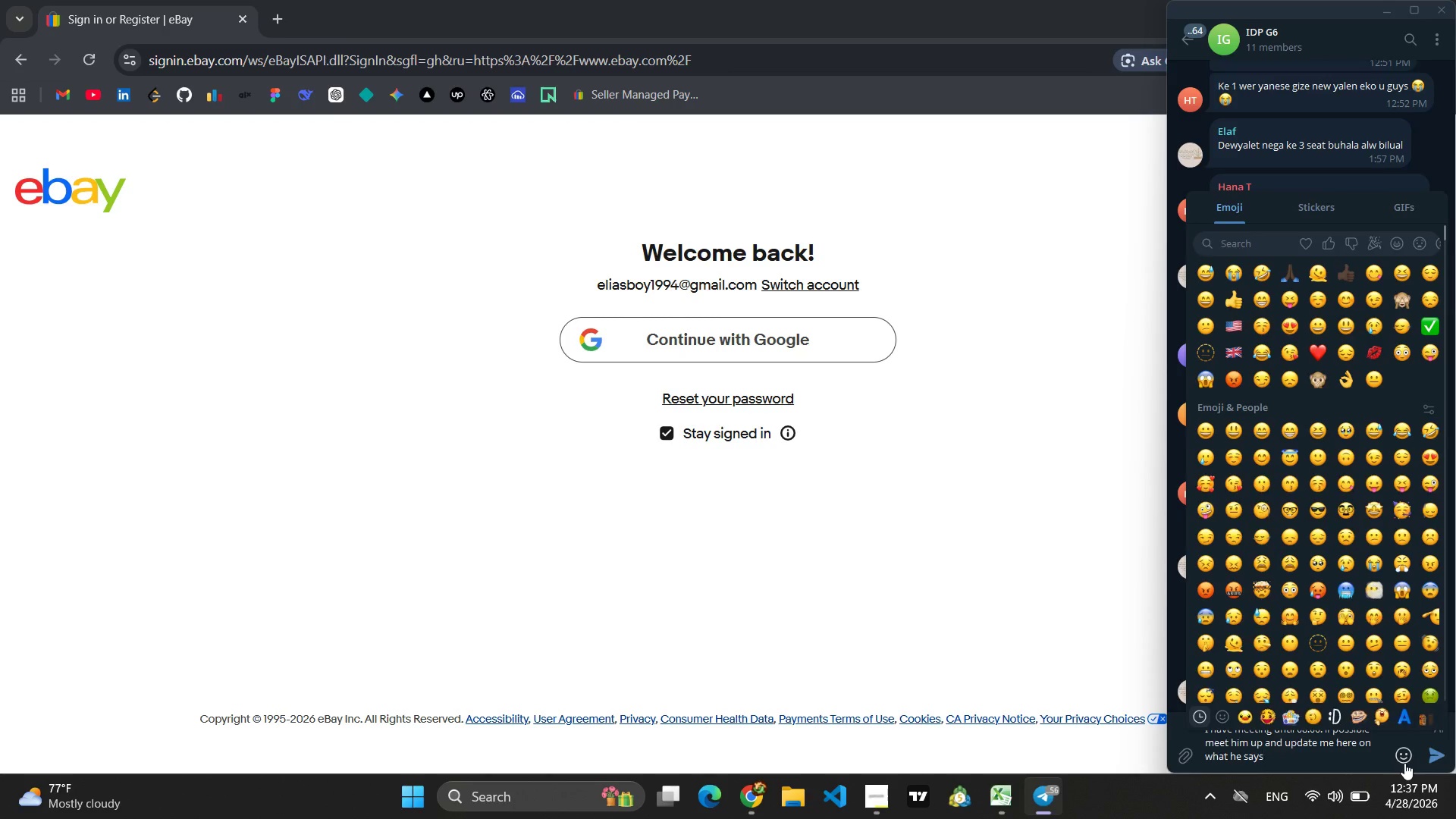 
key(Enter)
 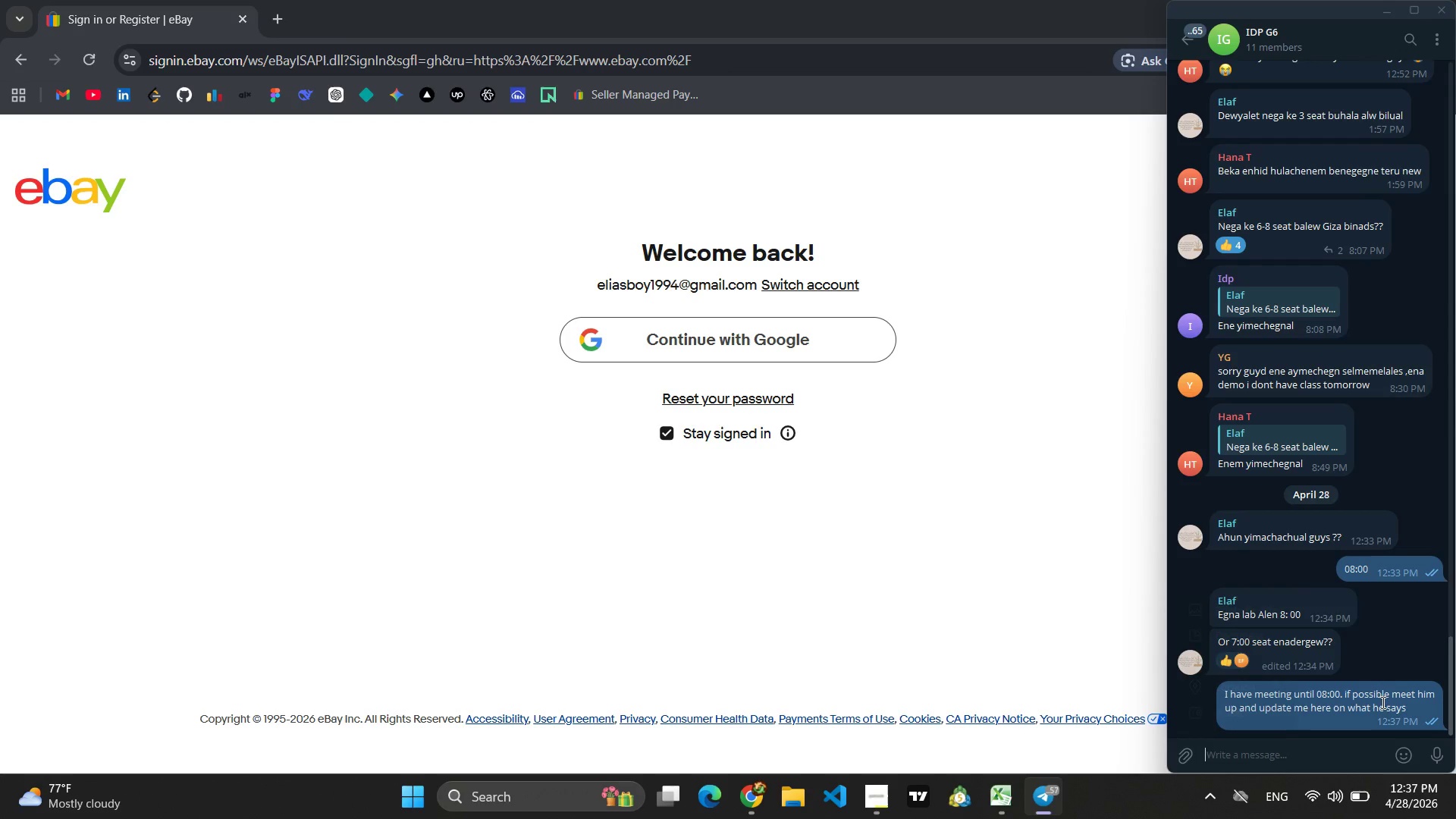 
wait(5.89)
 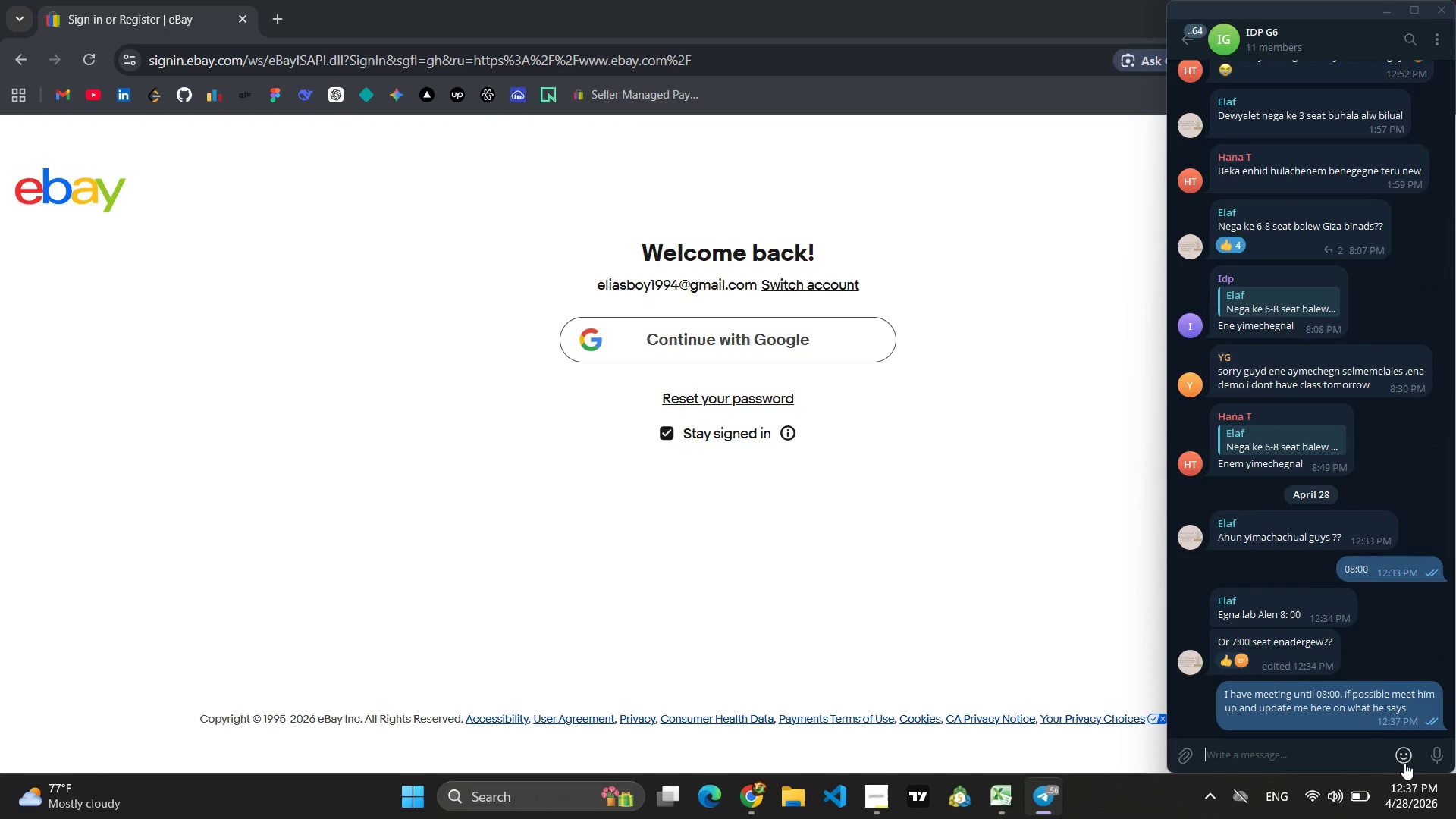 
right_click([1384, 714])
 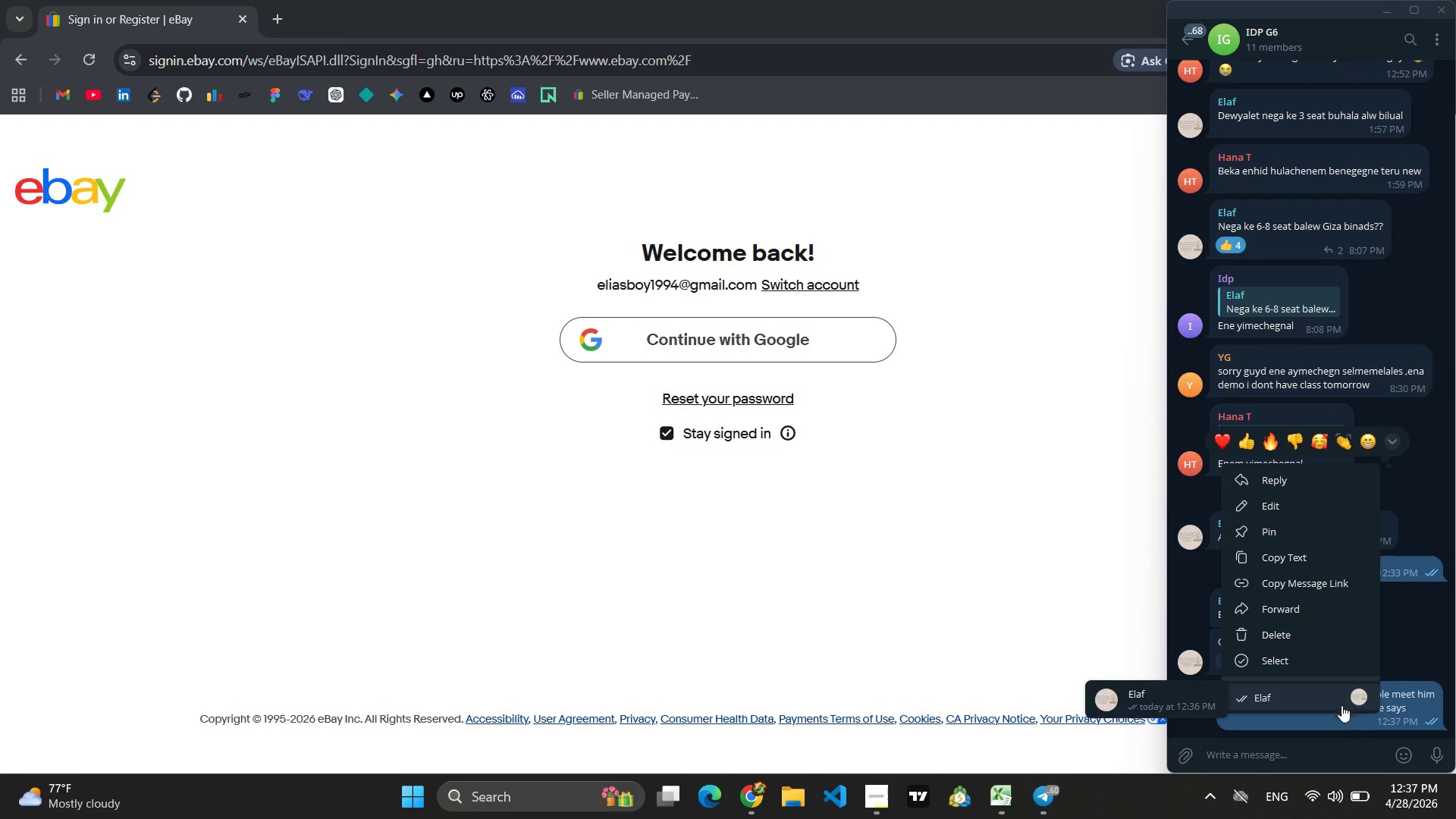 
left_click([1329, 729])
 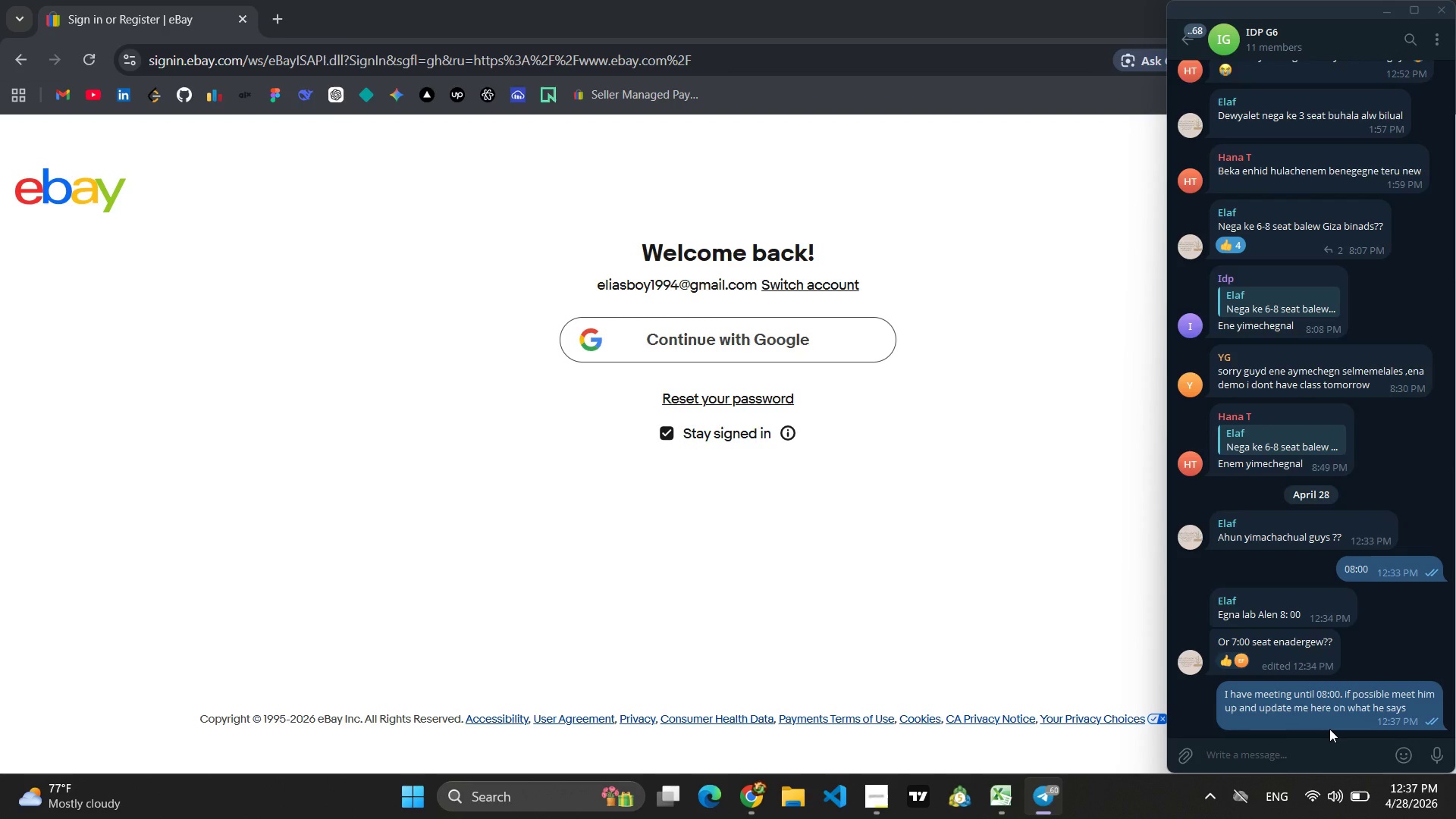 
wait(7.03)
 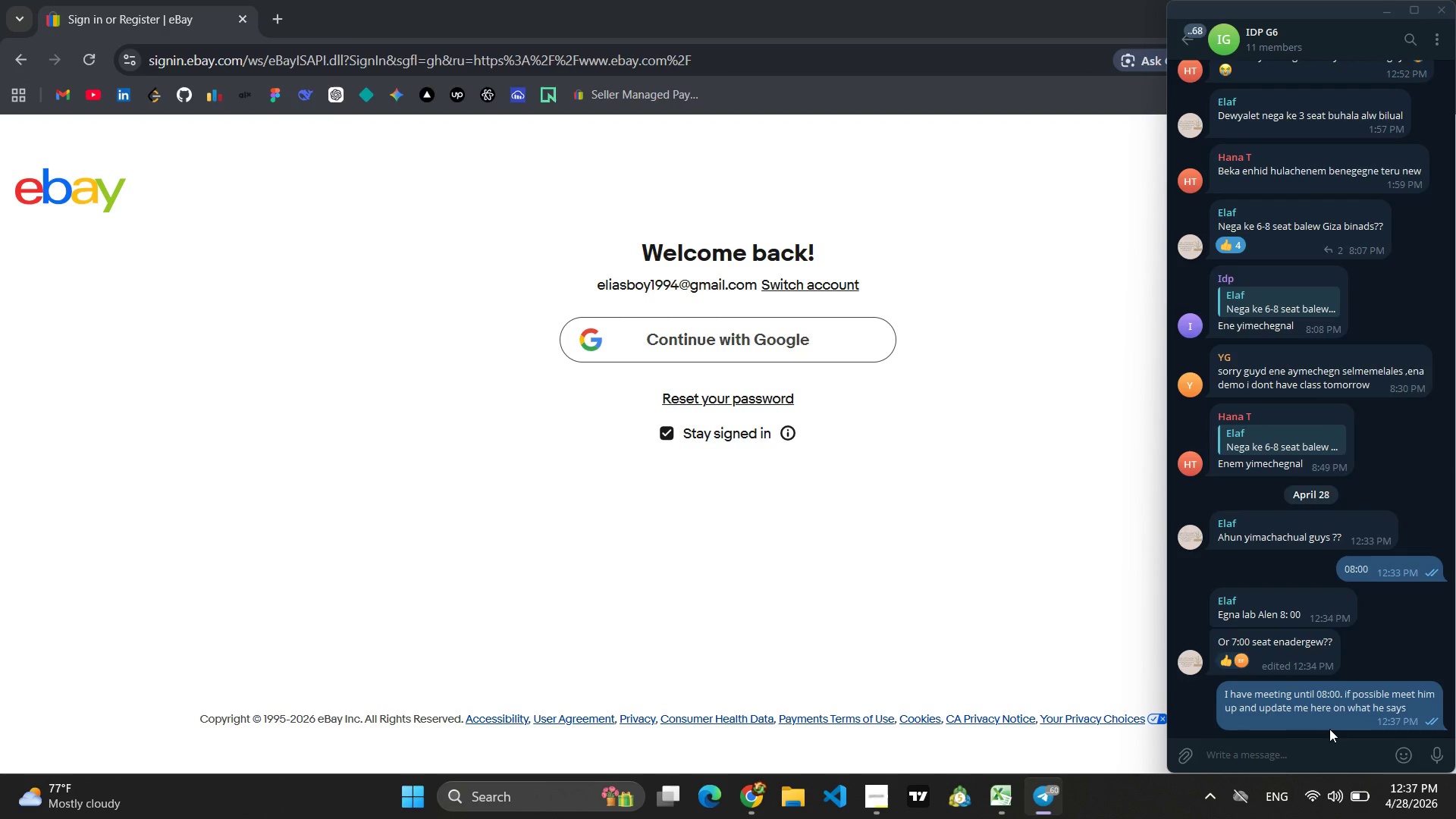 
left_click([1188, 39])
 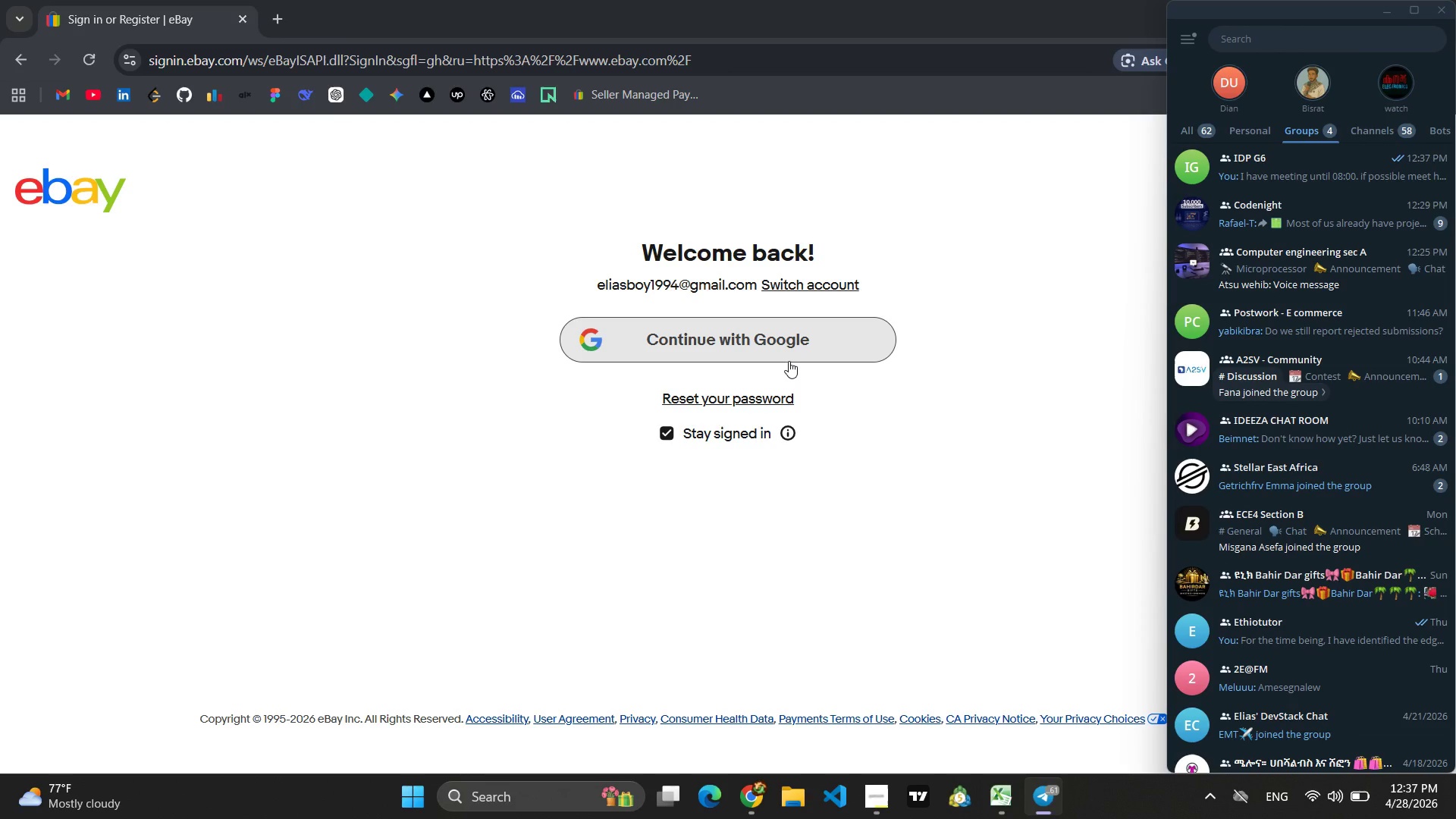 
left_click([785, 355])
 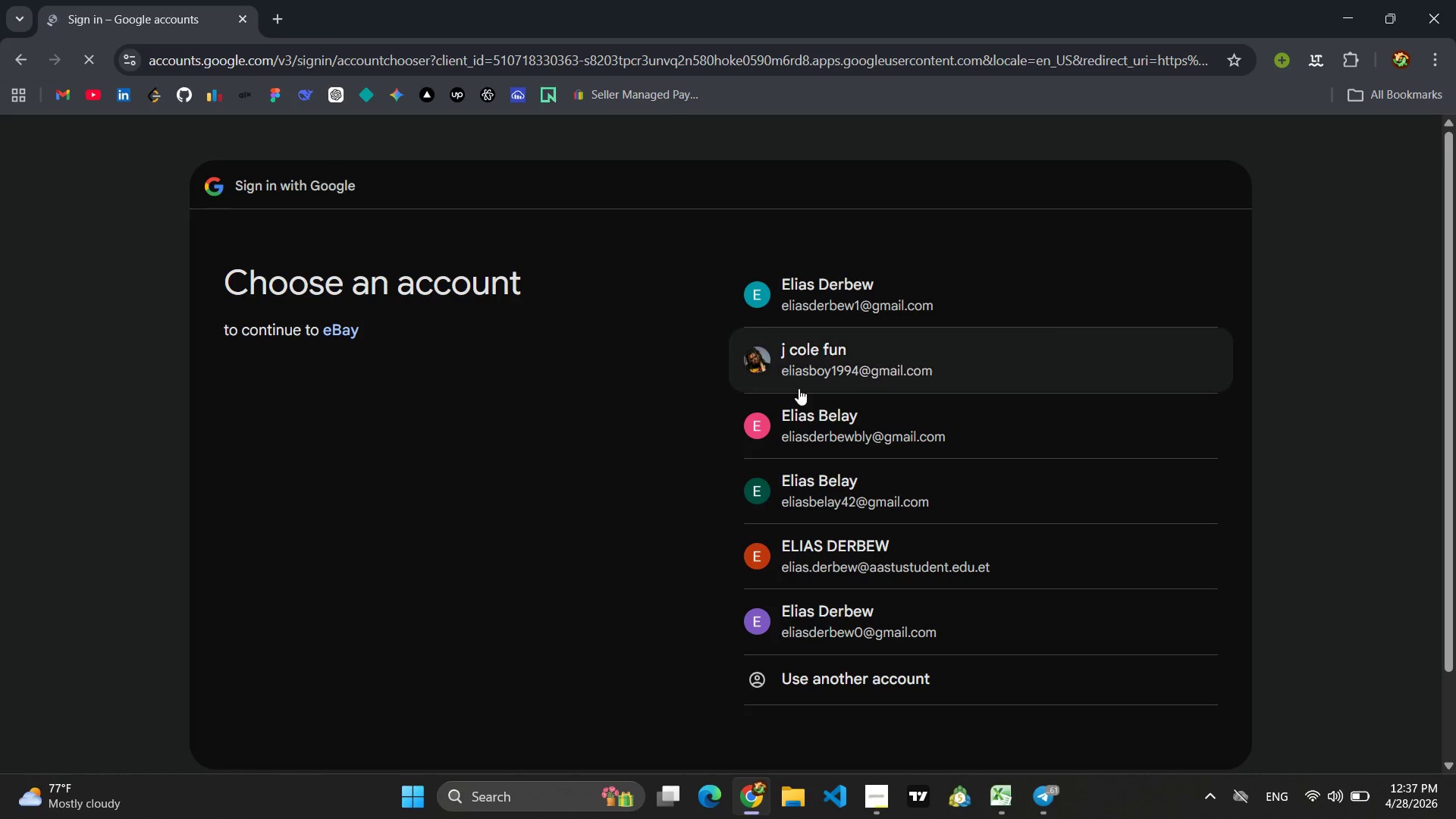 
wait(5.05)
 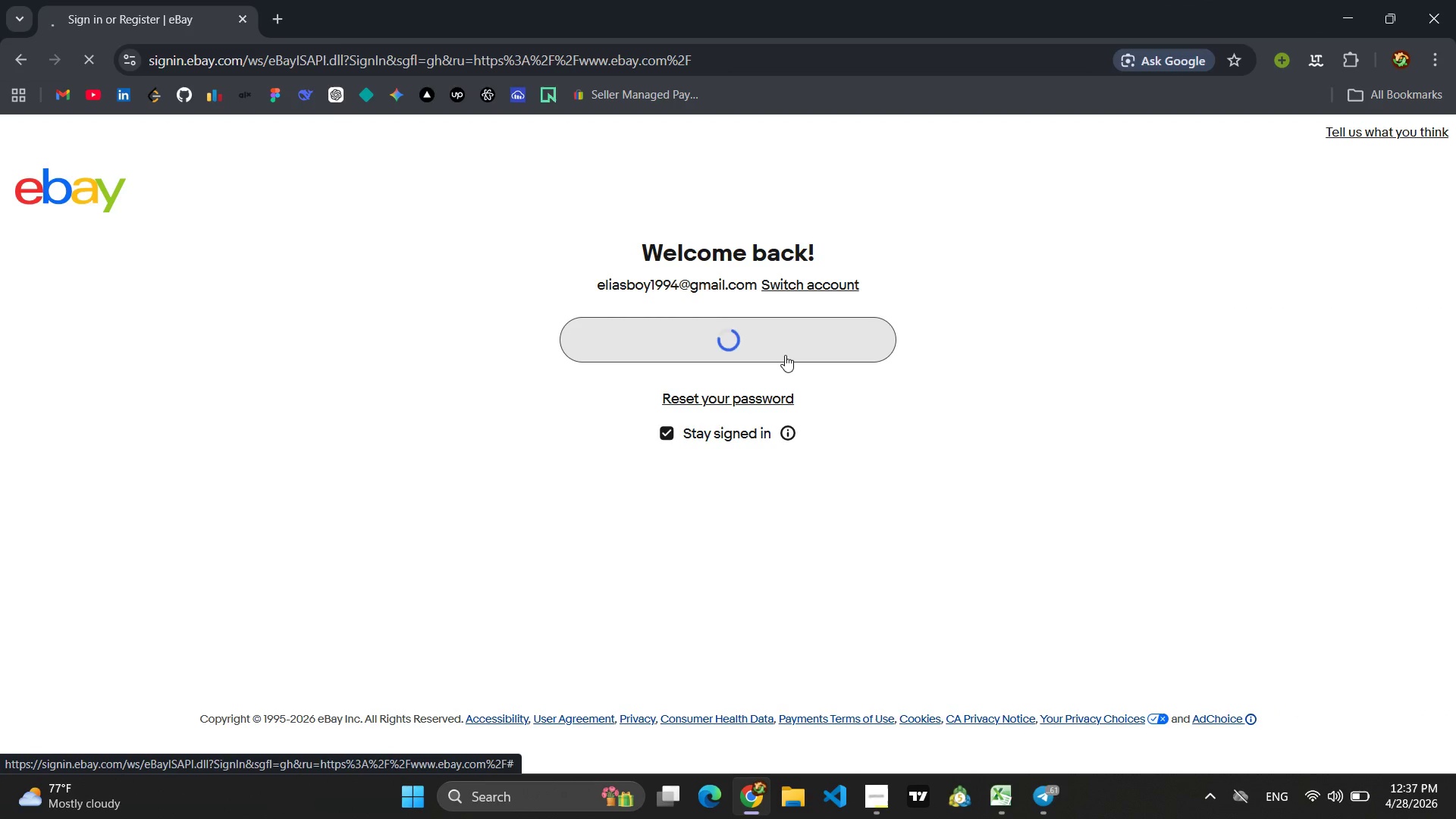 
left_click([854, 315])
 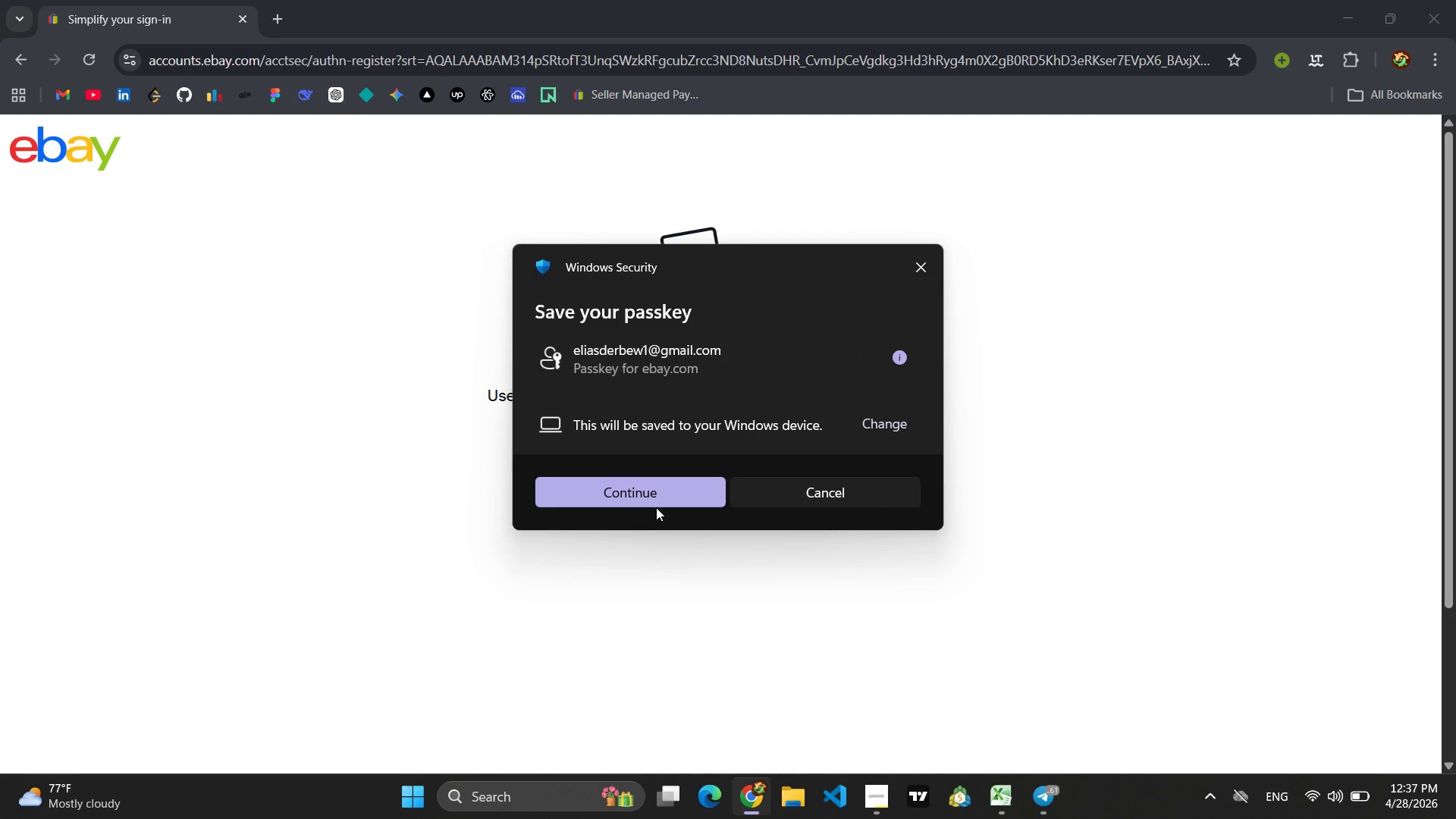 
wait(28.38)
 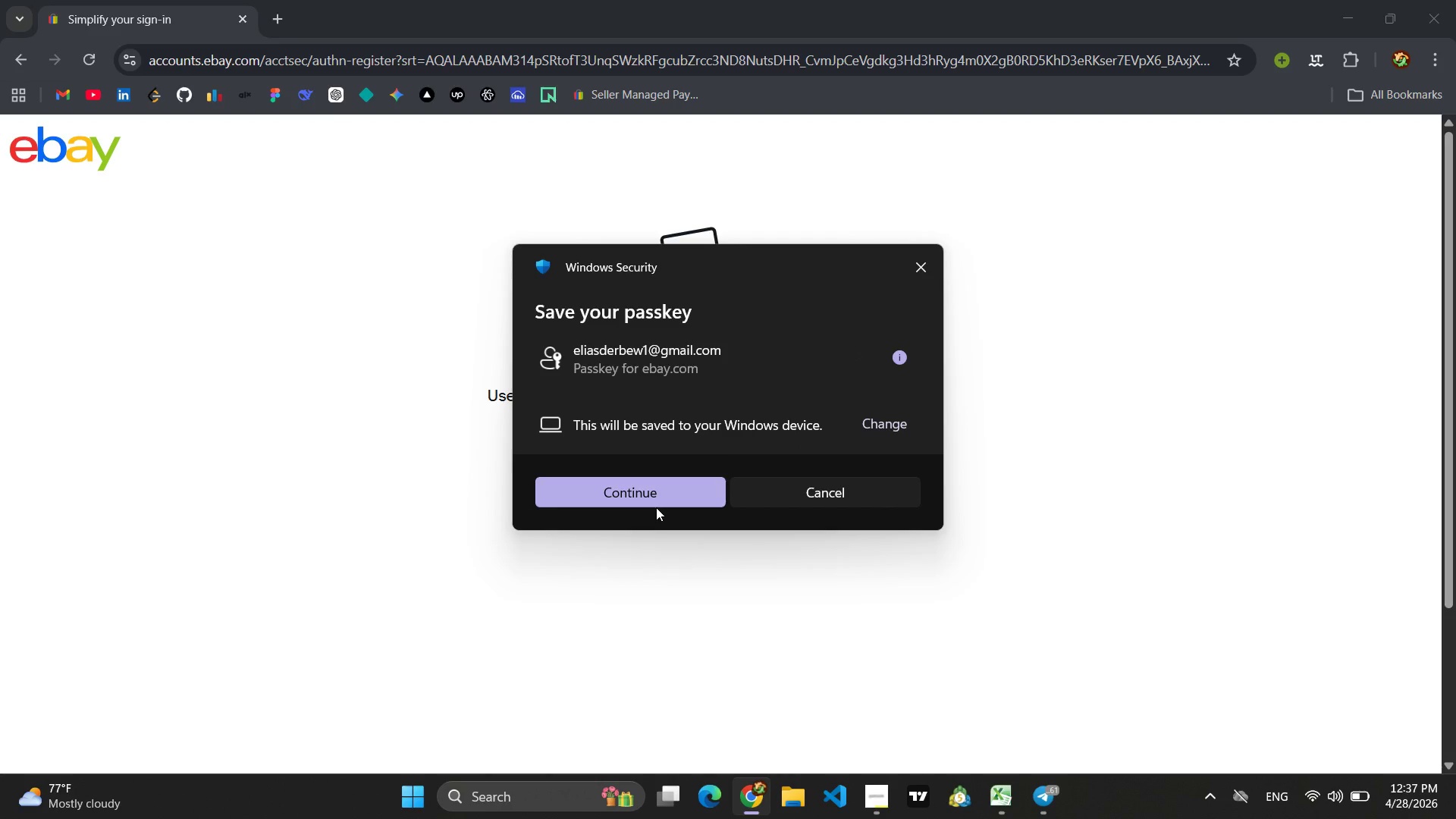 
left_click([877, 419])
 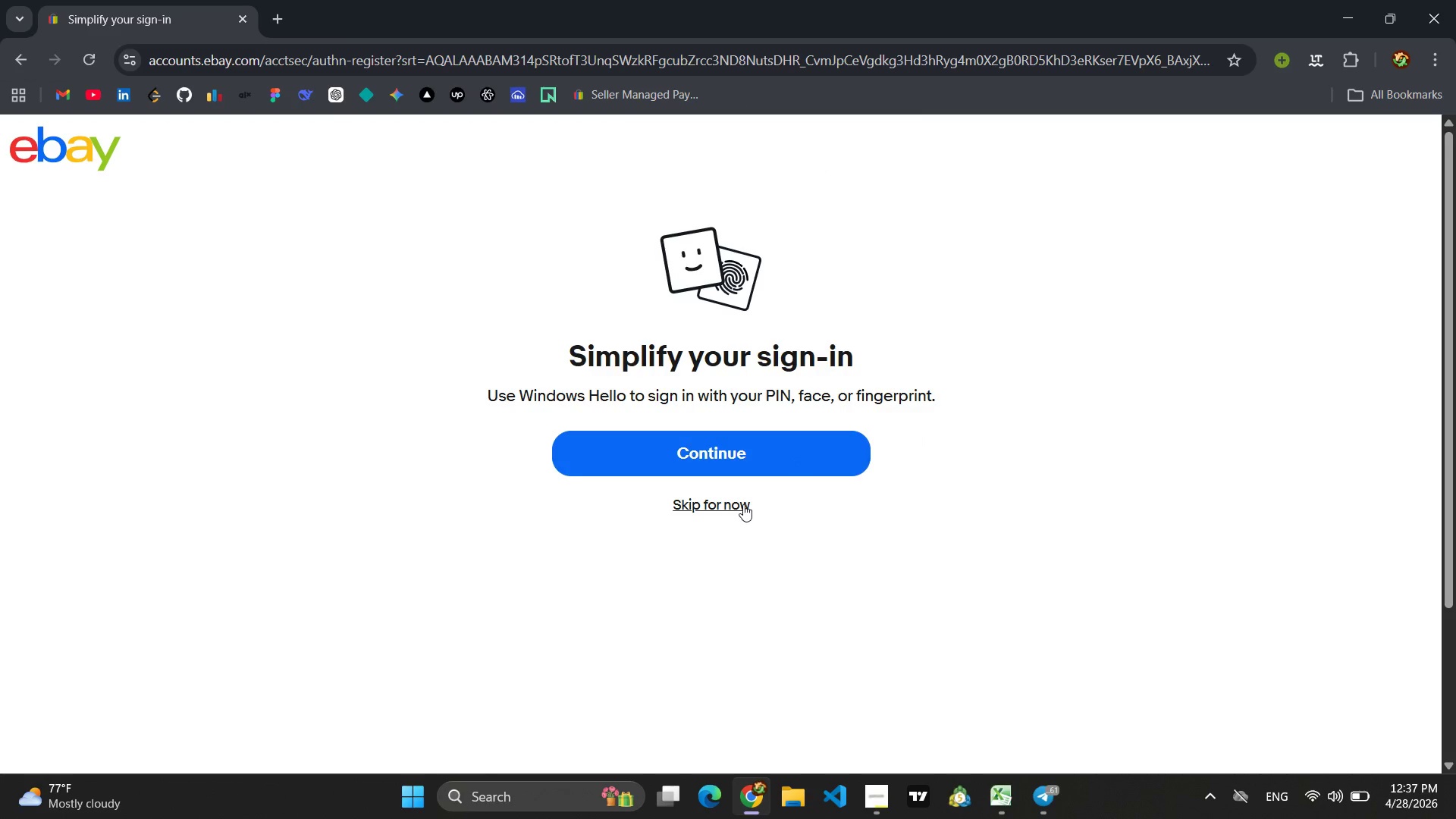 
left_click([741, 507])
 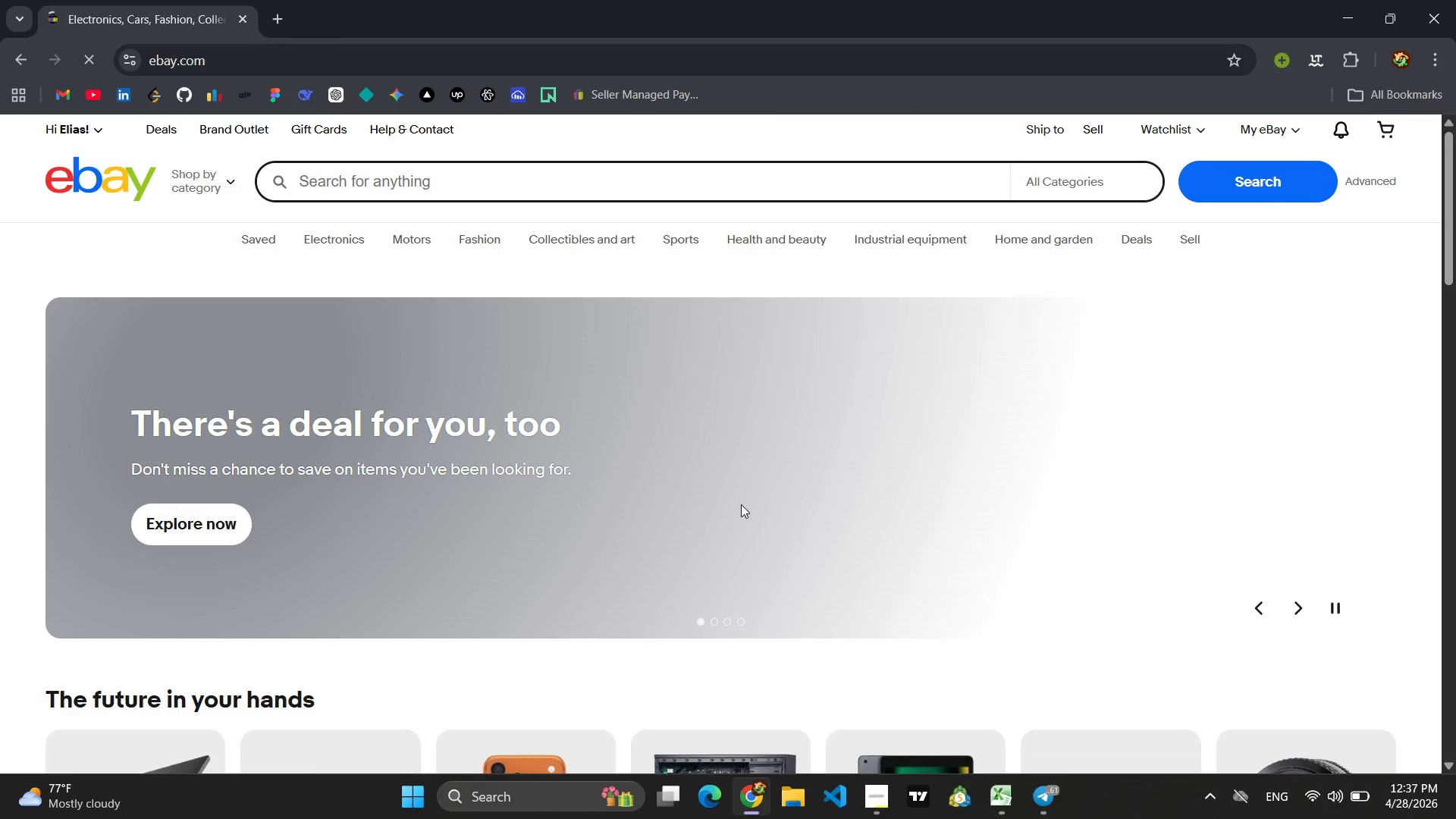 
wait(5.62)
 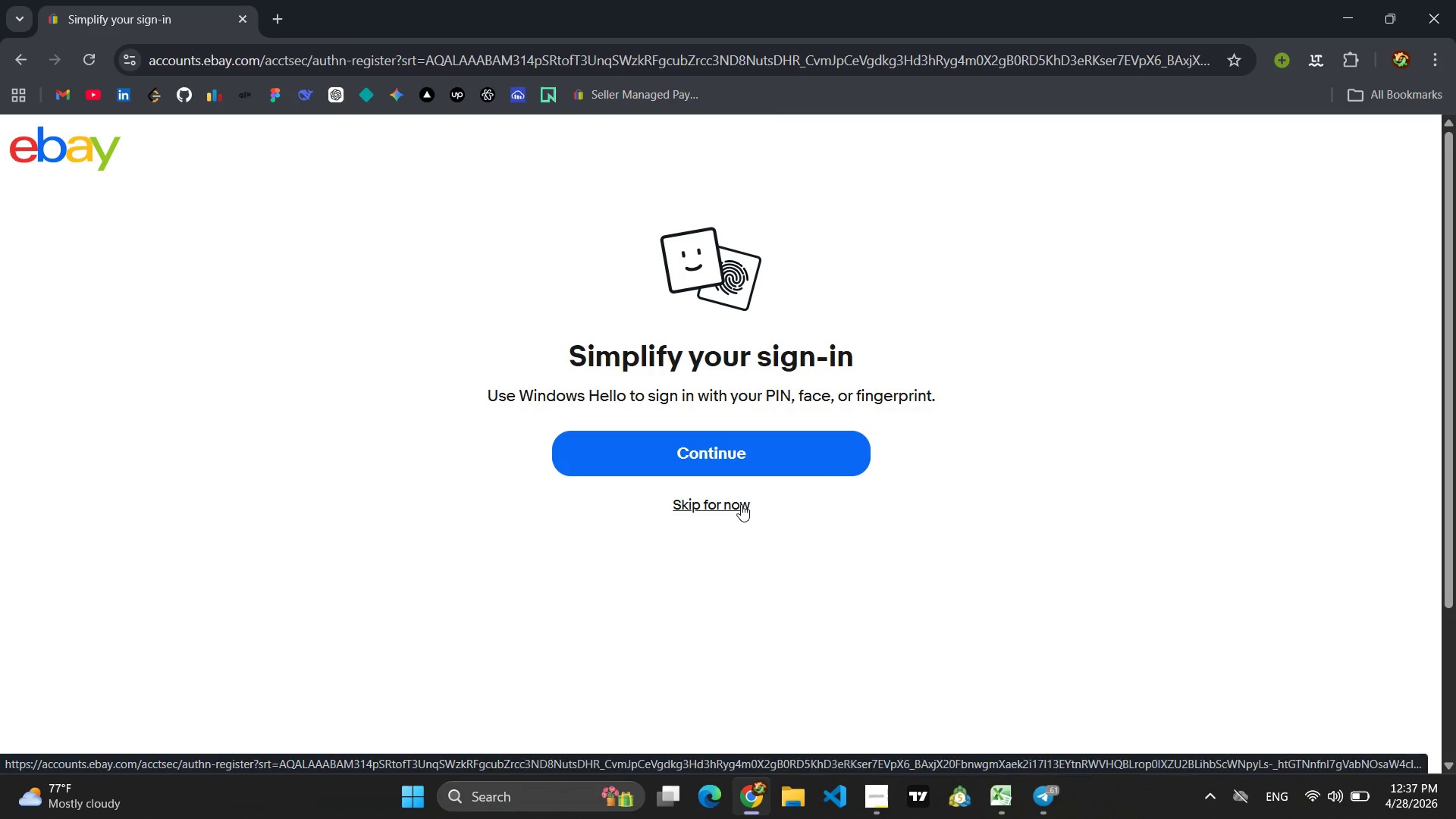 
scroll: coordinate [830, 390], scroll_direction: down, amount: 5.0
 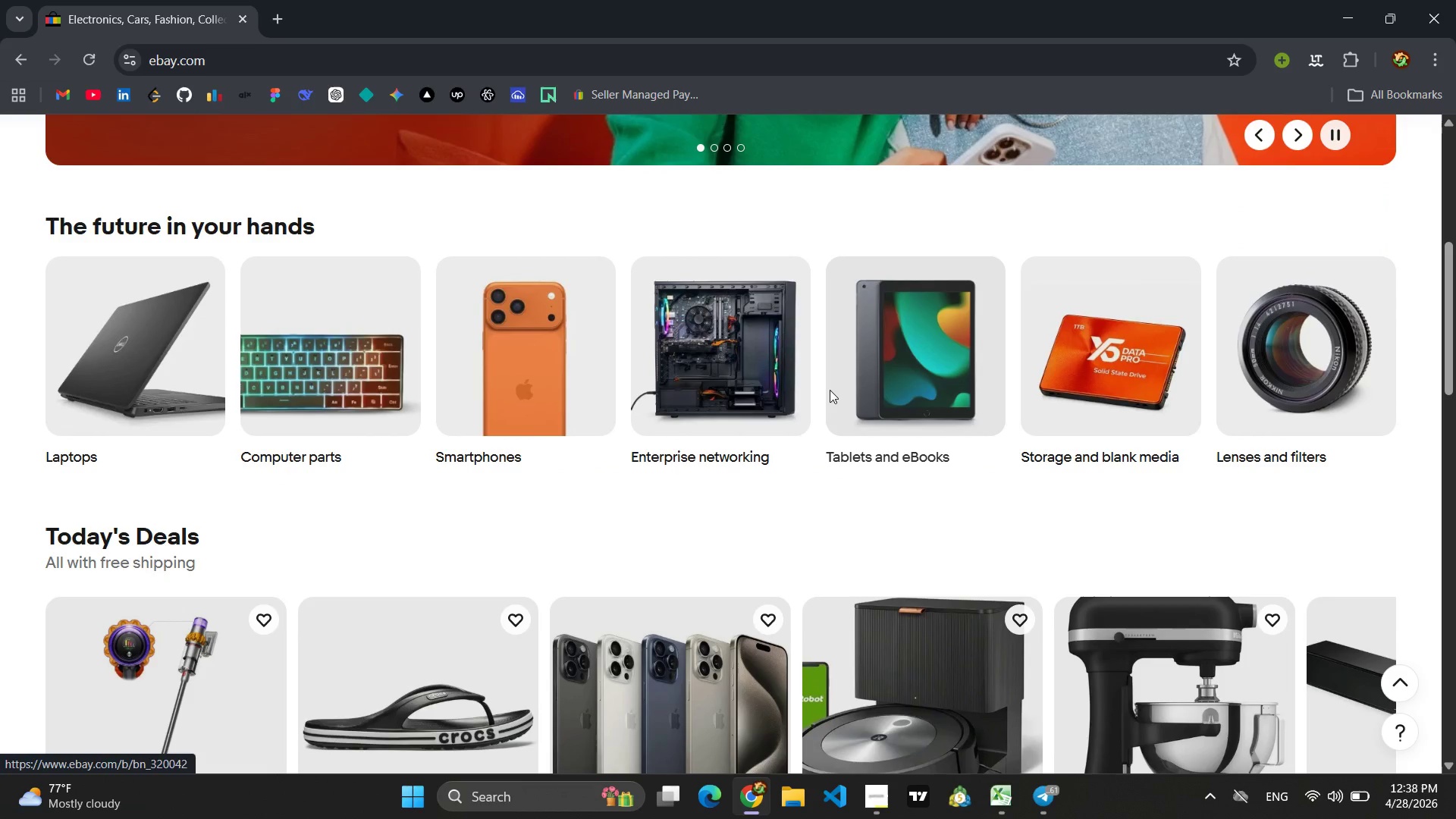 
scroll: coordinate [836, 383], scroll_direction: up, amount: 10.0
 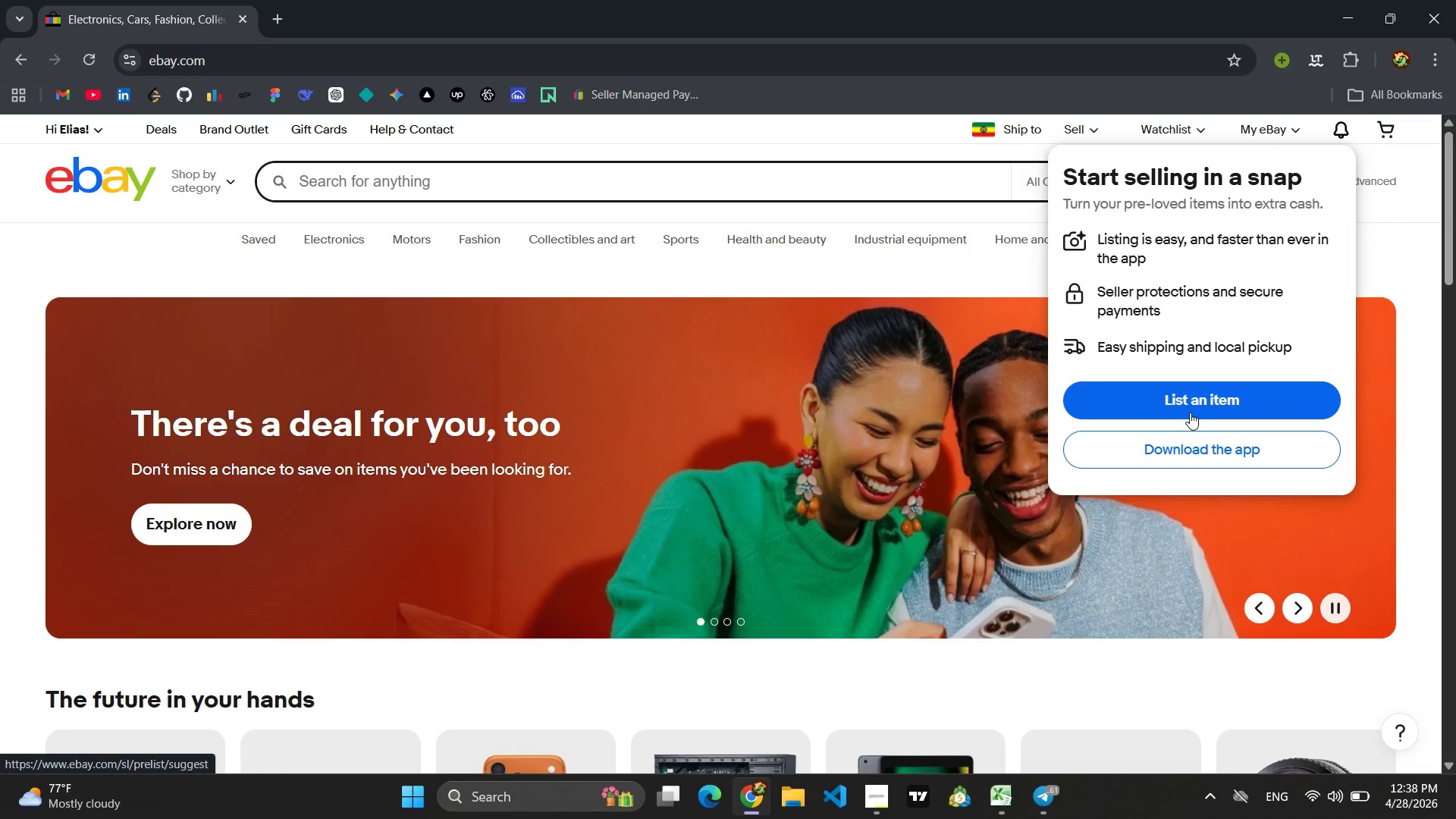 
left_click([1071, 129])
 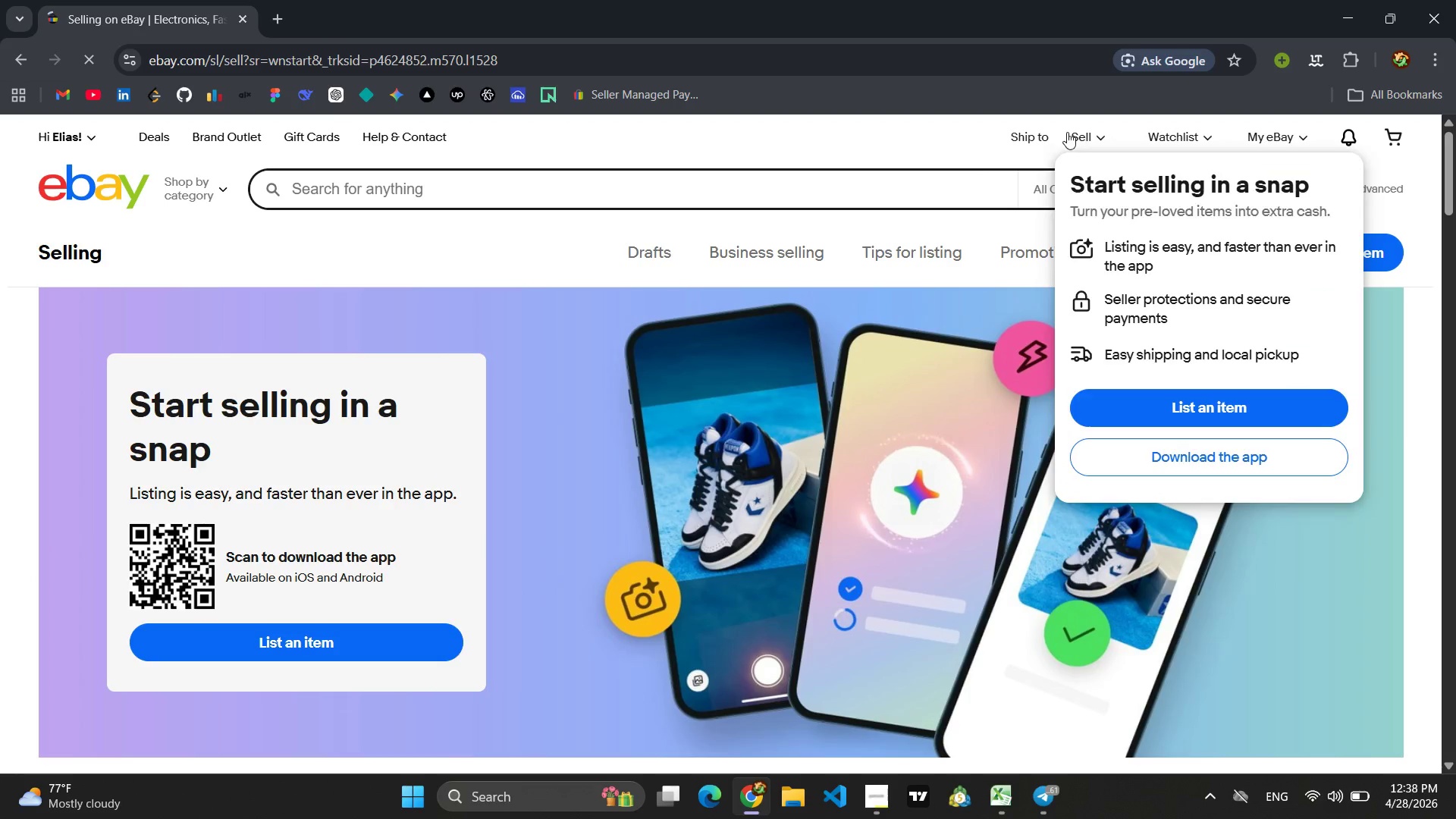 
wait(5.77)
 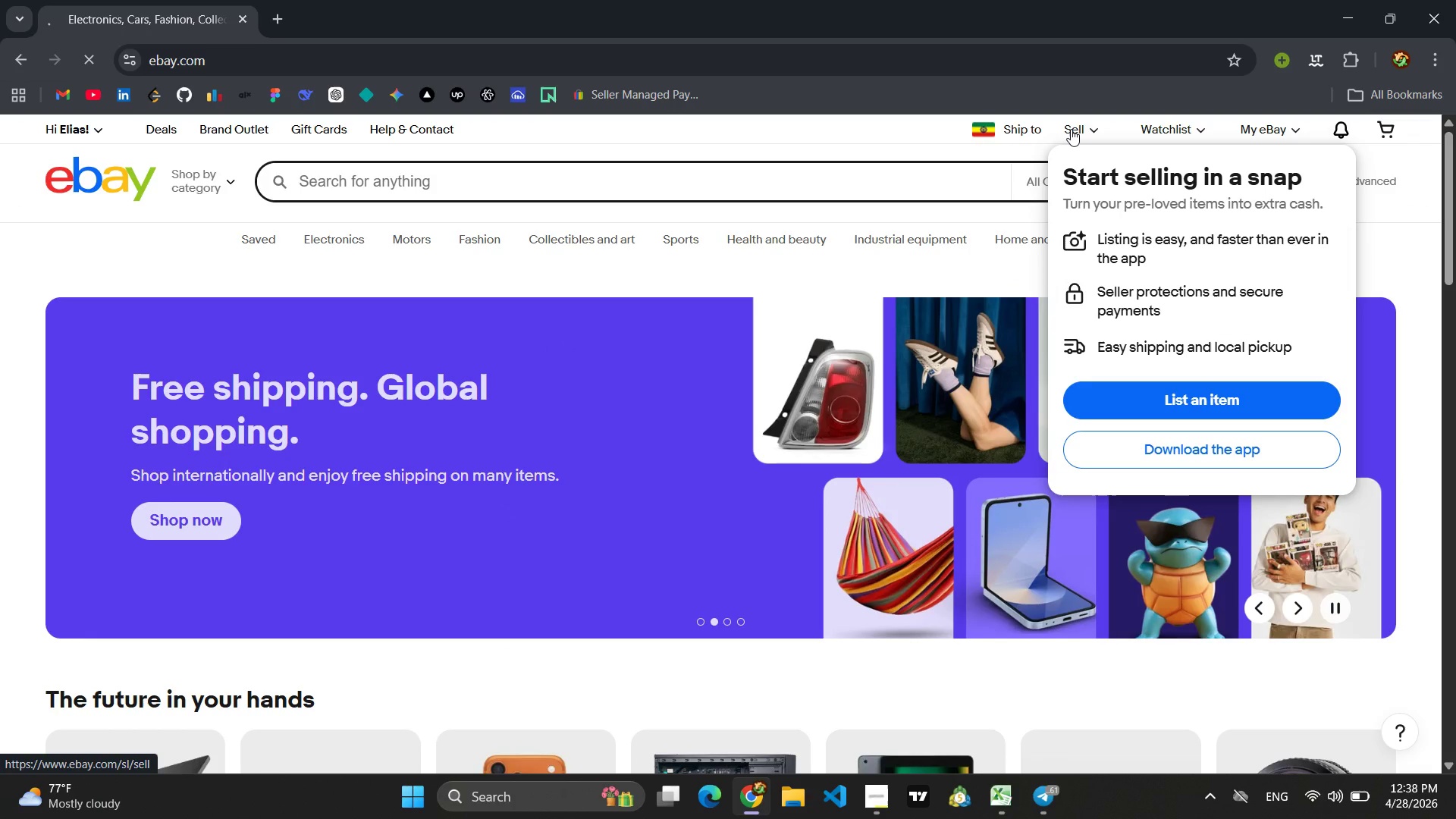 
scroll: coordinate [505, 522], scroll_direction: down, amount: 6.0
 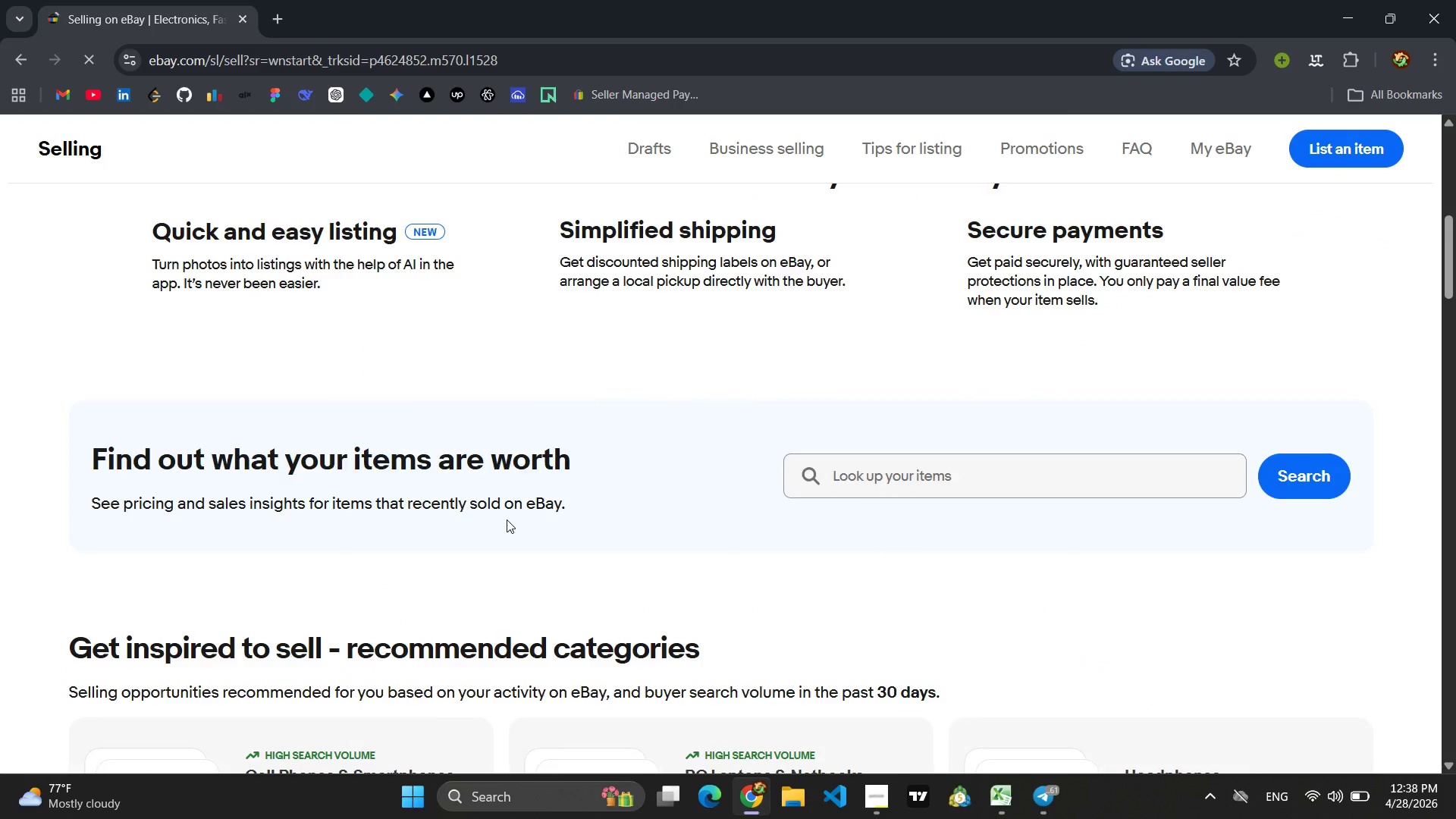 
scroll: coordinate [513, 509], scroll_direction: up, amount: 7.0
 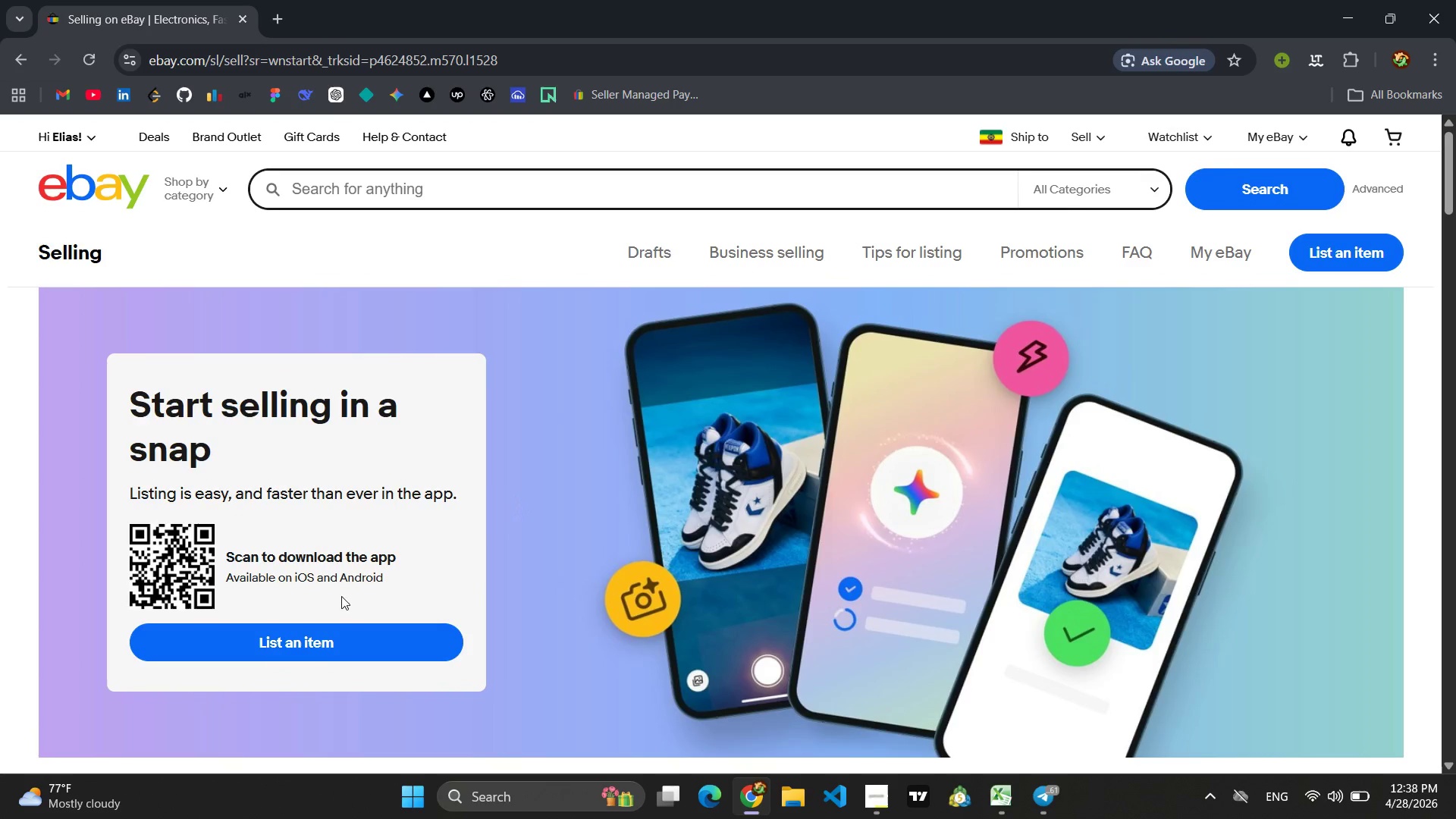 
left_click([323, 651])
 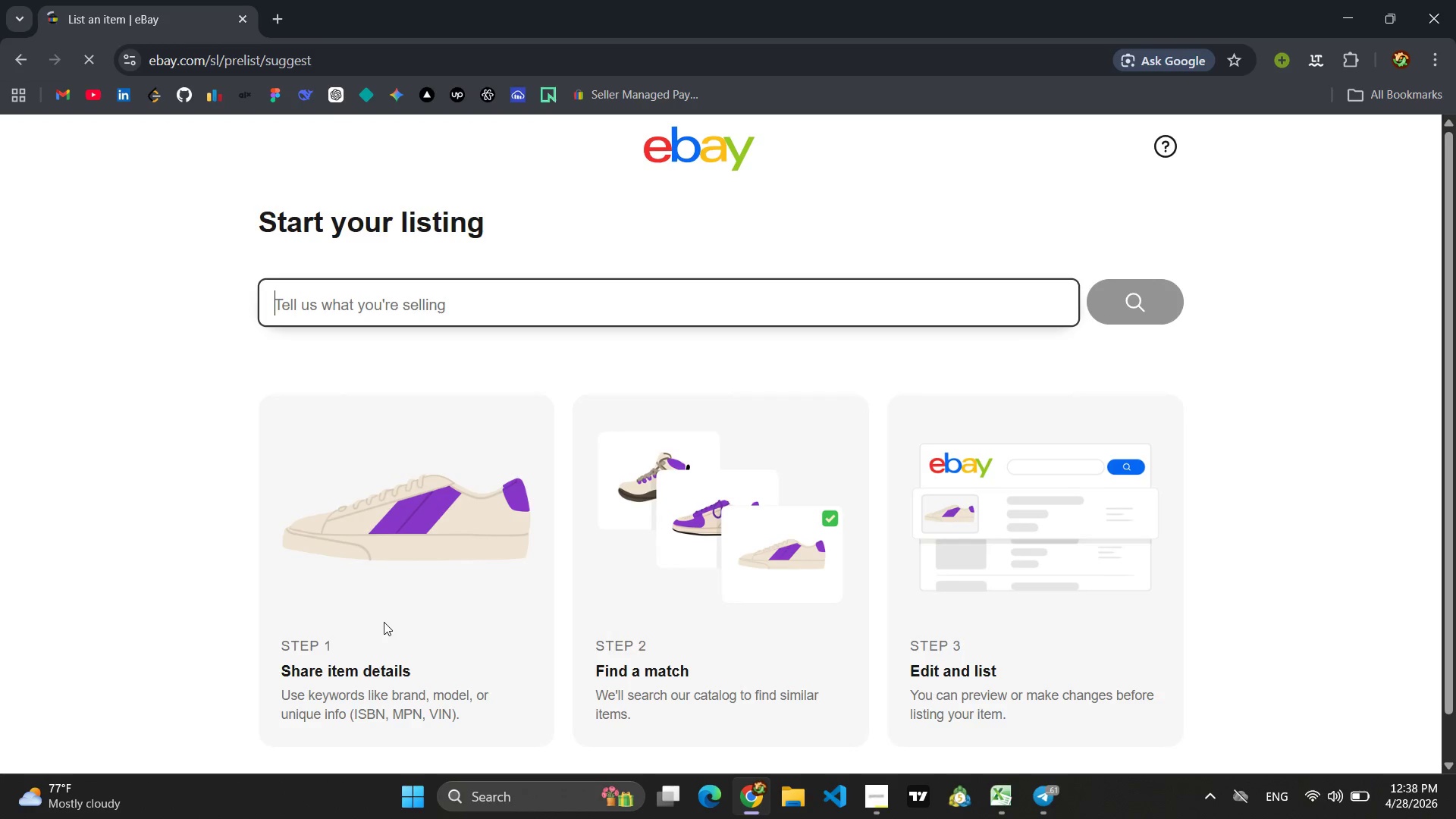 
scroll: coordinate [798, 479], scroll_direction: down, amount: 9.0
 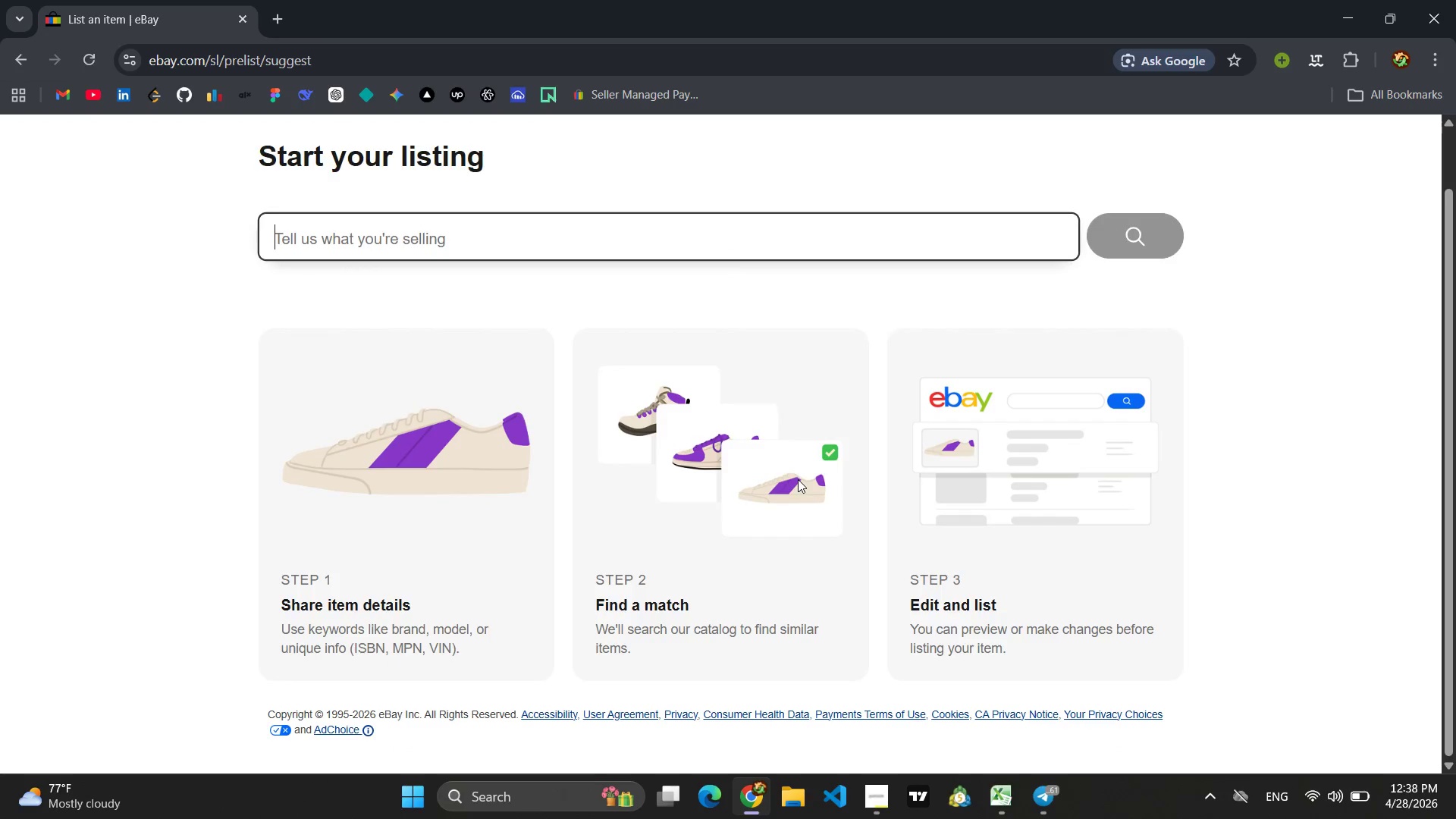 
scroll: coordinate [763, 472], scroll_direction: up, amount: 4.0
 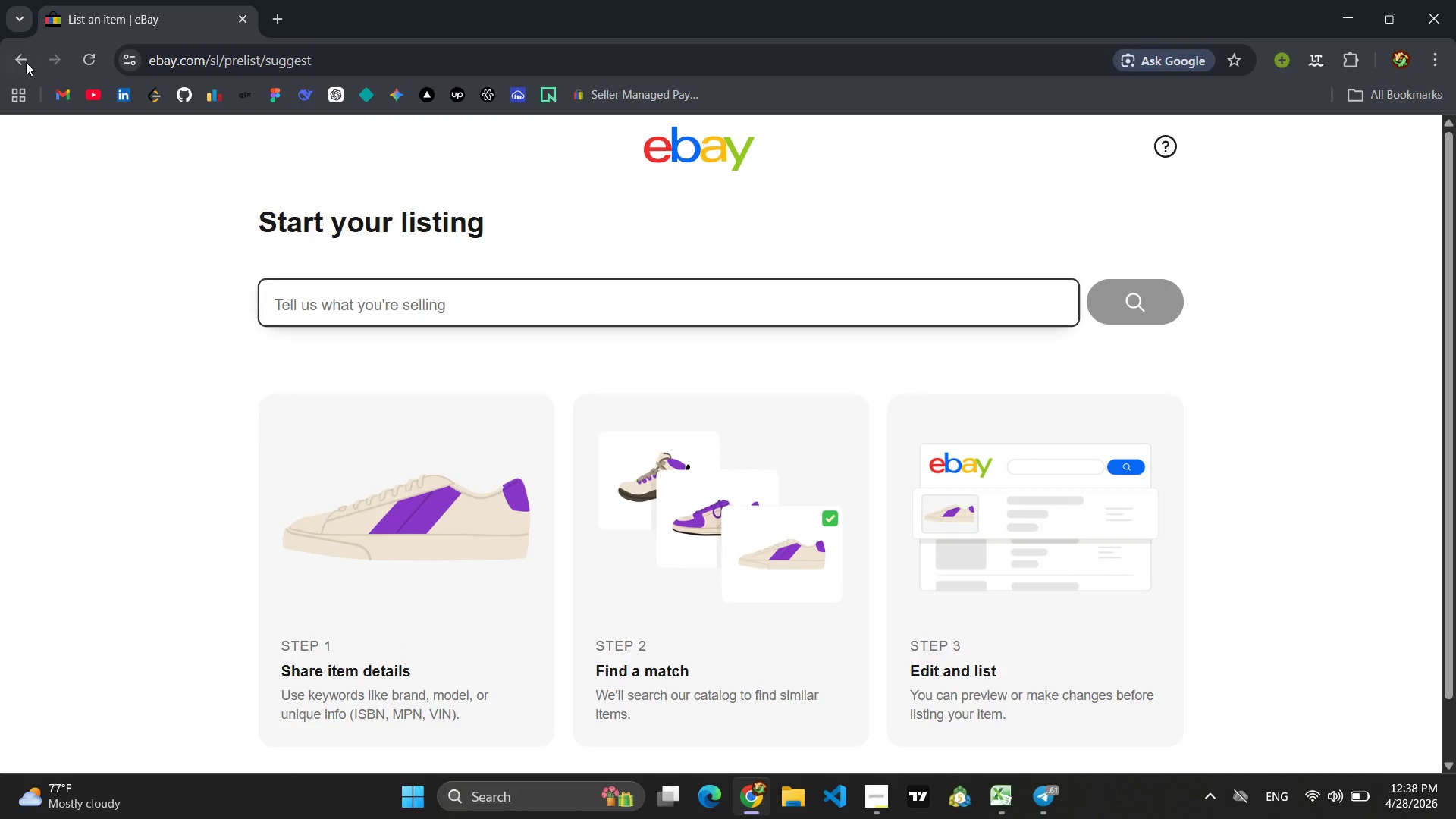 
left_click([24, 61])
 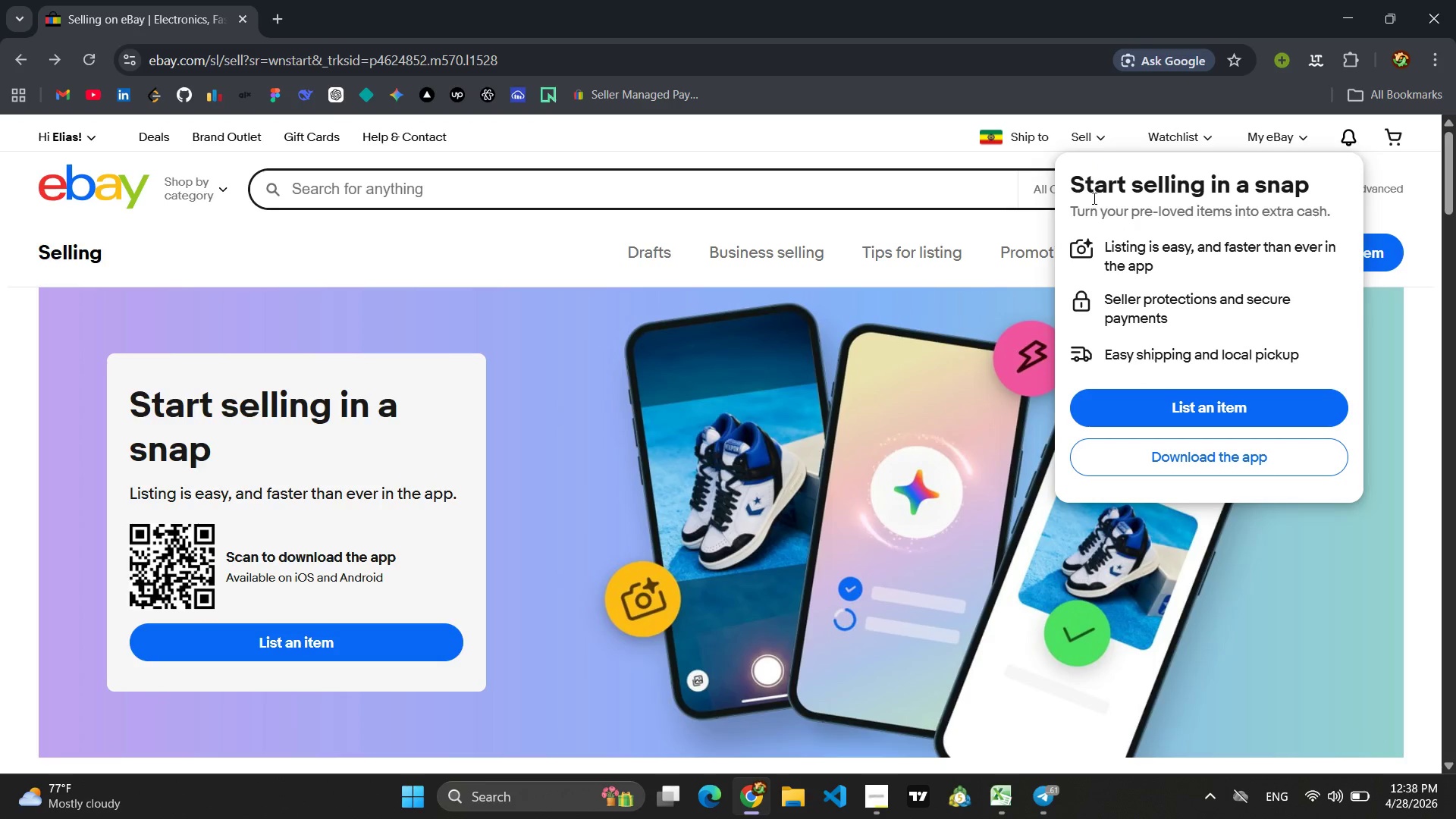 
mouse_move([112, 144])
 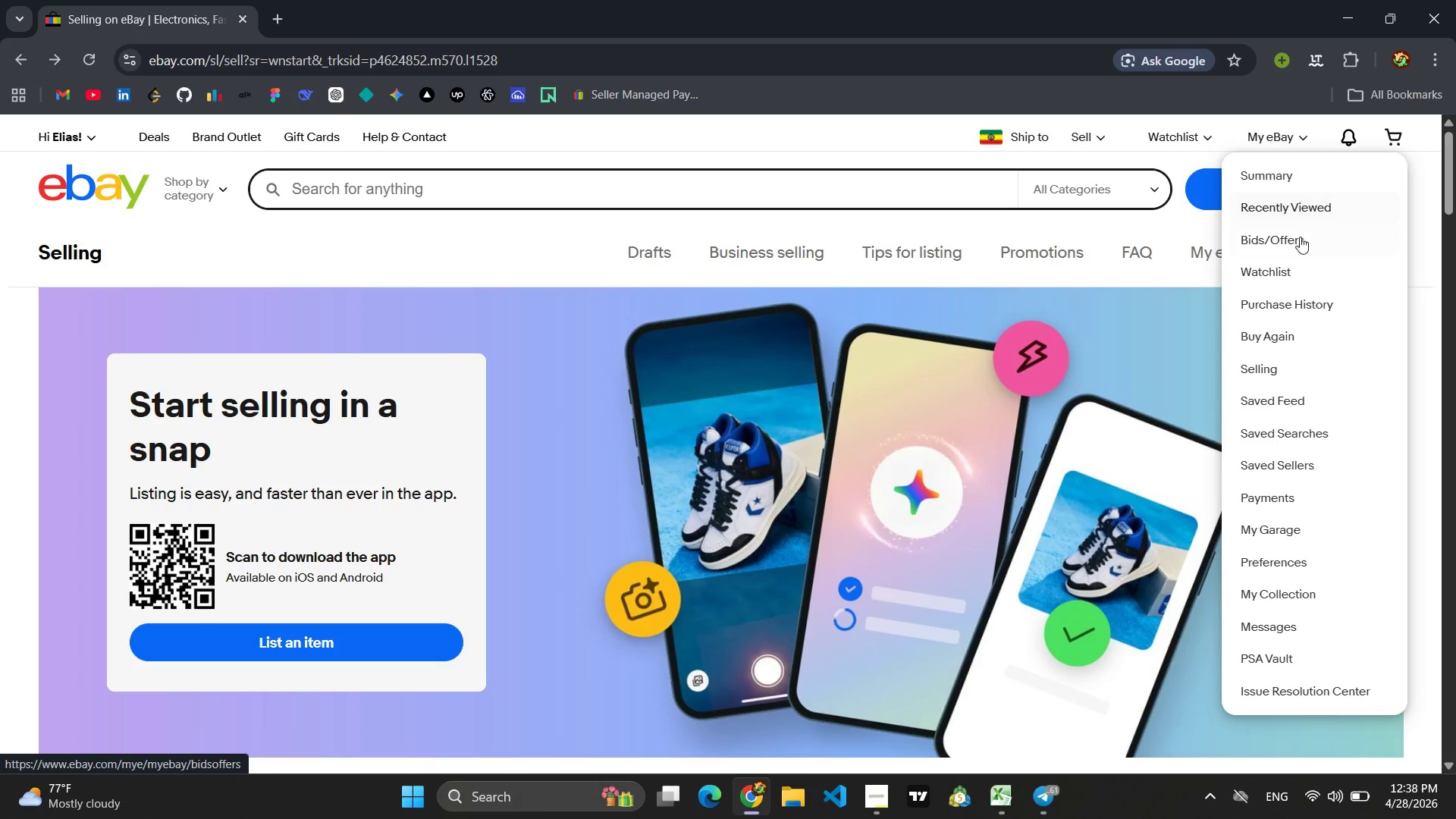 
left_click([1271, 365])
 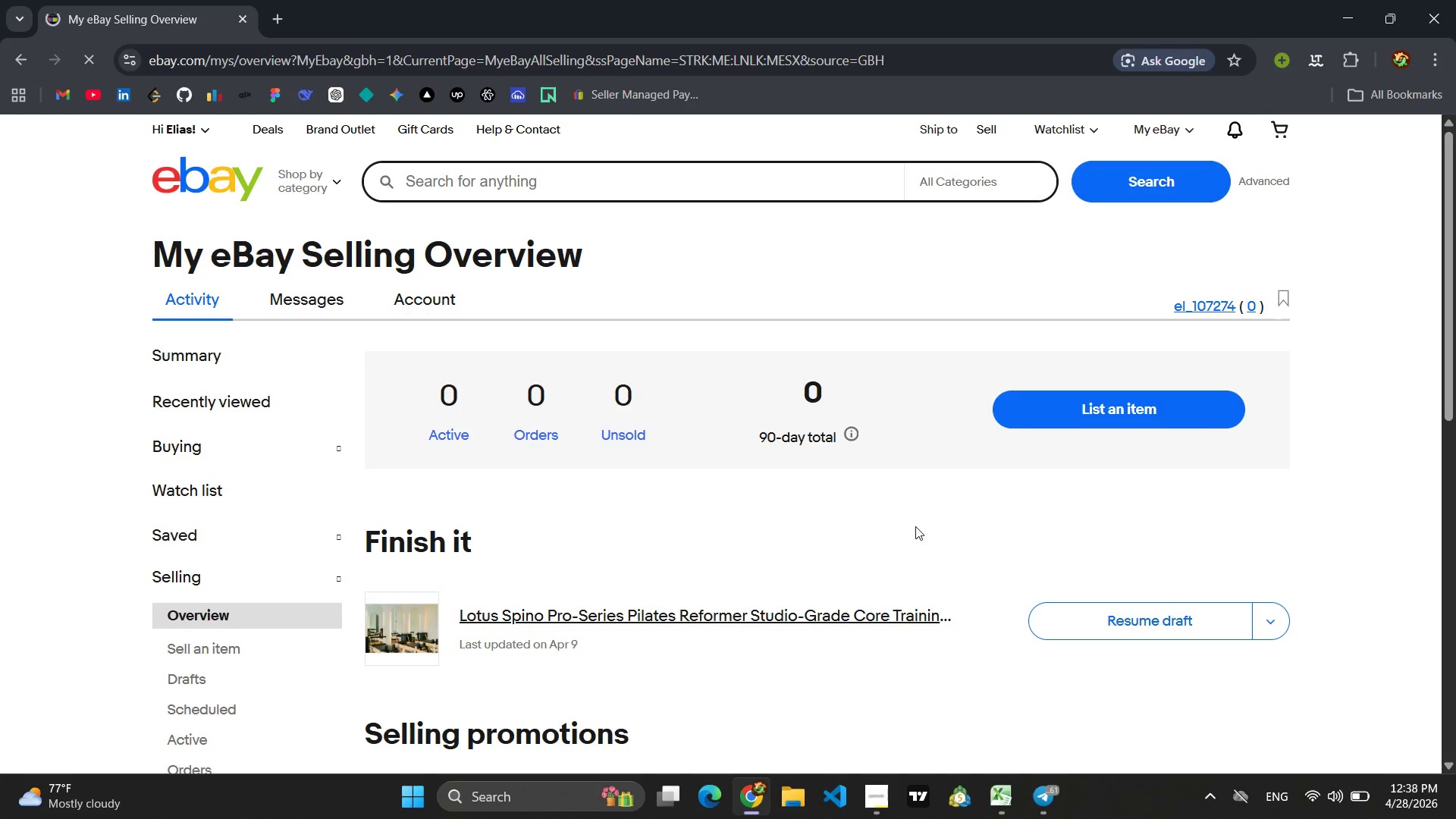 
wait(6.06)
 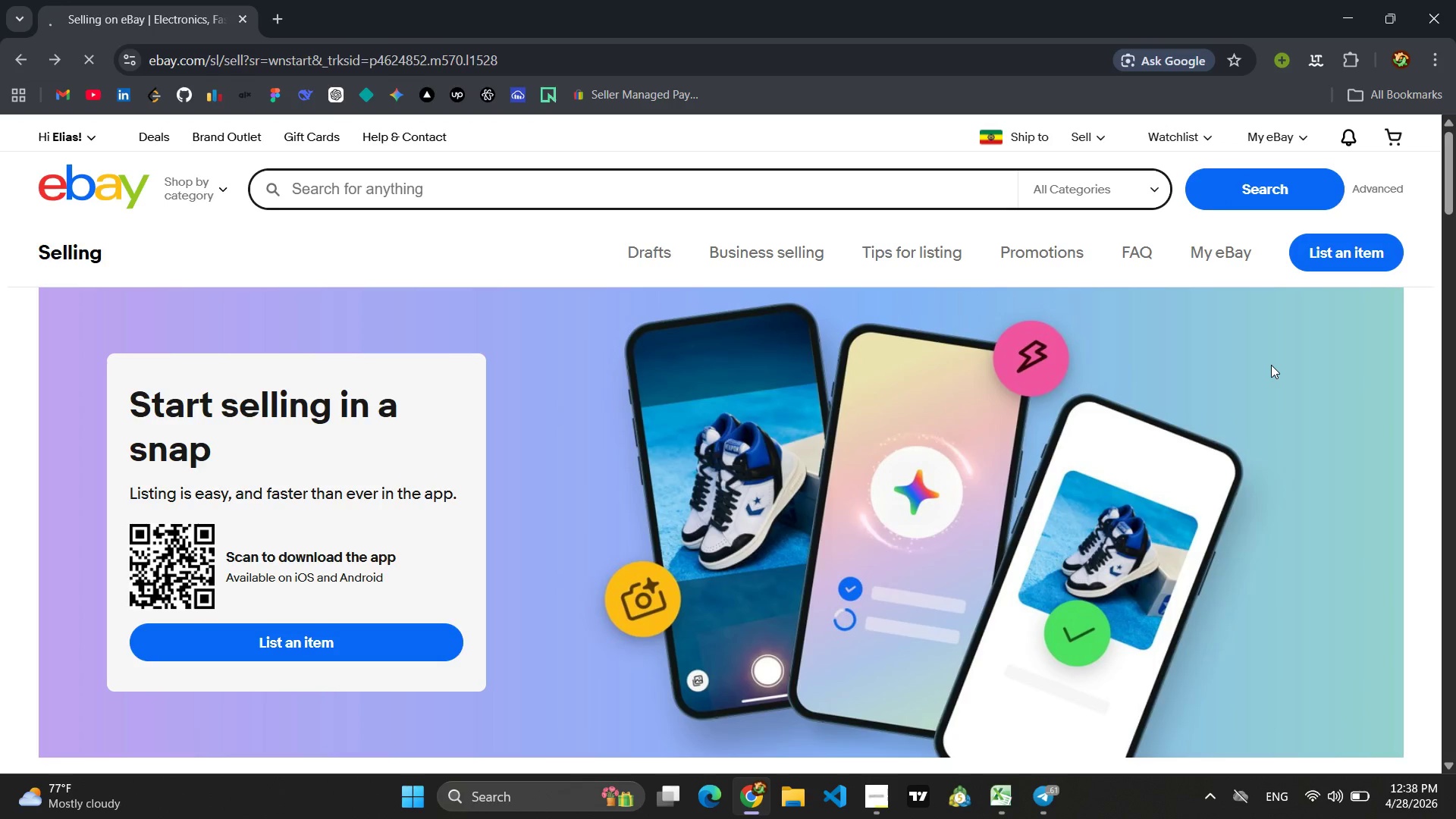 
scroll: coordinate [918, 525], scroll_direction: down, amount: 3.0
 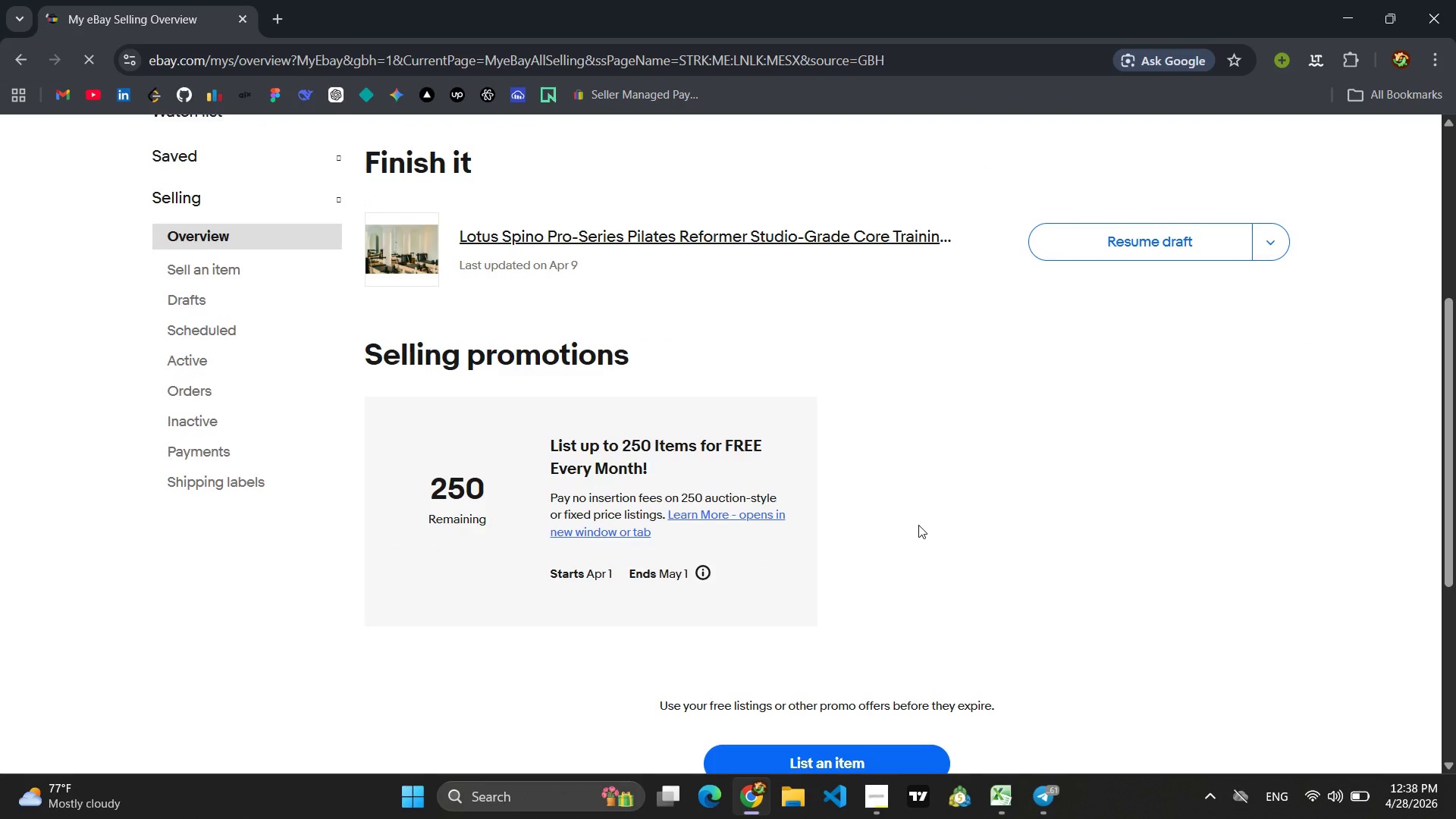 
scroll: coordinate [767, 394], scroll_direction: up, amount: 6.0
 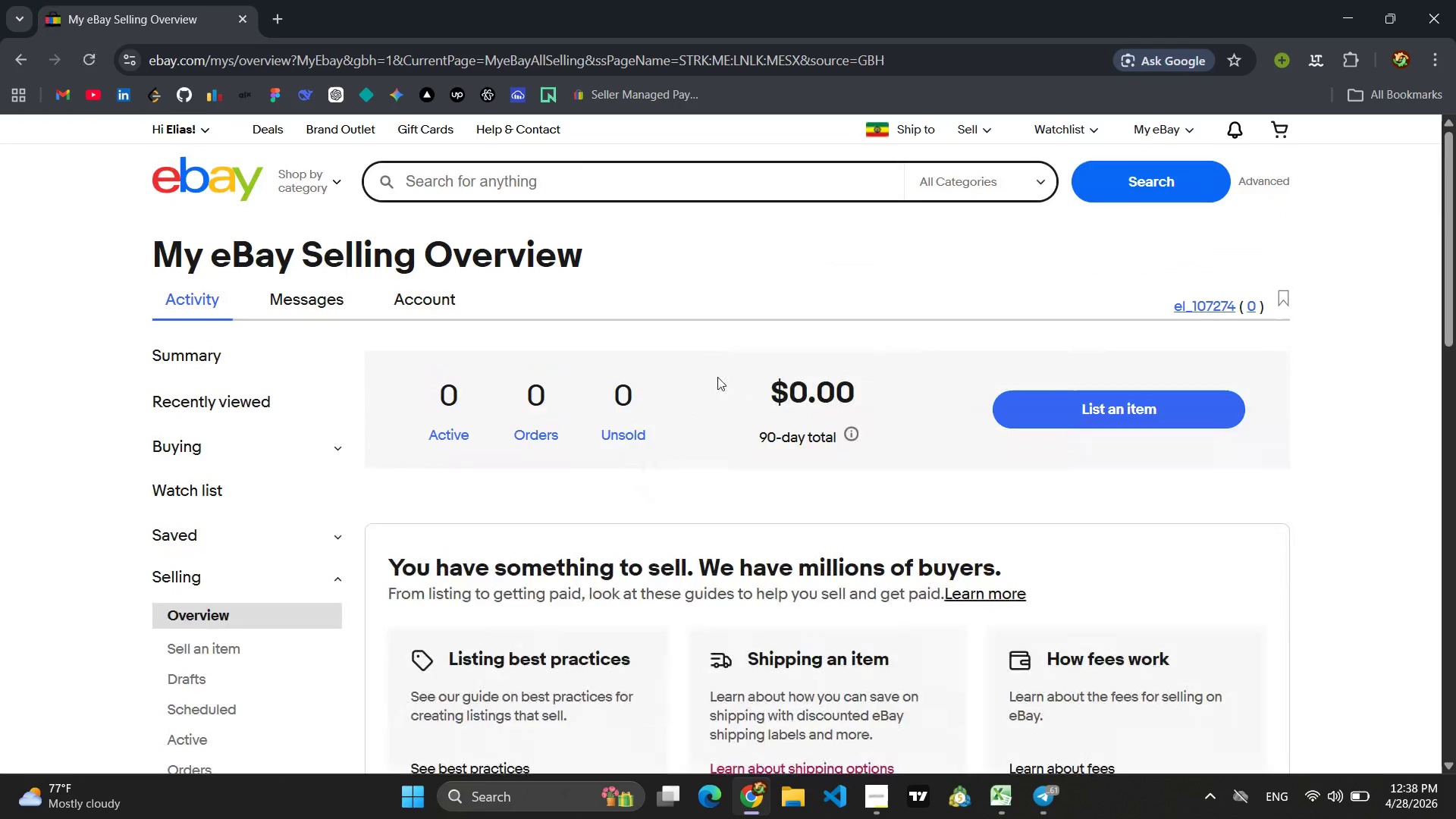 
scroll: coordinate [718, 376], scroll_direction: down, amount: 6.0
 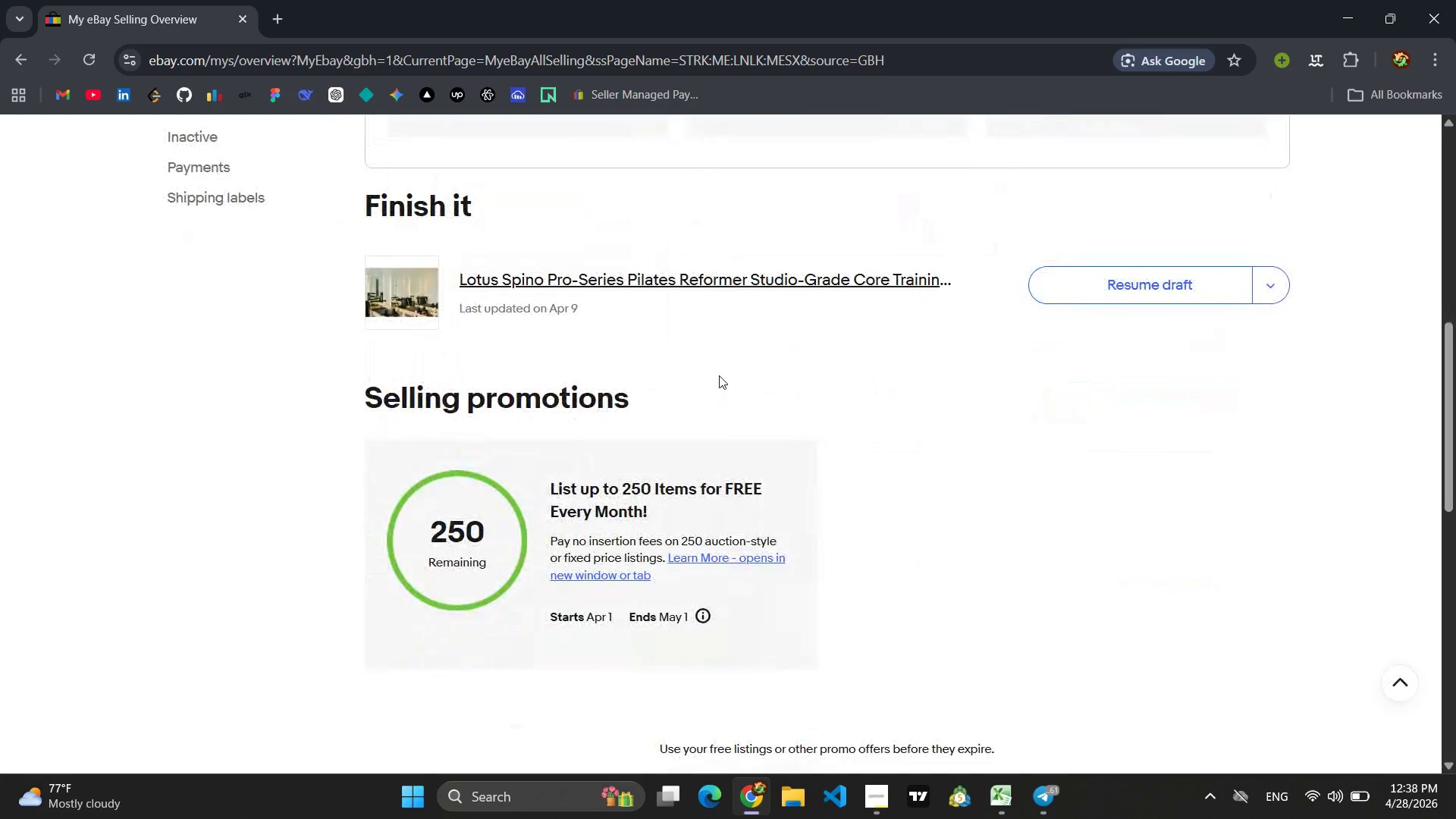 
scroll: coordinate [728, 366], scroll_direction: up, amount: 11.0
 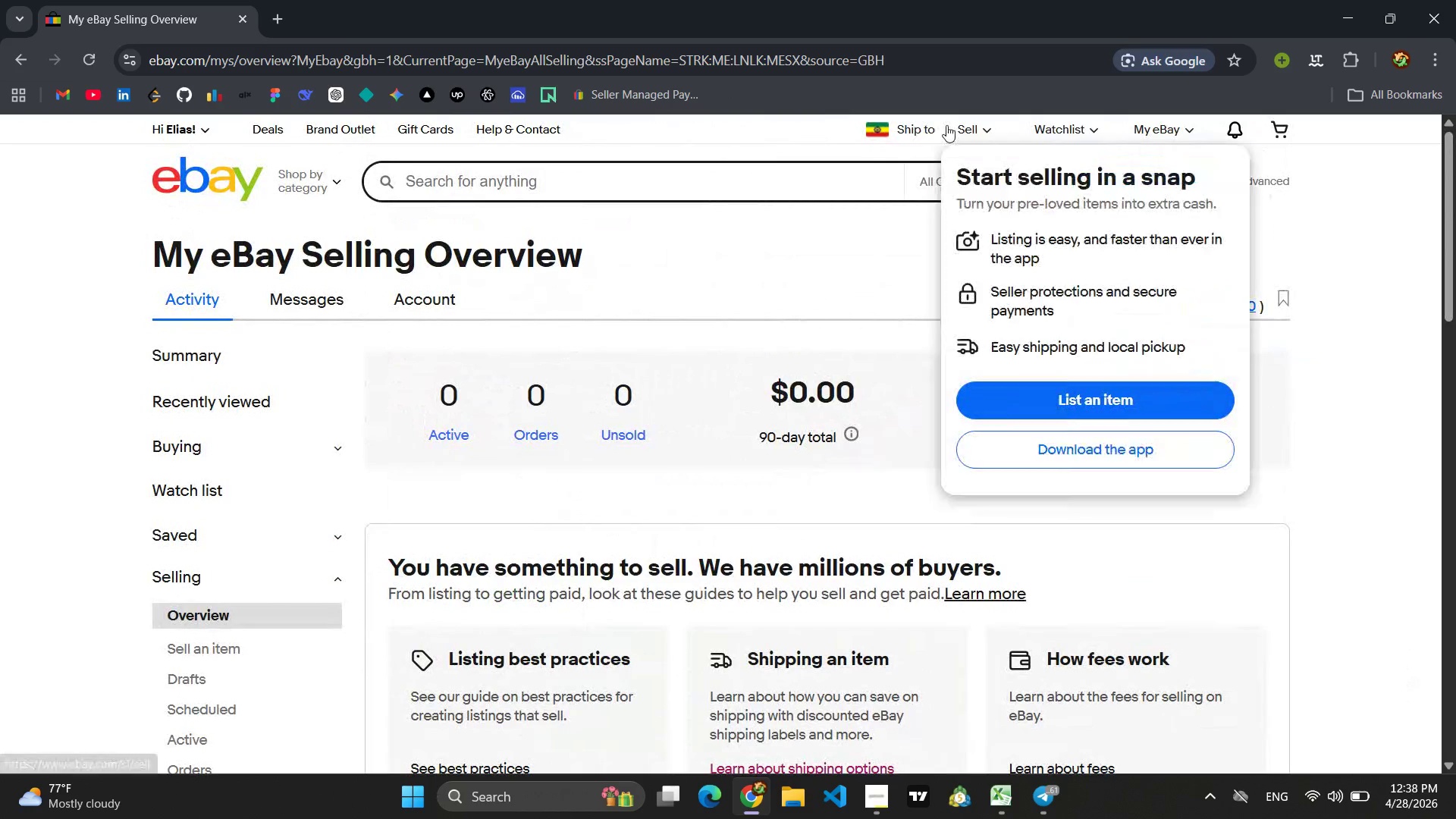 
left_click([955, 125])
 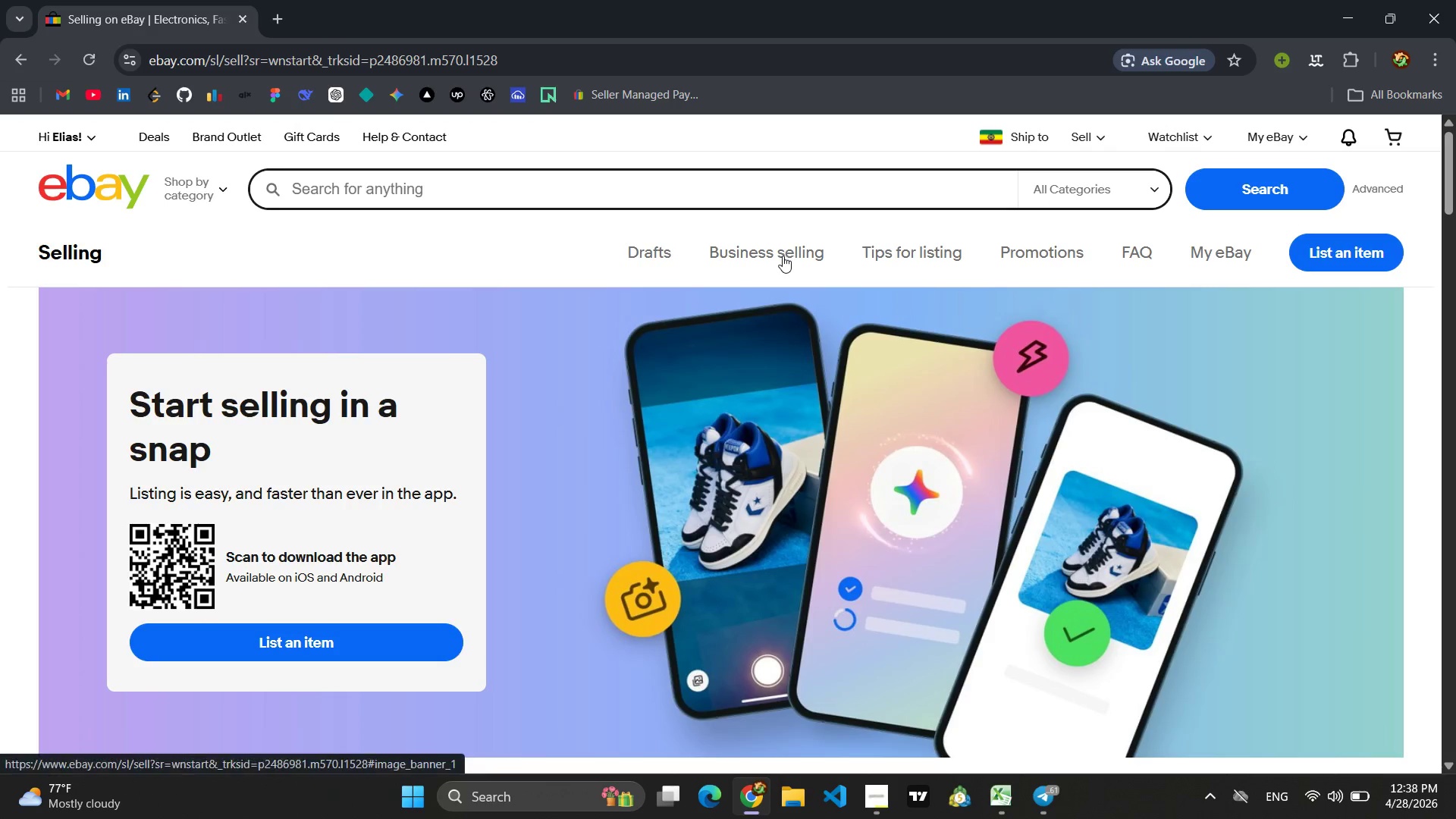 
wait(7.09)
 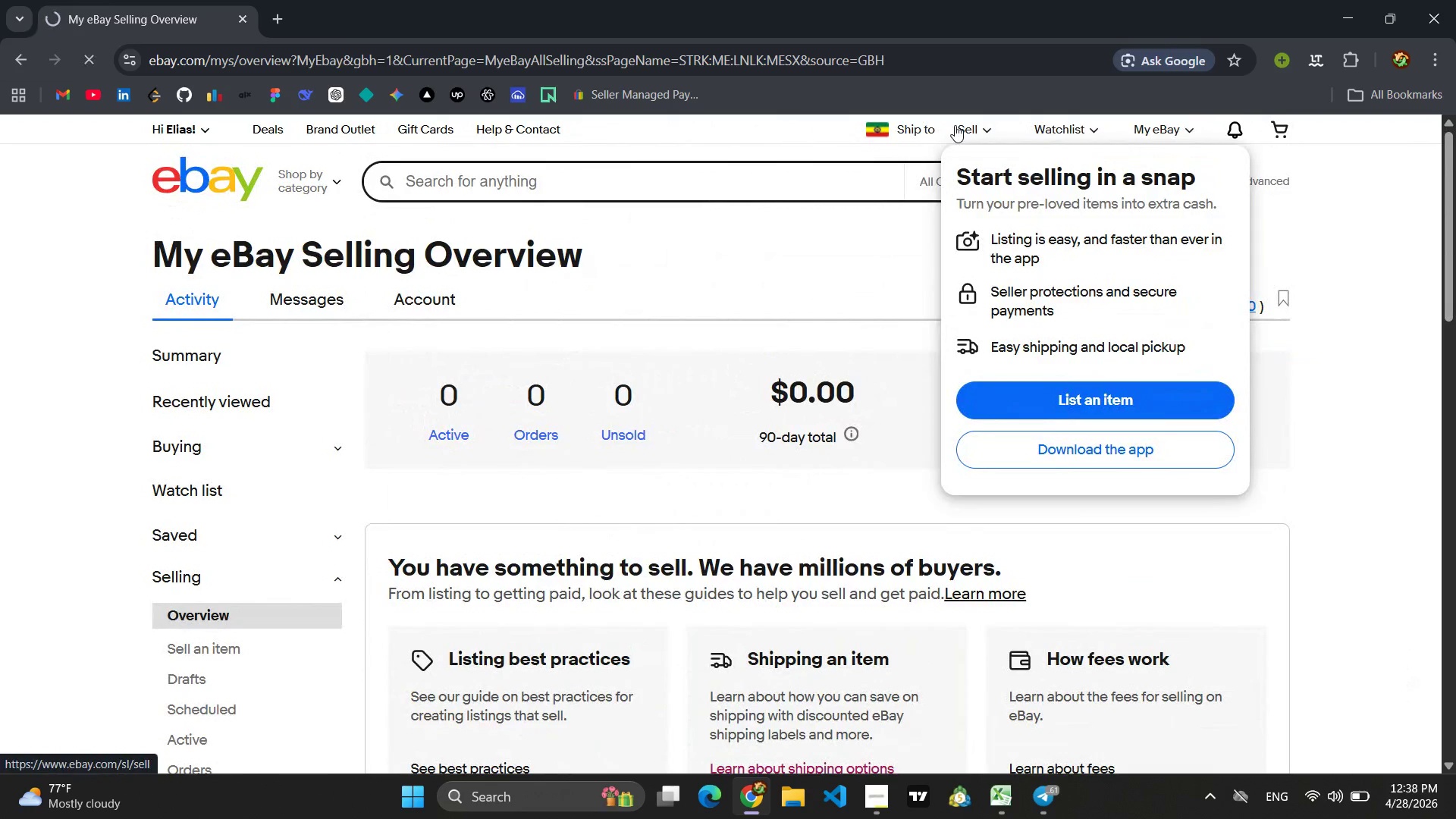 
scroll: coordinate [793, 304], scroll_direction: down, amount: 6.0
 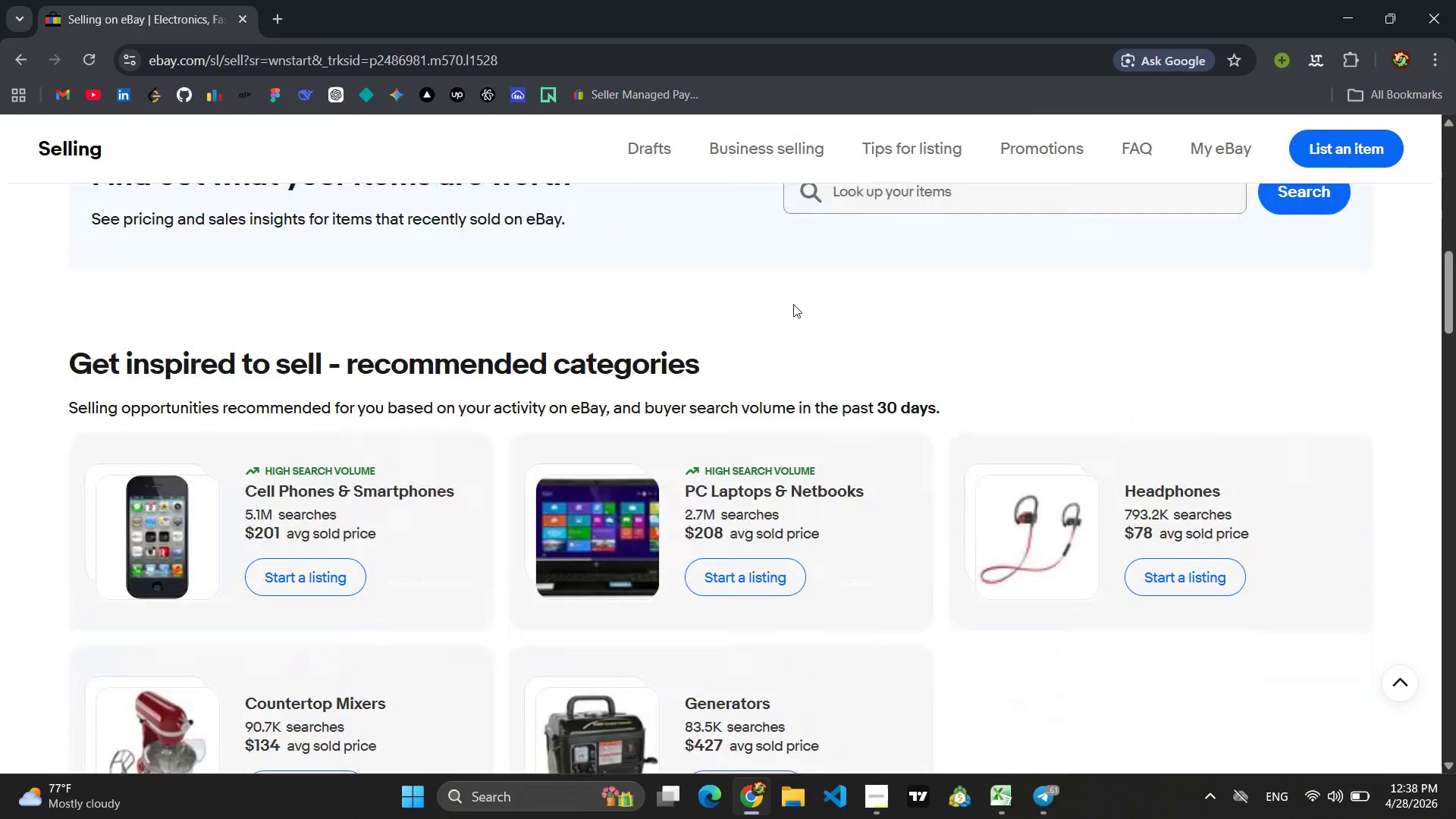 
scroll: coordinate [793, 304], scroll_direction: up, amount: 12.0
 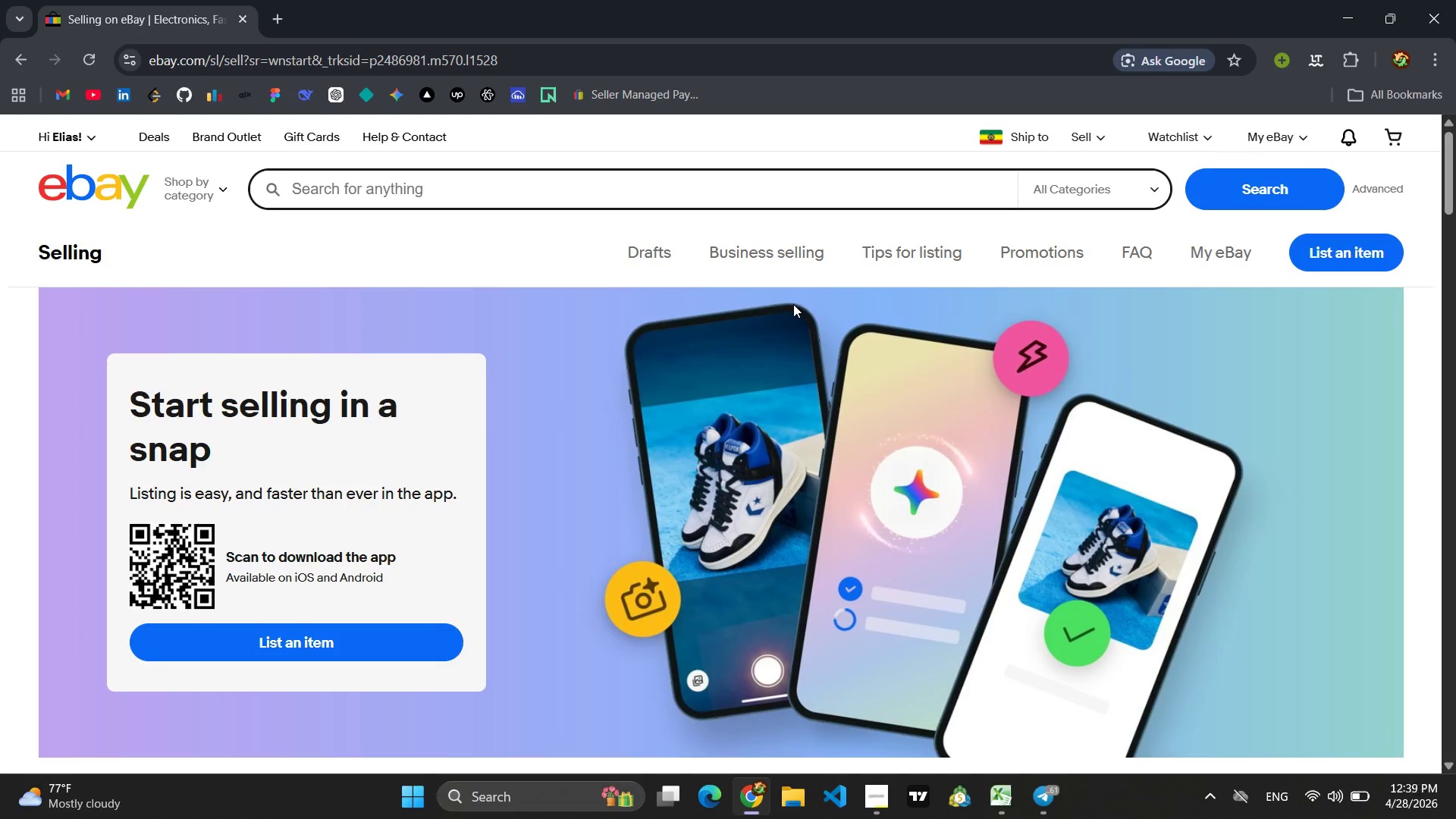 
wait(5.81)
 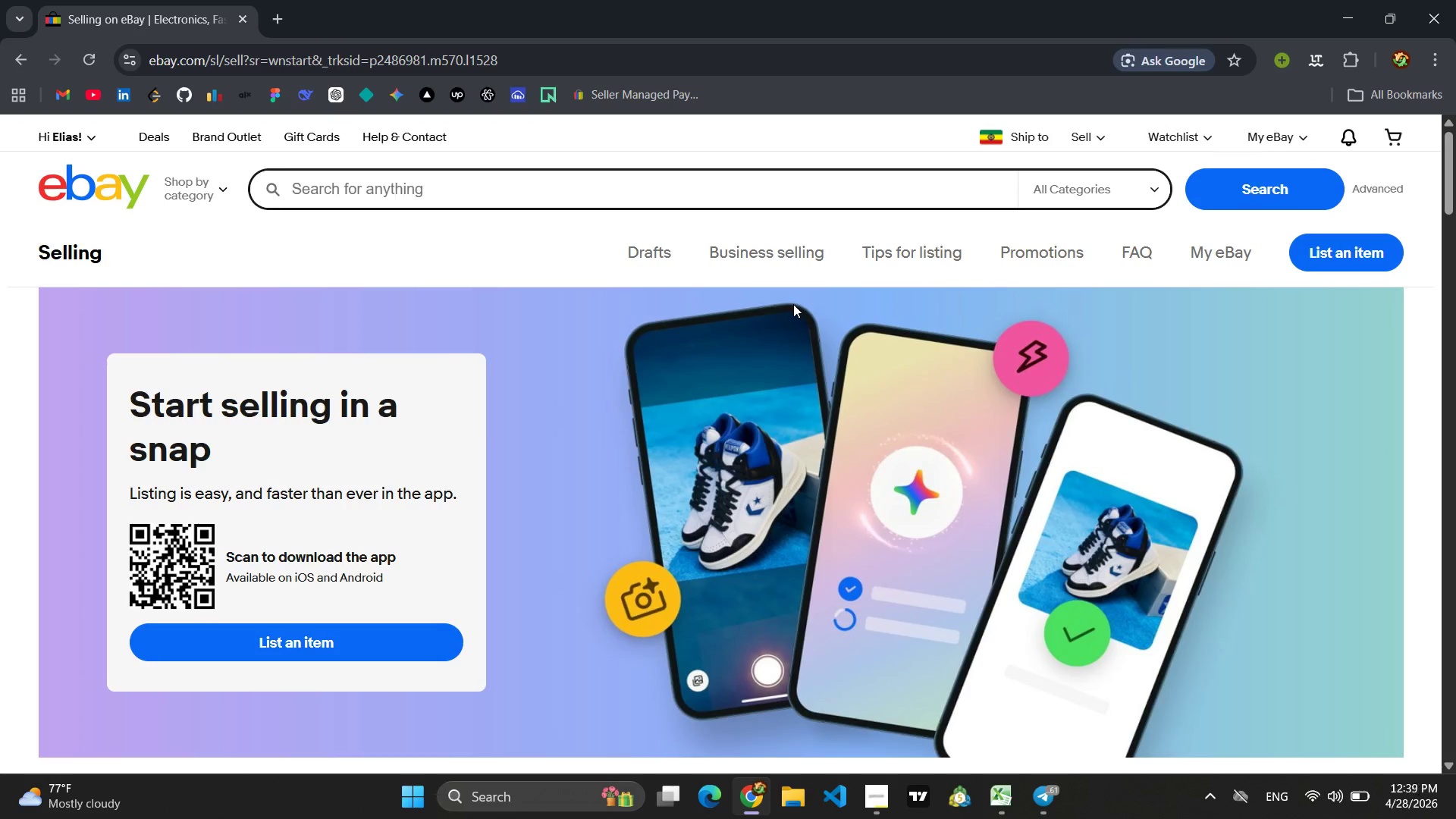 
mouse_move([126, 133])
 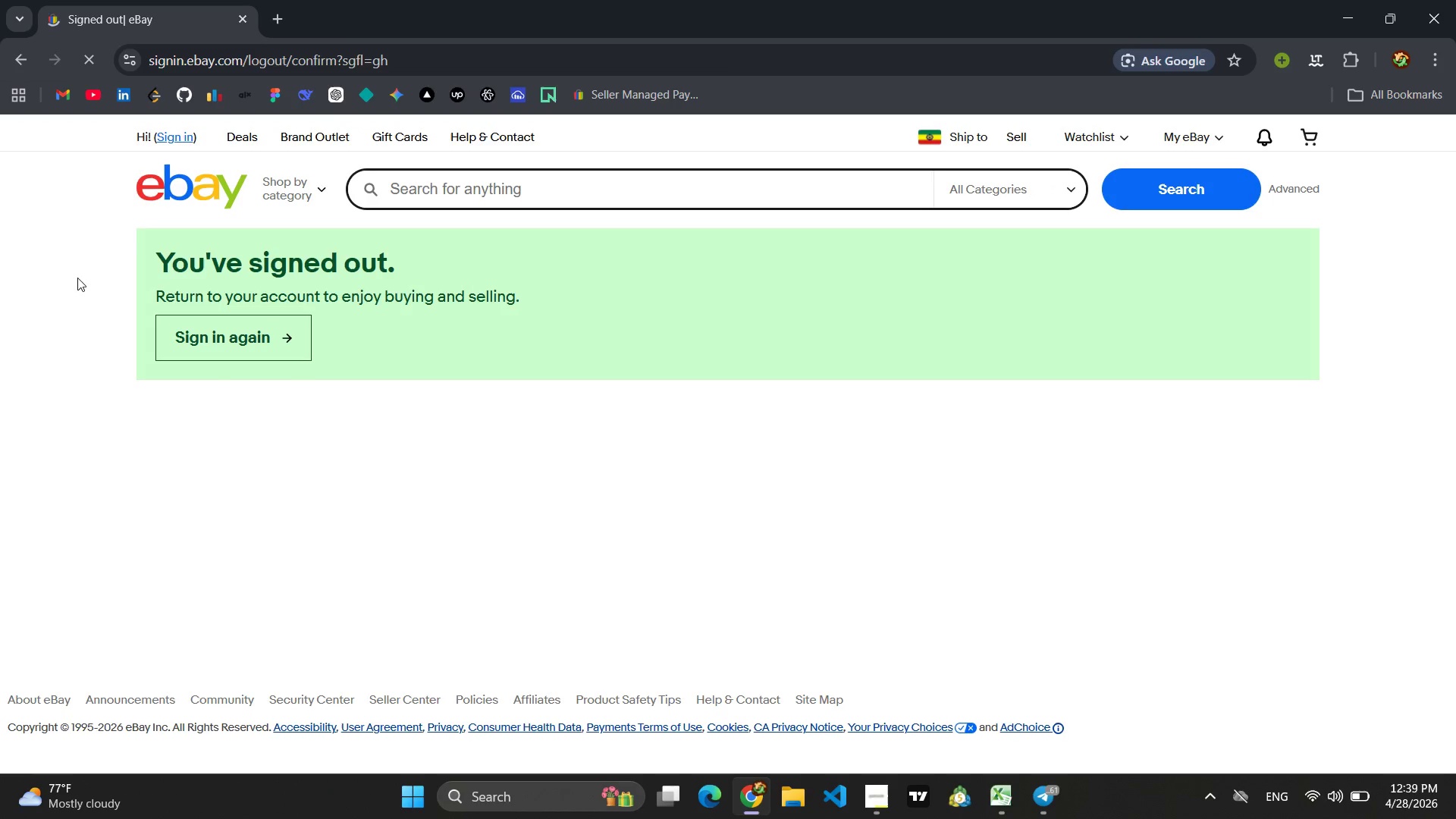 
wait(6.57)
 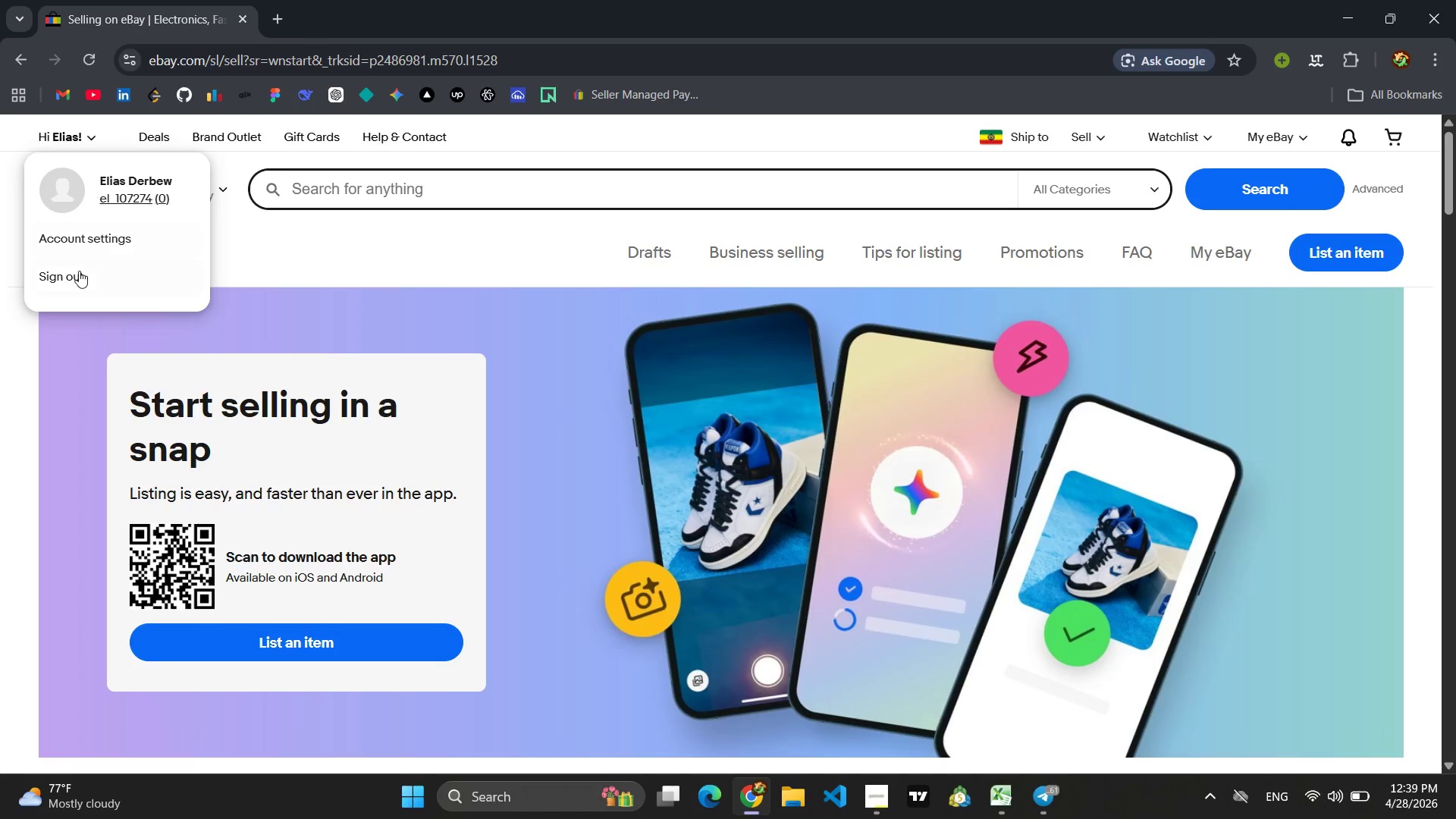 
left_click([1023, 139])
 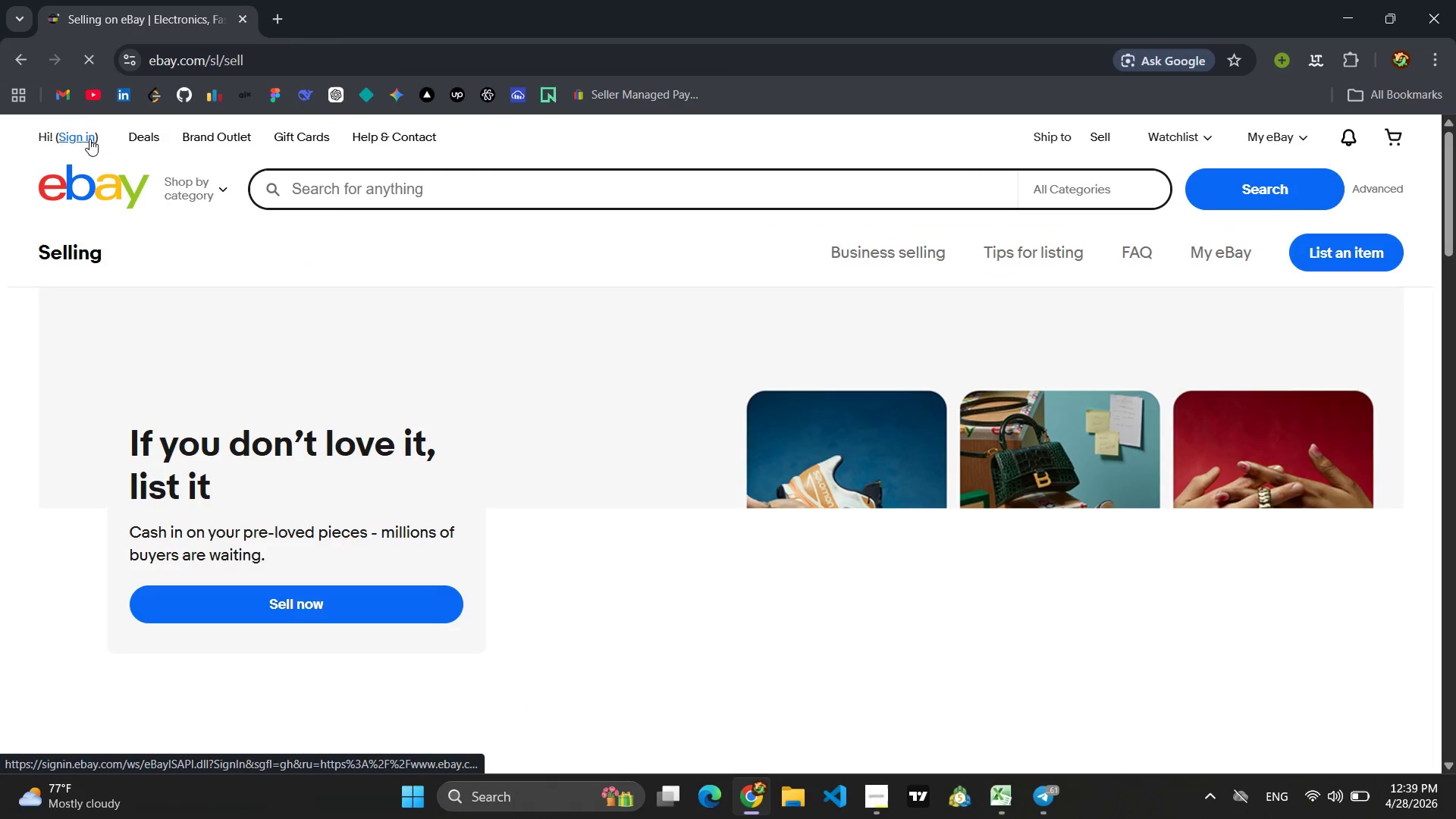 
wait(6.31)
 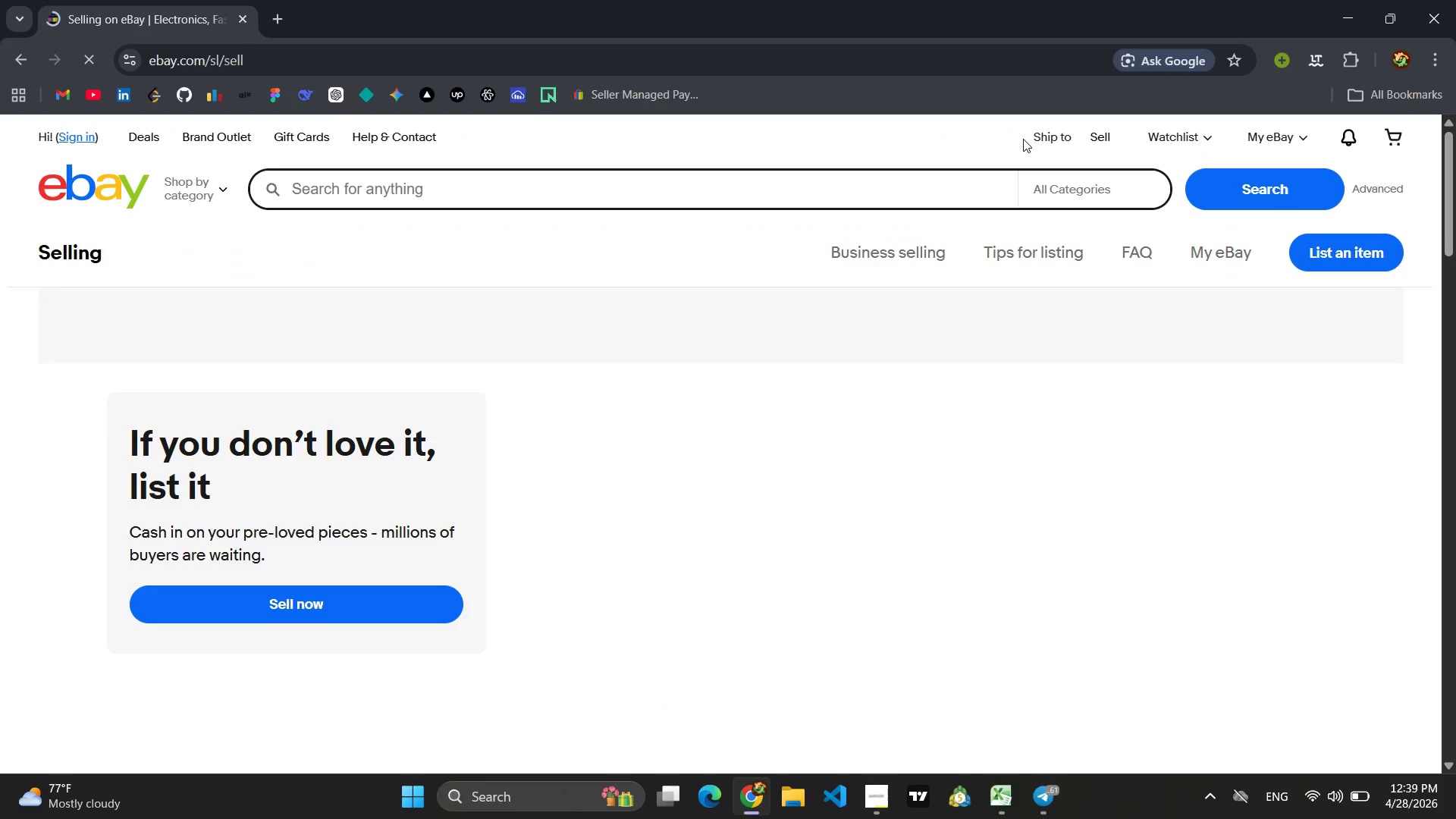 
scroll: coordinate [1105, 291], scroll_direction: up, amount: 3.0
 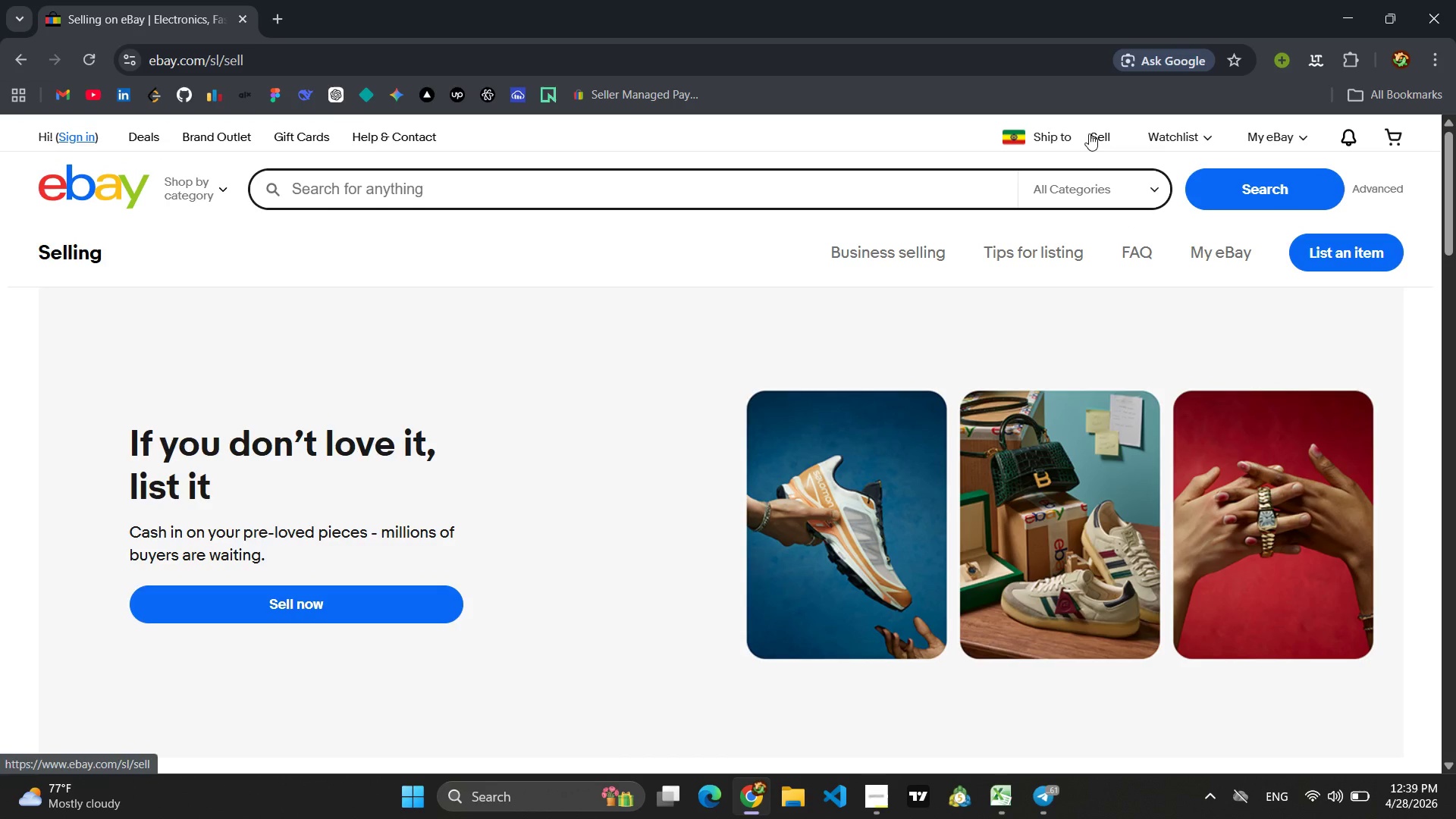 
left_click([1100, 138])
 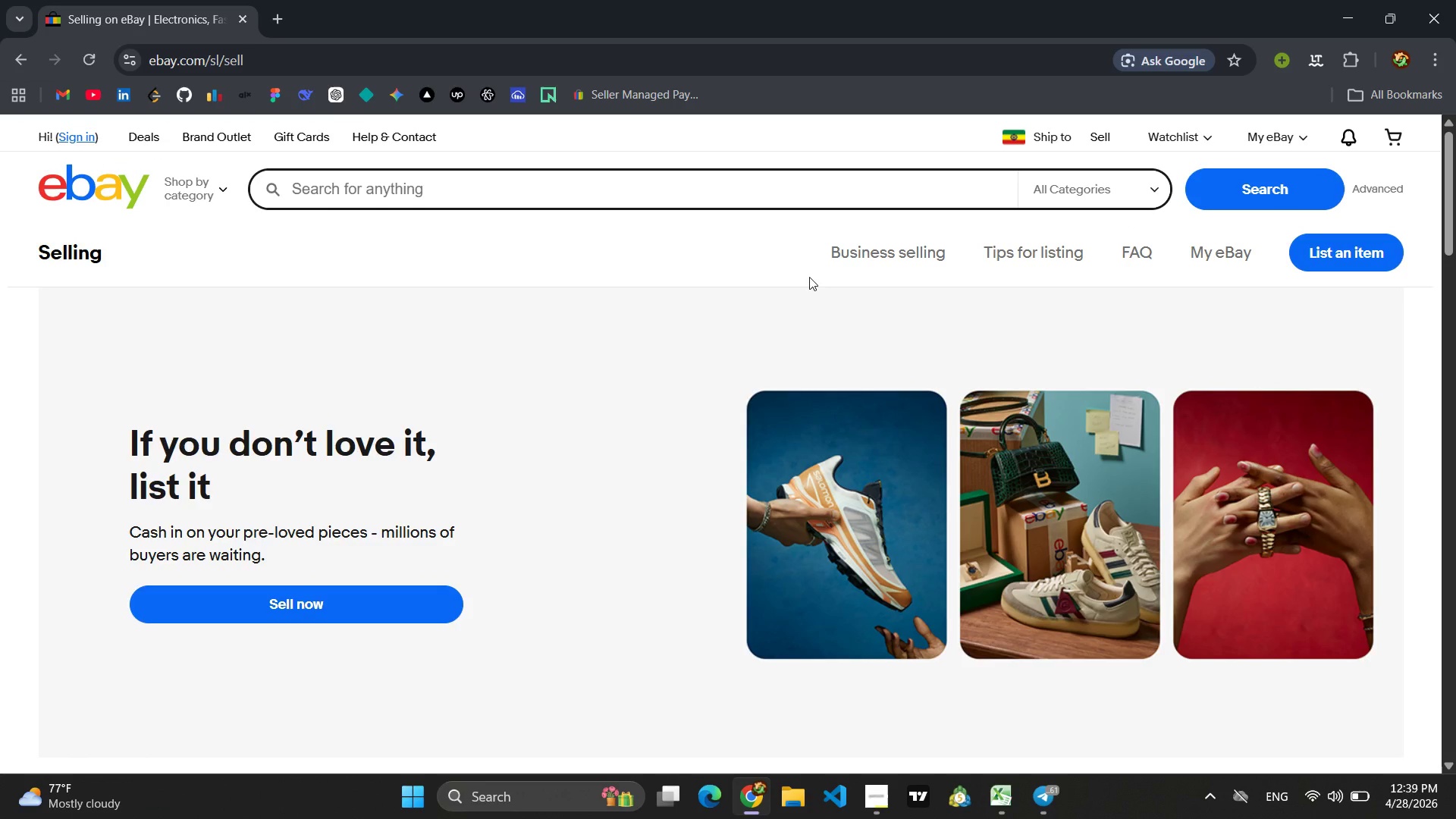 
scroll: coordinate [667, 357], scroll_direction: down, amount: 8.0
 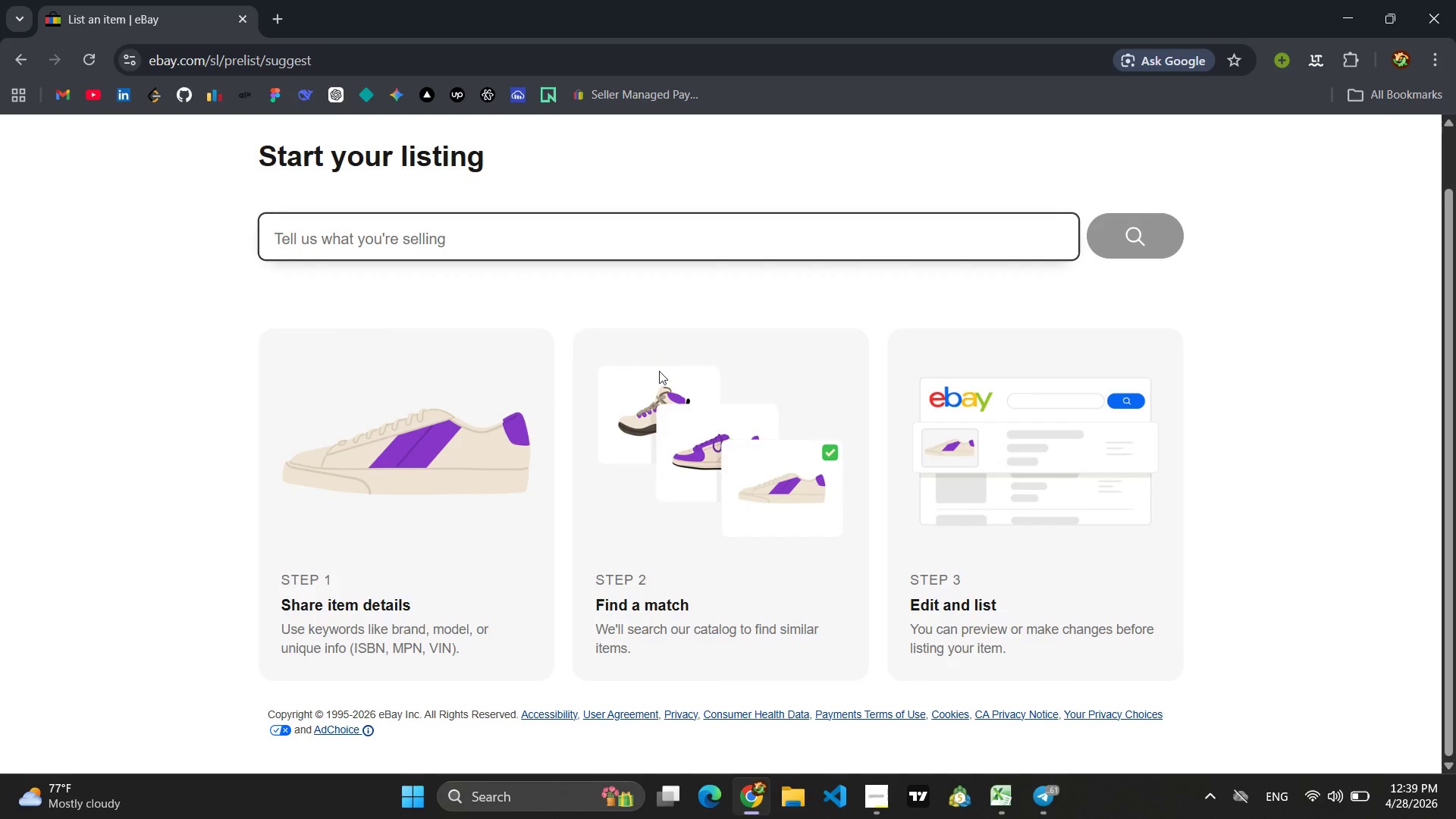 
left_click([512, 524])
 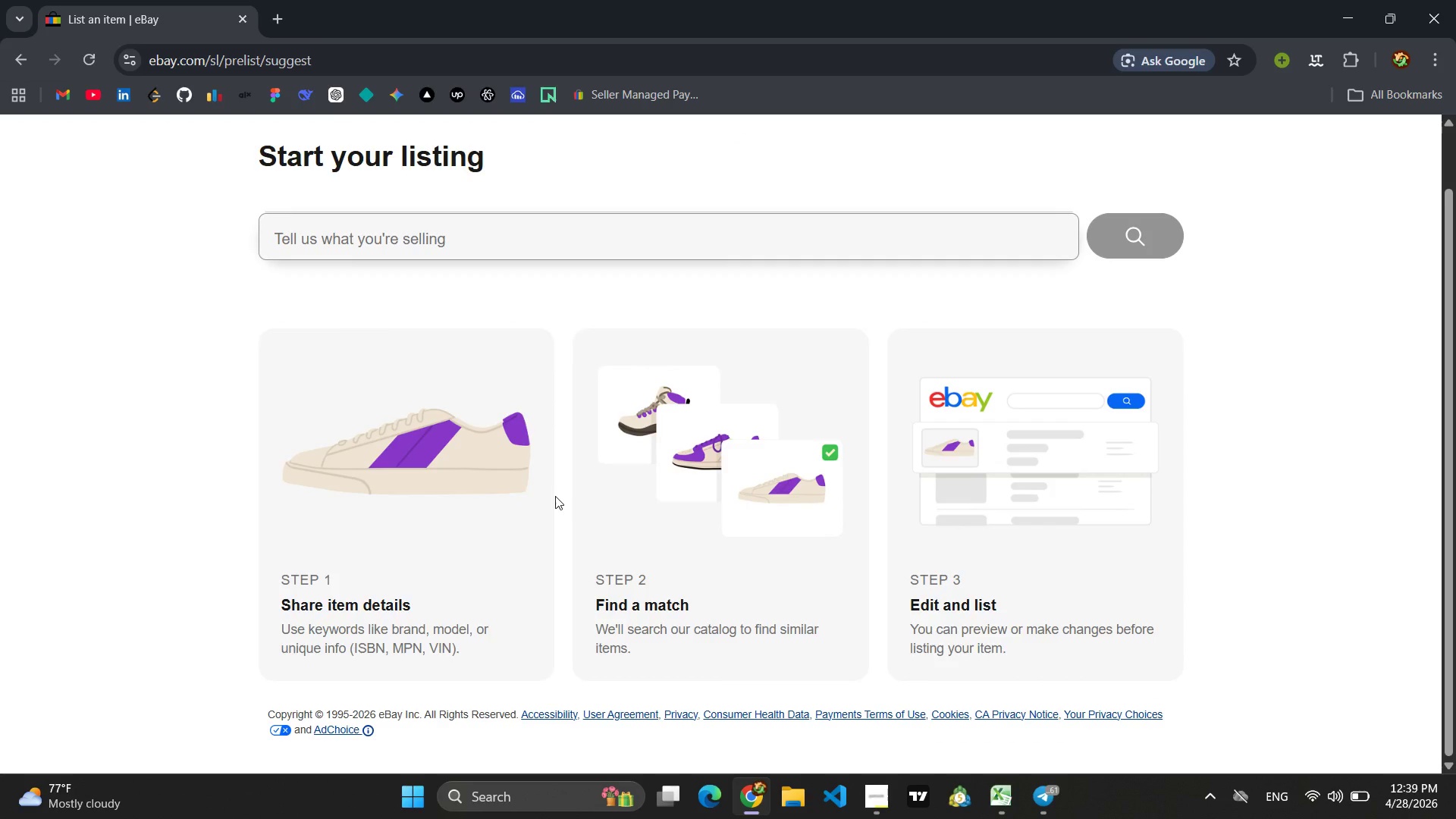 
left_click([748, 463])
 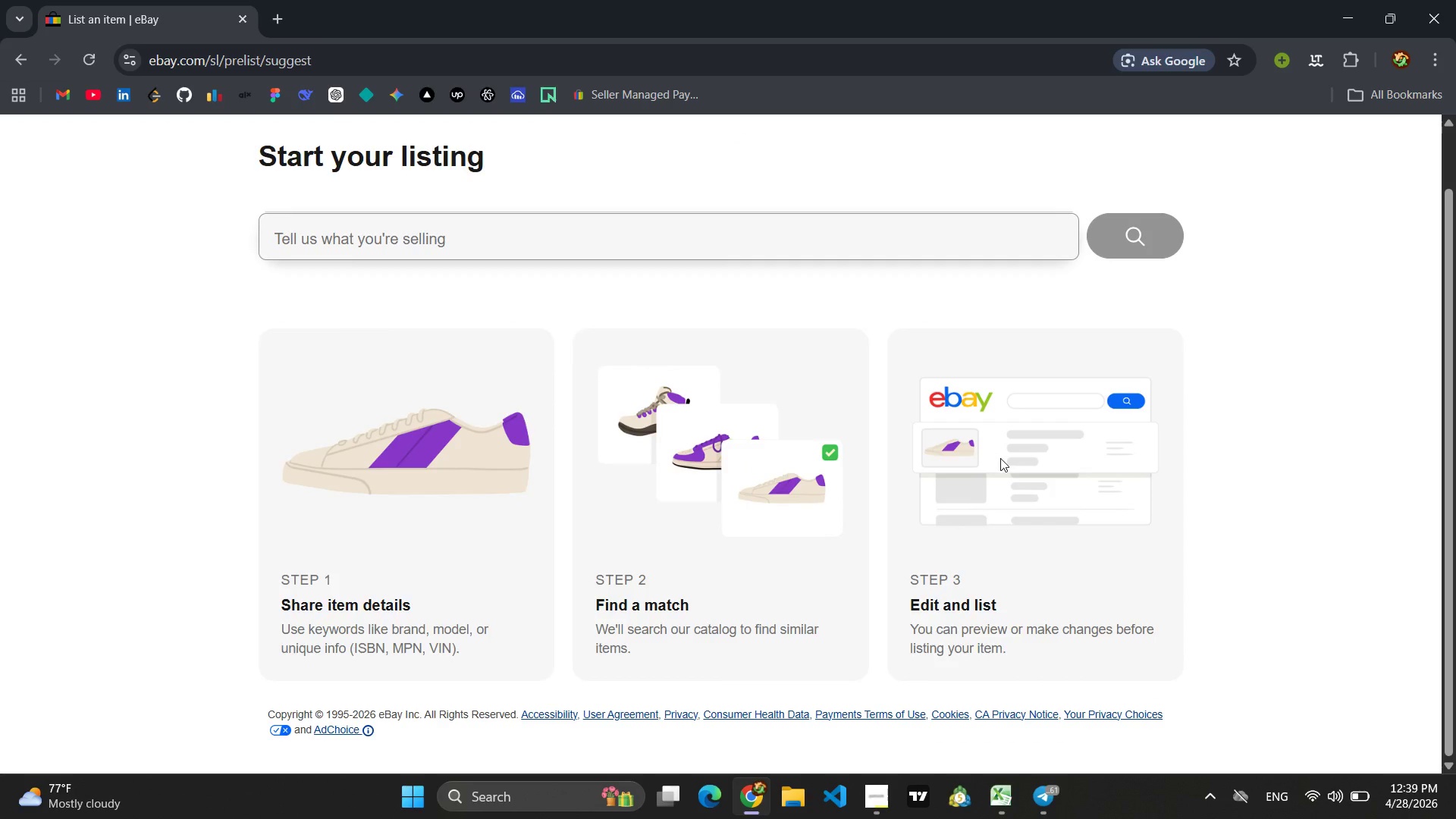 
scroll: coordinate [1012, 458], scroll_direction: down, amount: 3.0
 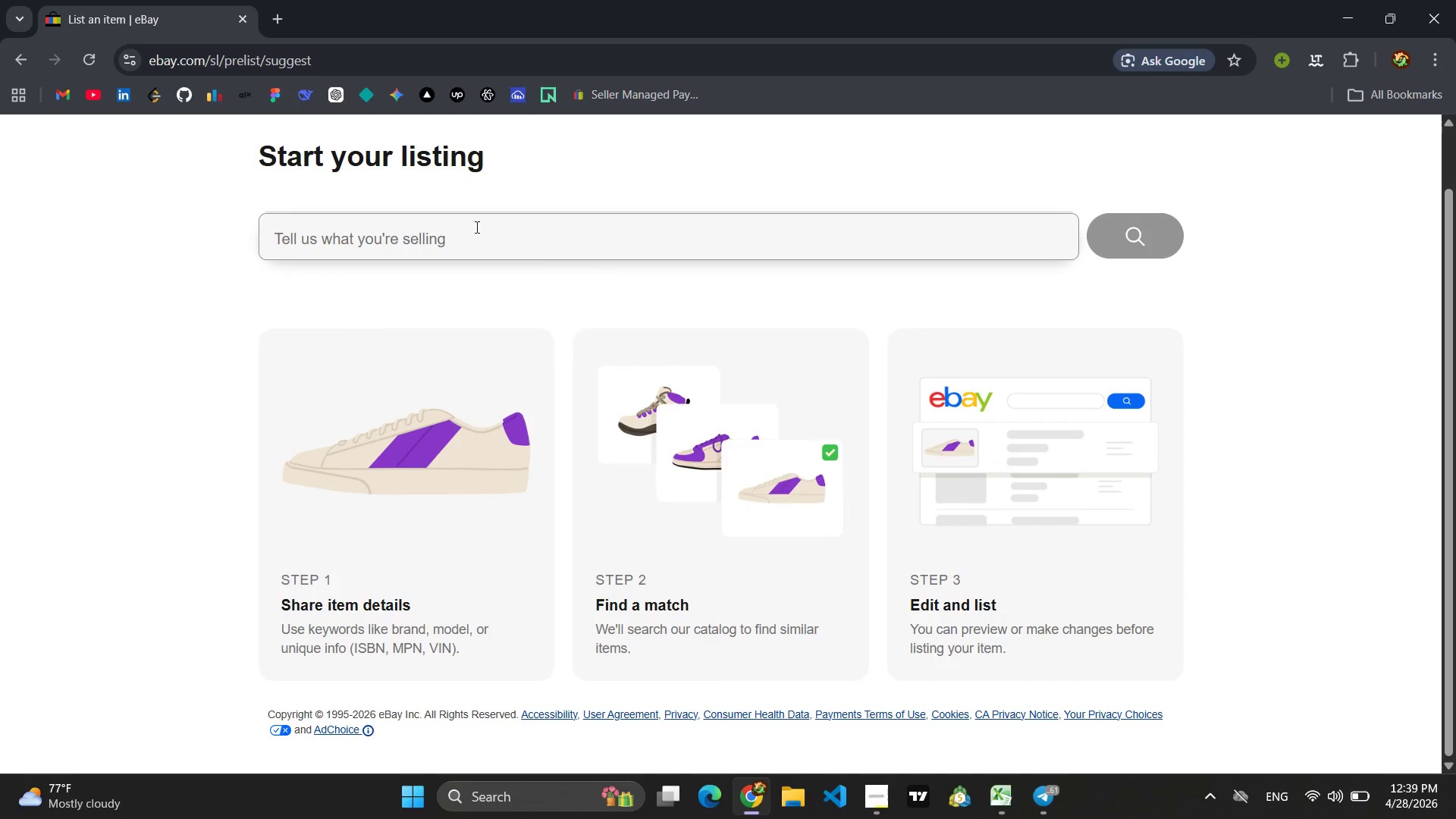 
left_click([475, 227])
 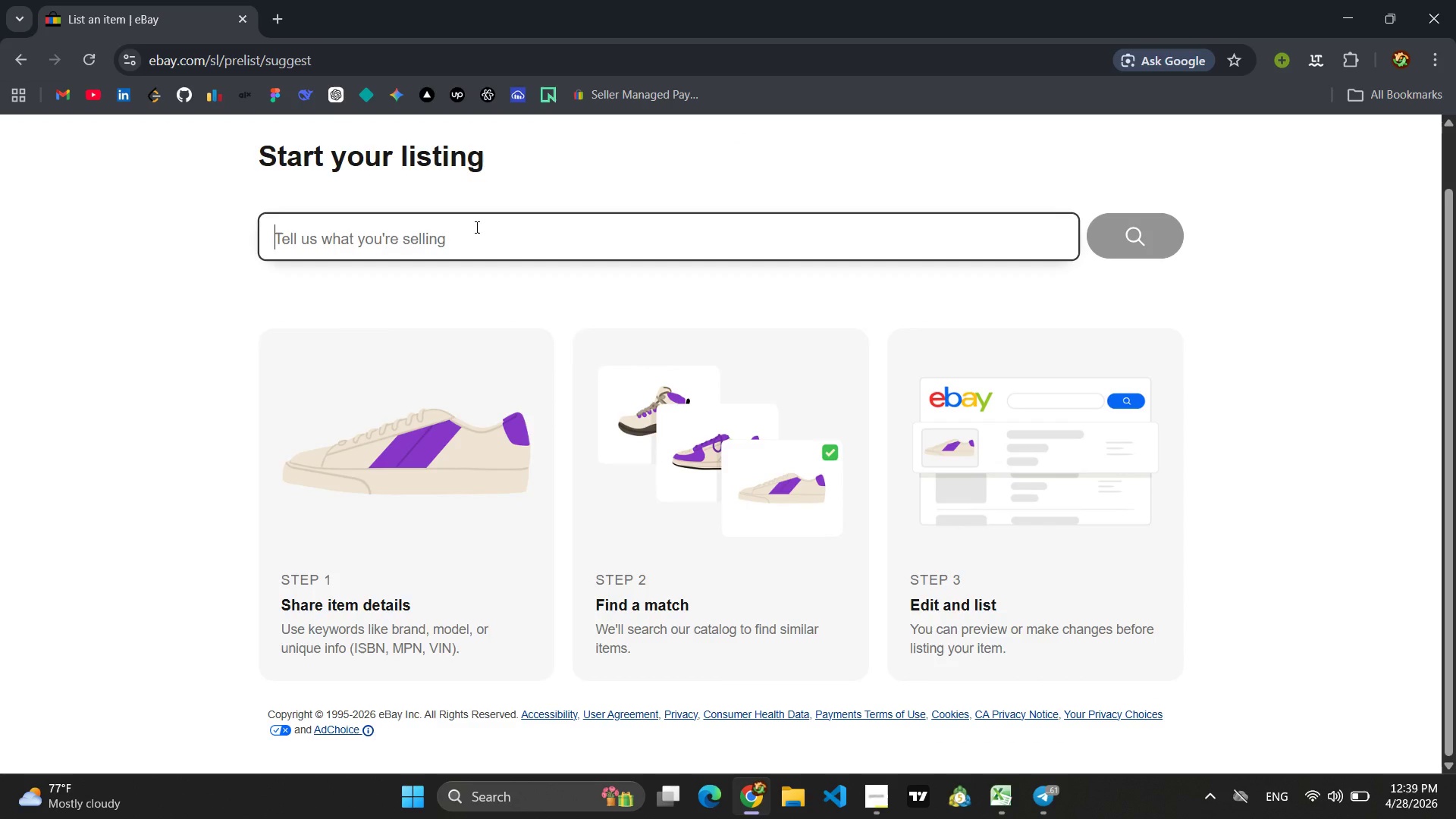 
type(test)
 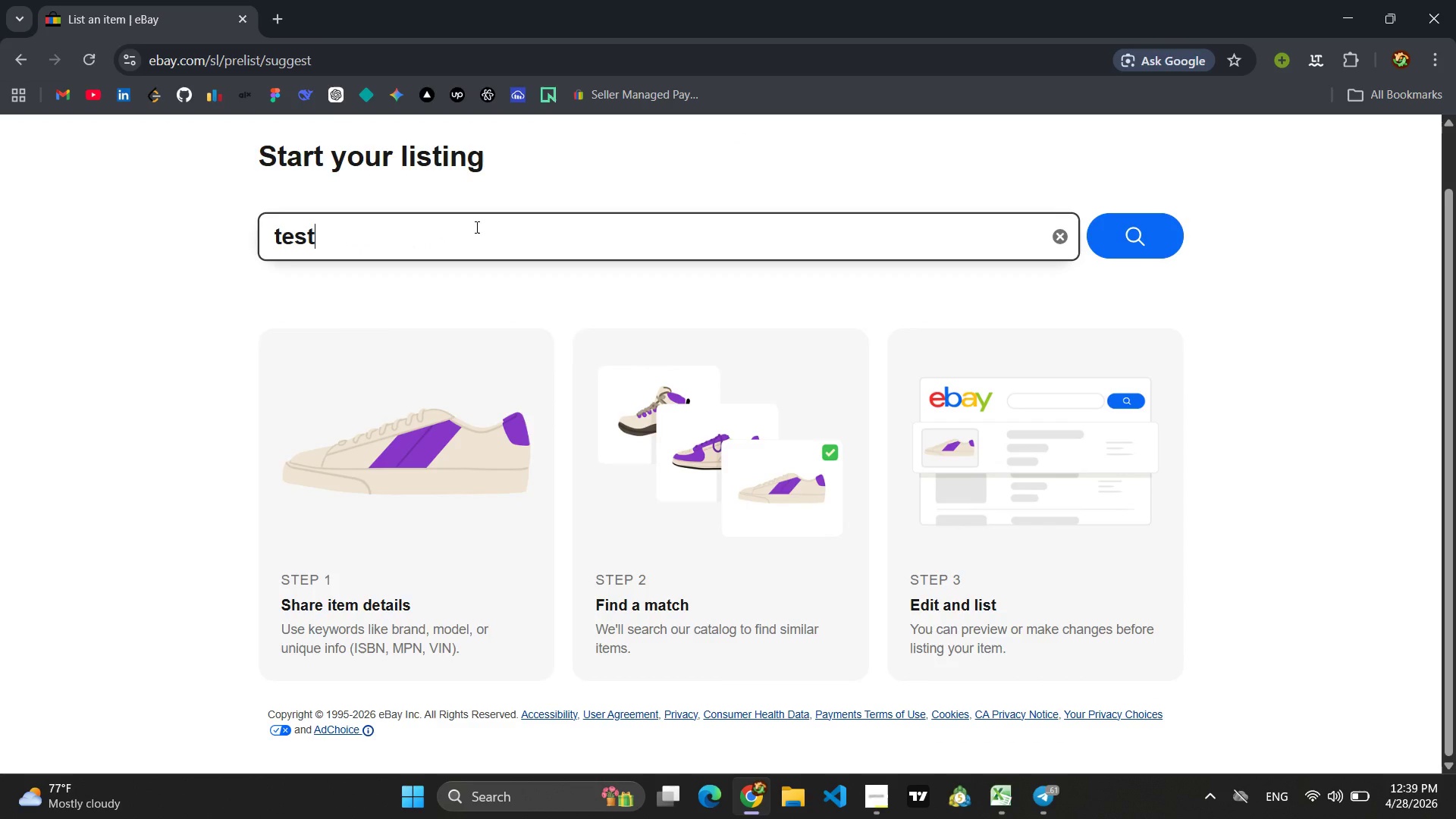 
key(Enter)
 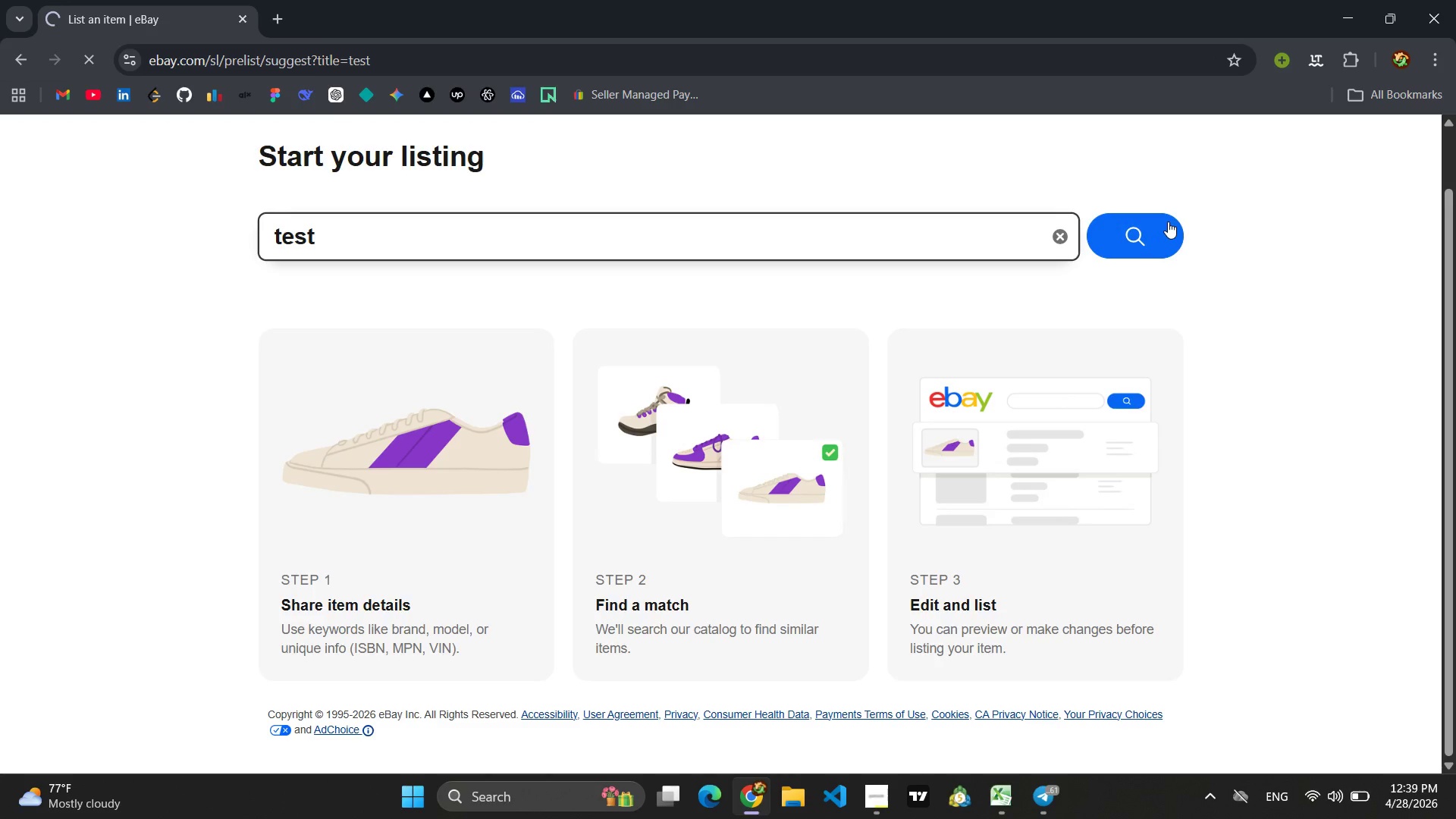 
mouse_move([575, 400])
 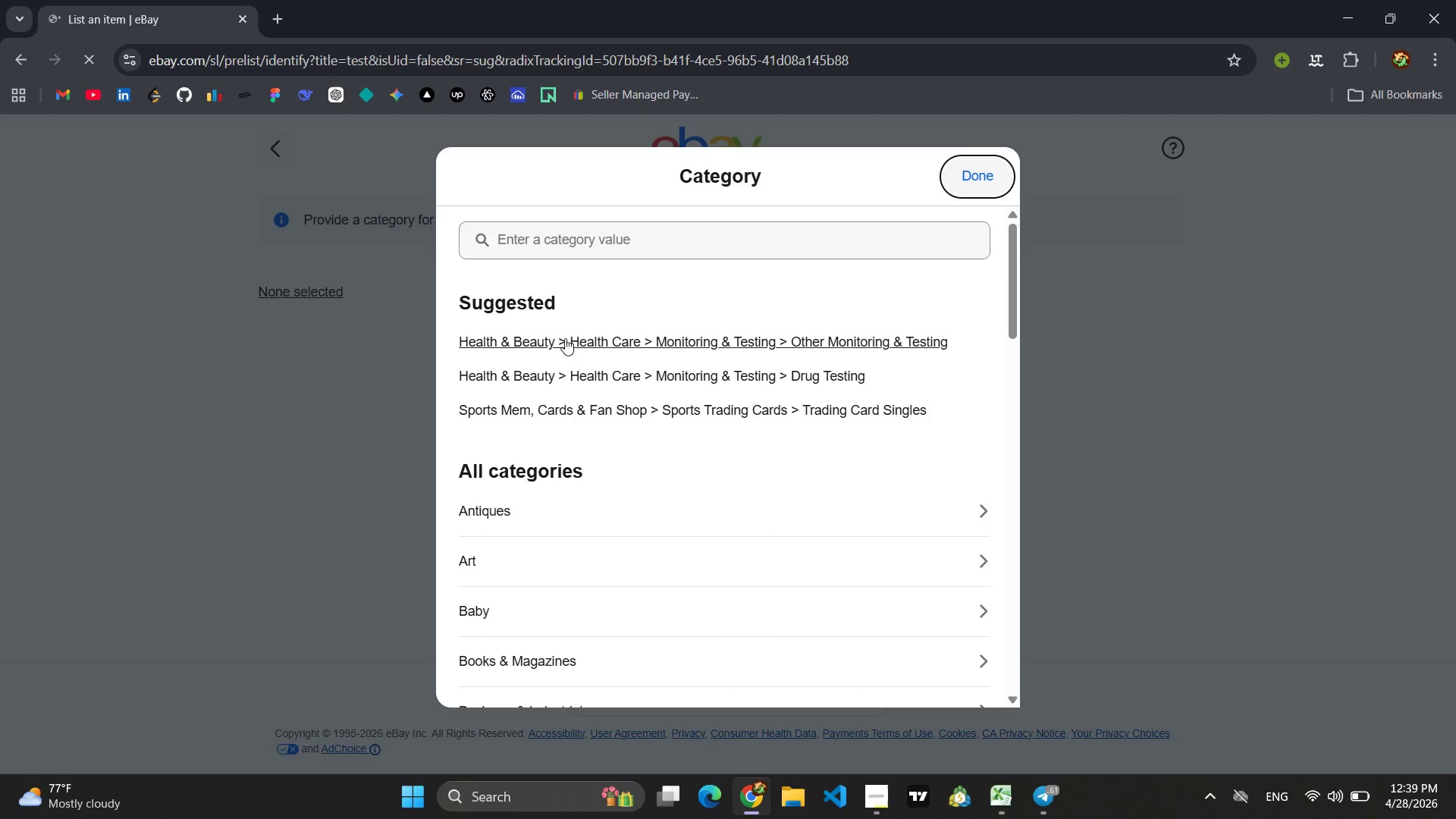 
left_click([565, 338])
 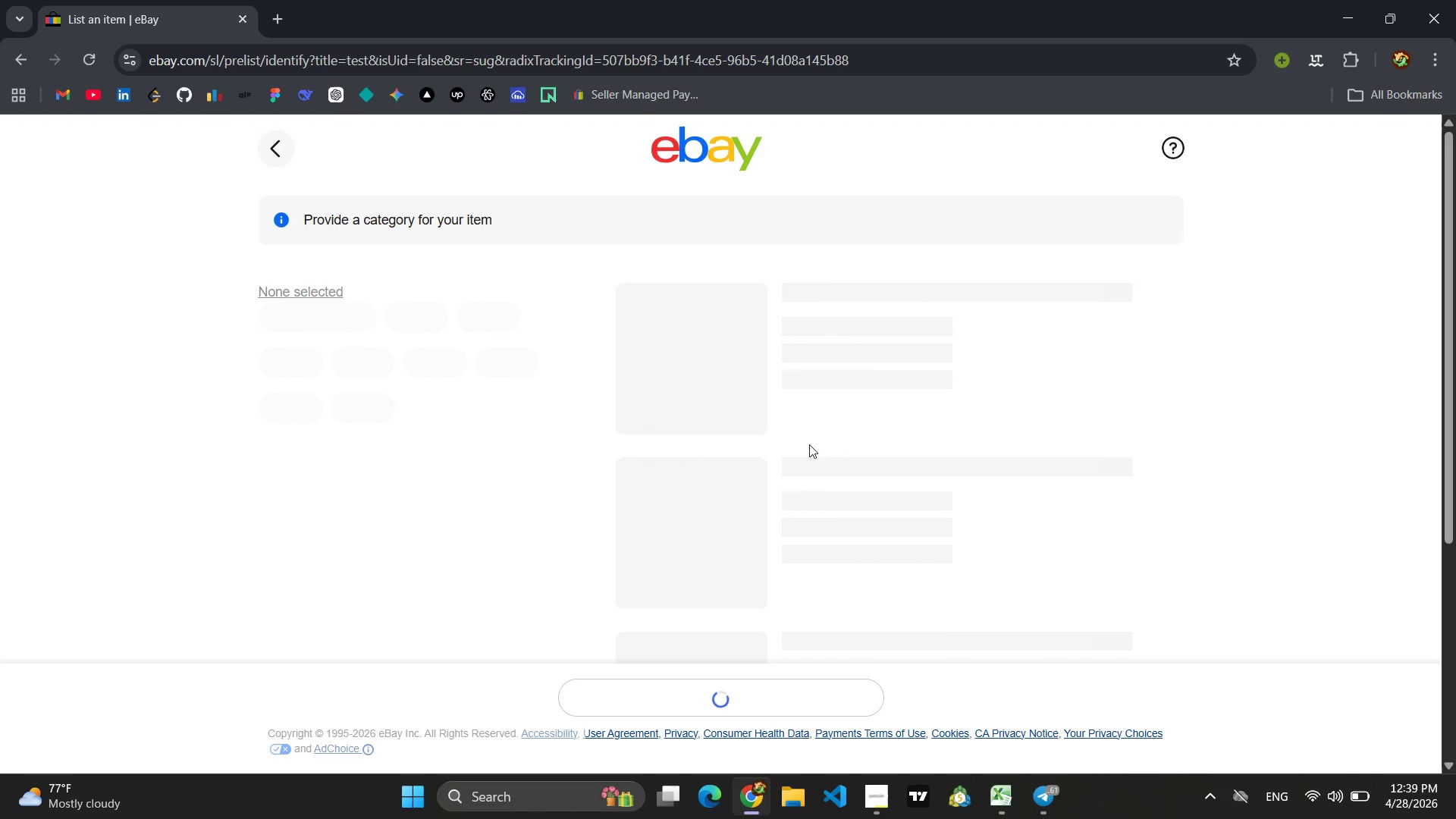 
scroll: coordinate [809, 444], scroll_direction: down, amount: 9.0
 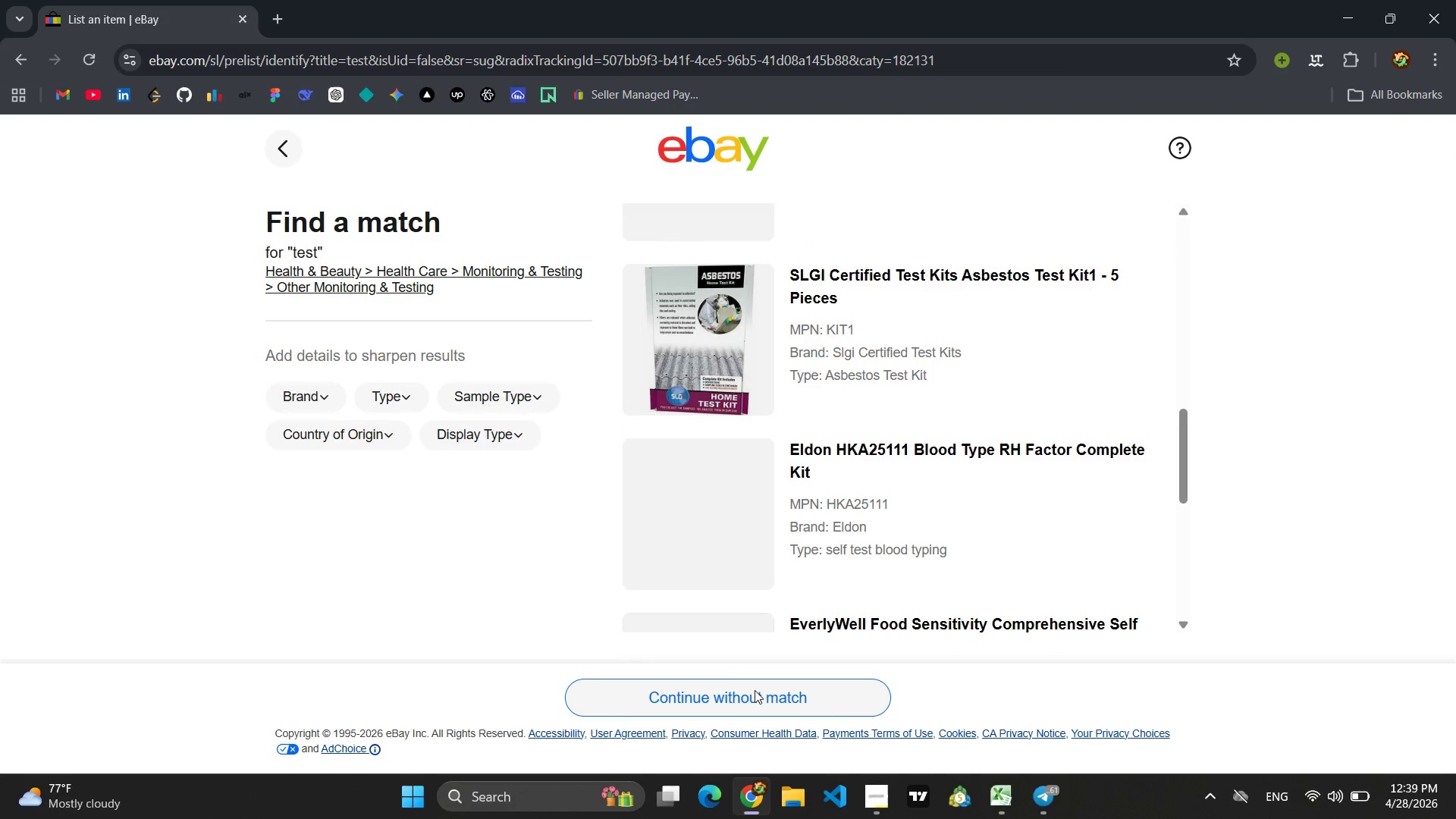 
left_click([755, 692])
 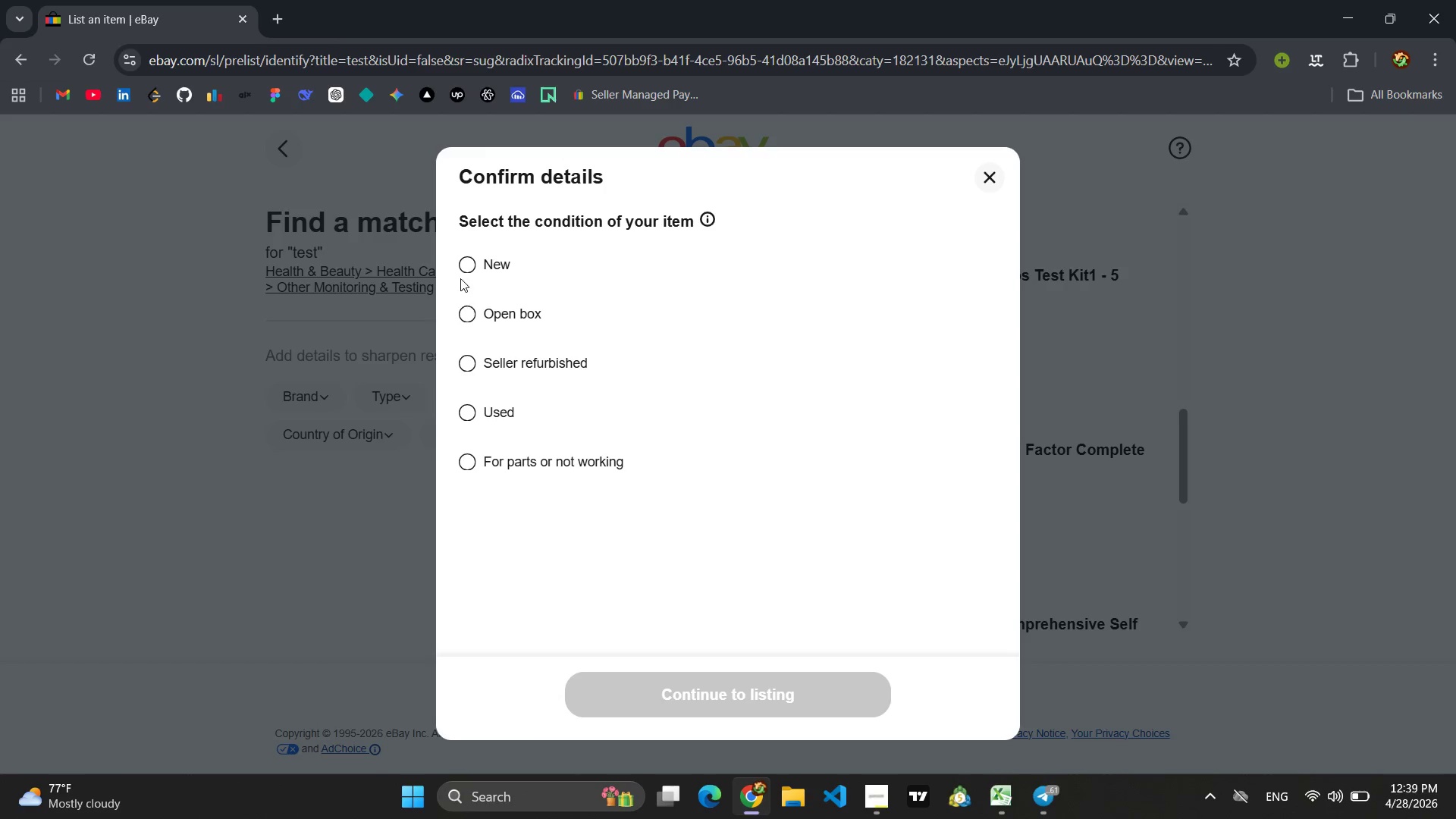 
left_click([467, 266])
 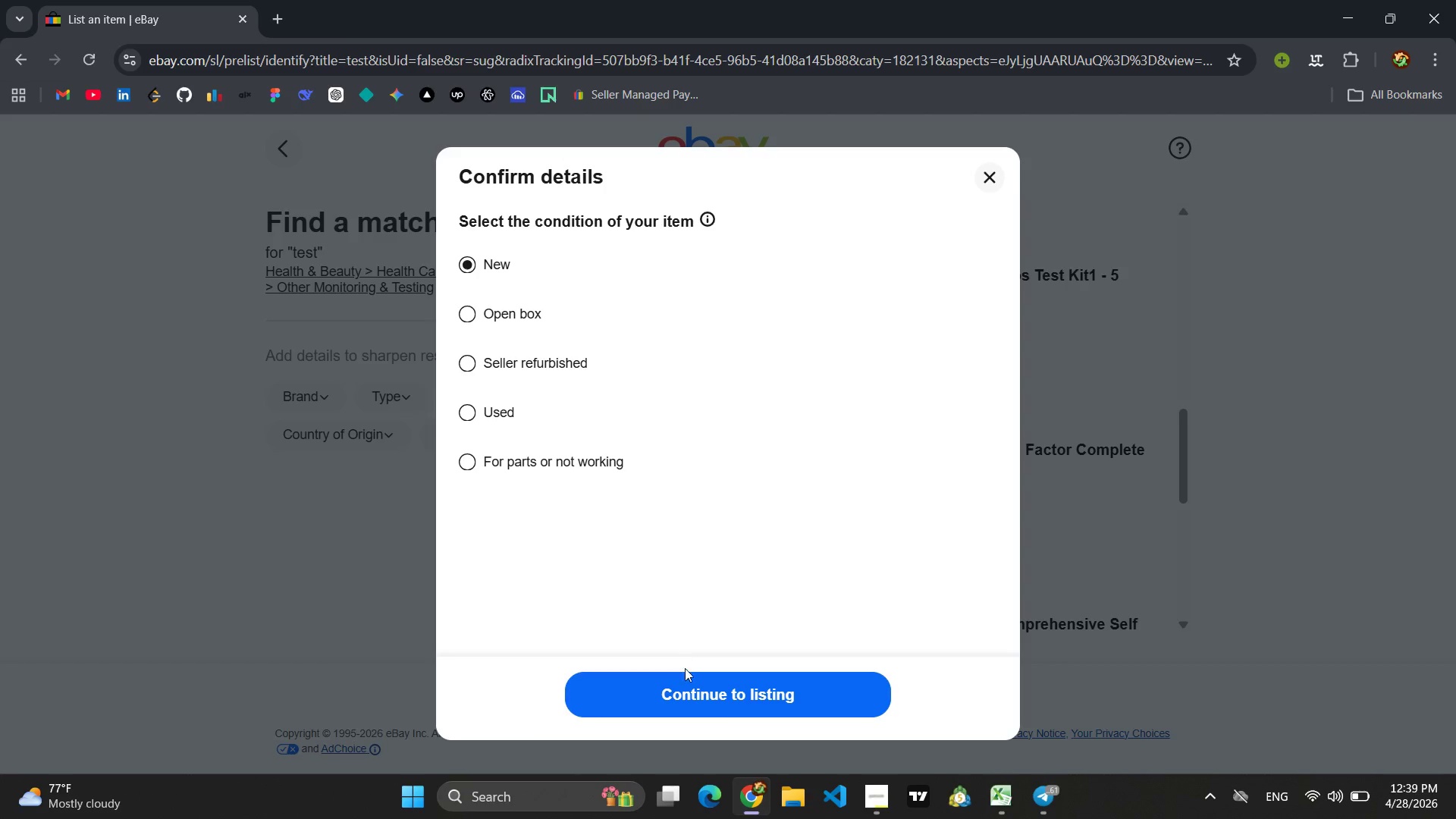 
left_click([689, 693])
 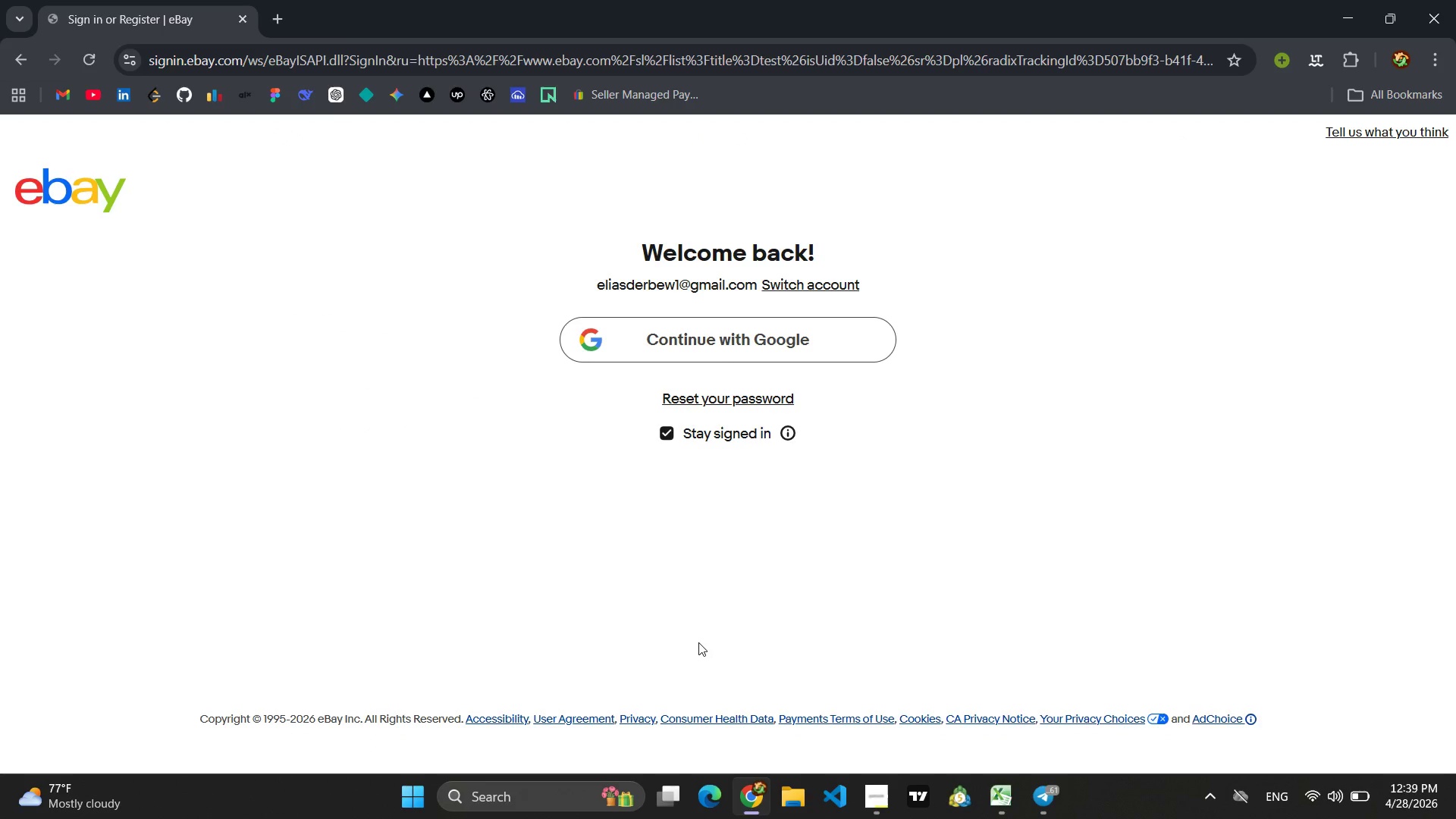 
left_click([743, 345])
 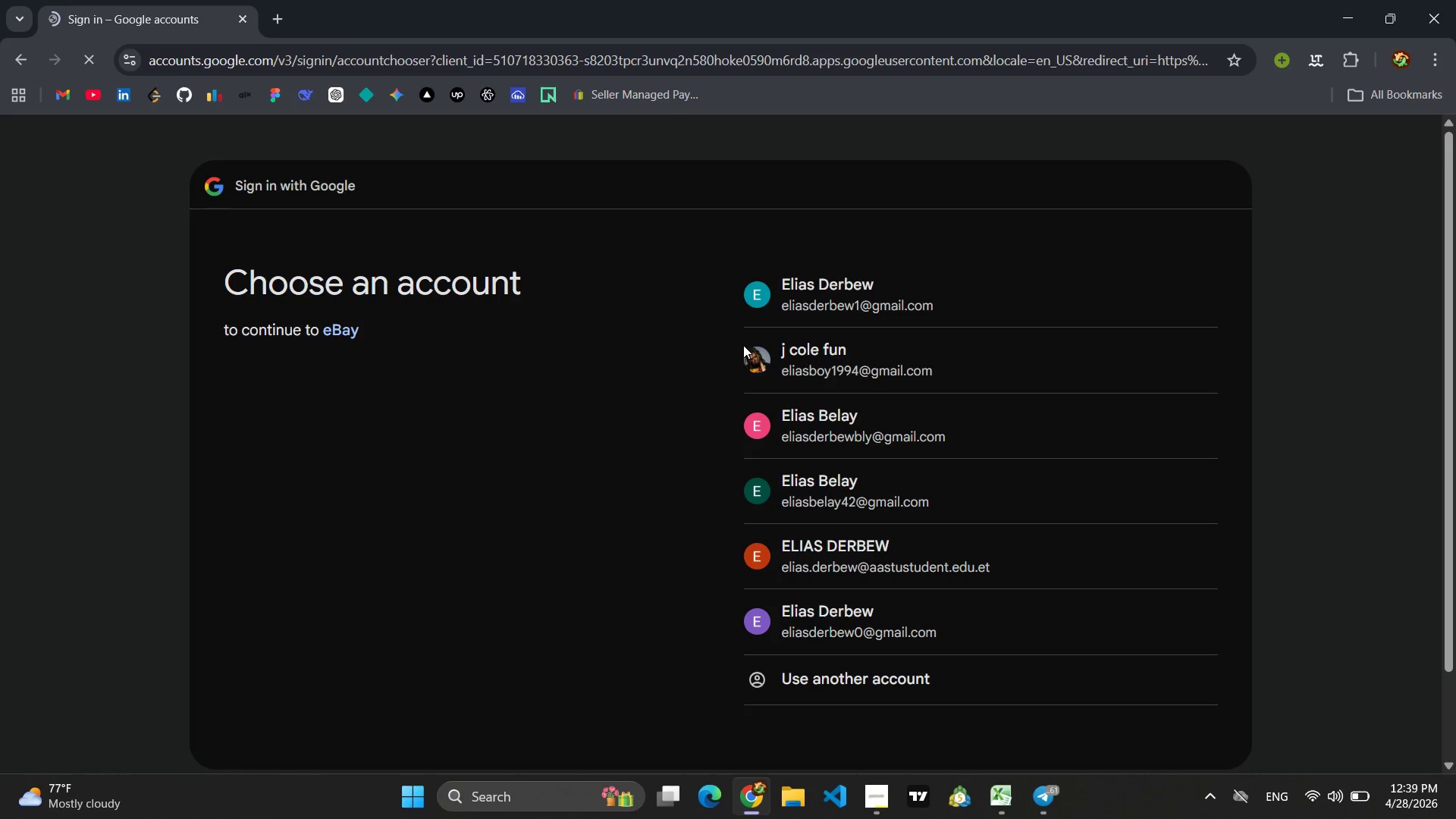 
left_click([832, 307])
 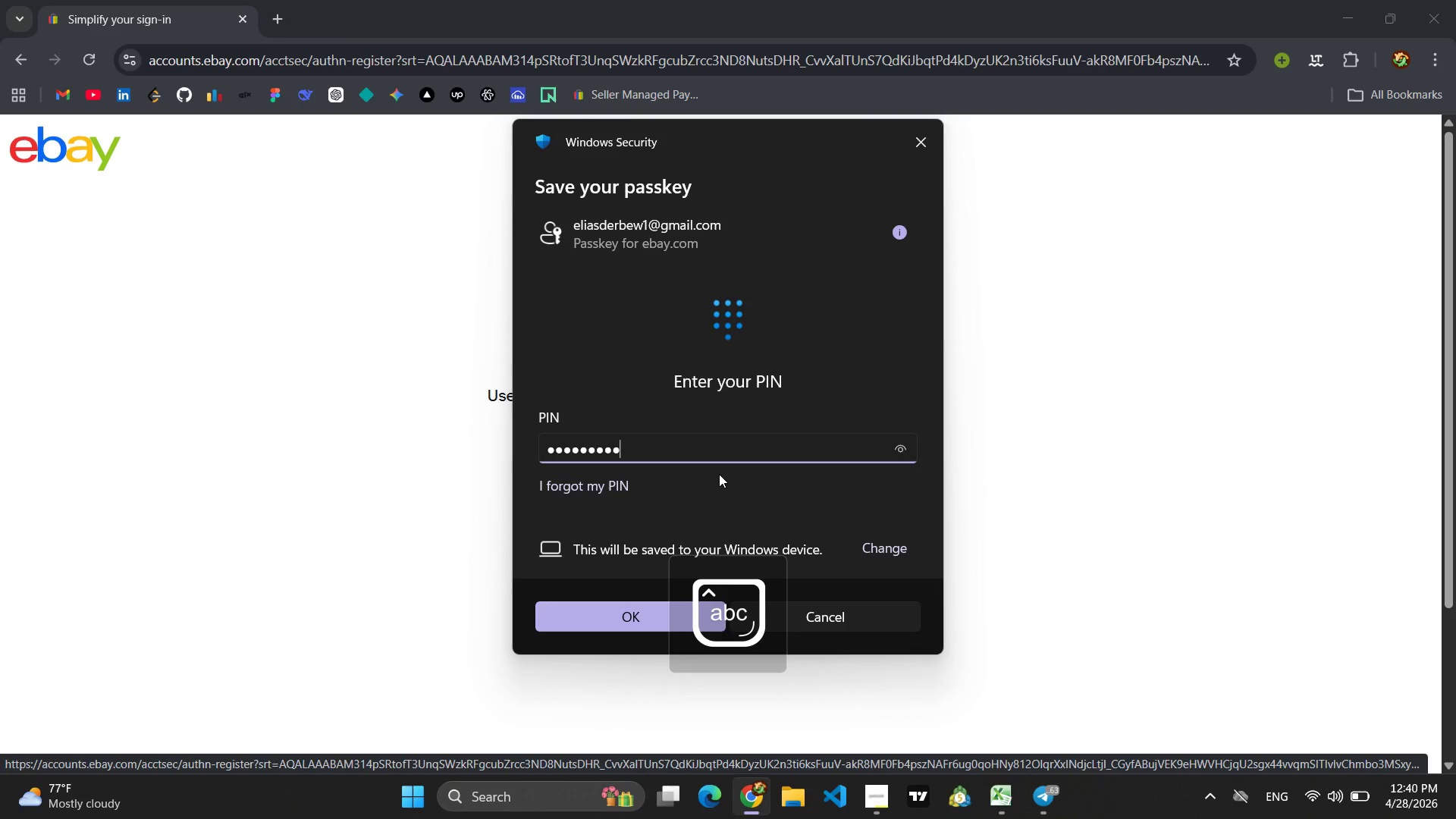 
wait(25.23)
 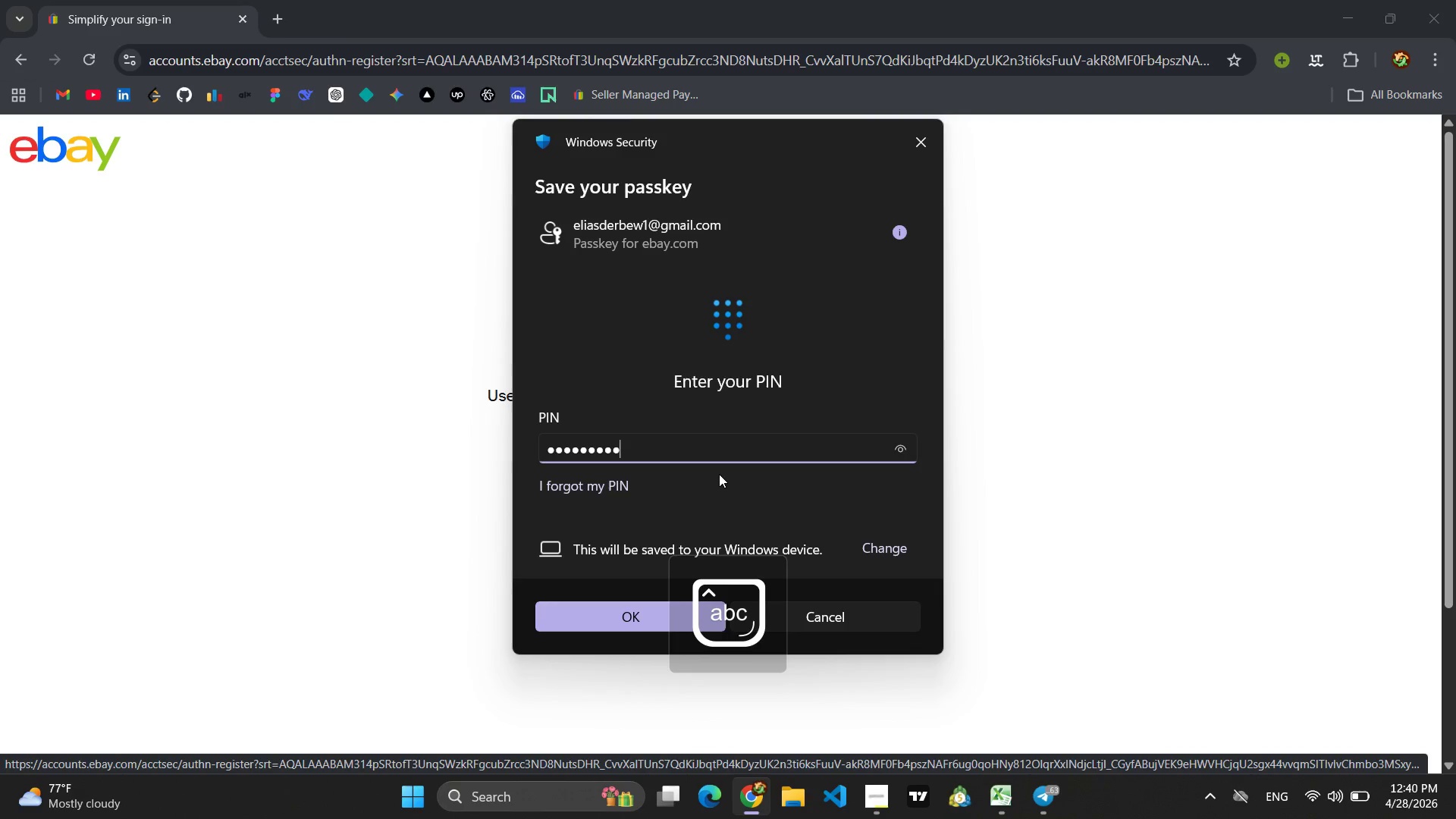 
left_click([736, 594])
 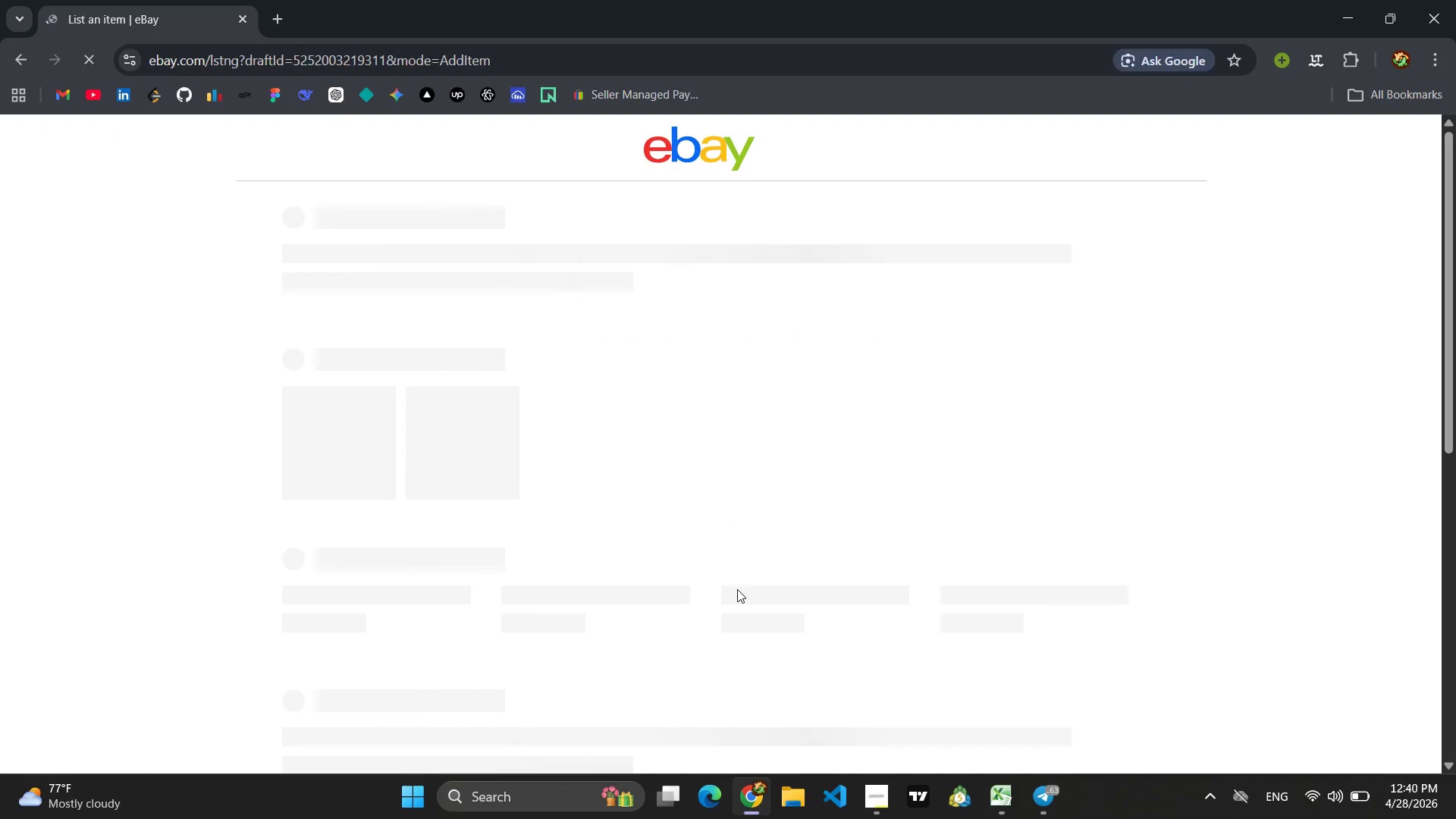 
wait(5.22)
 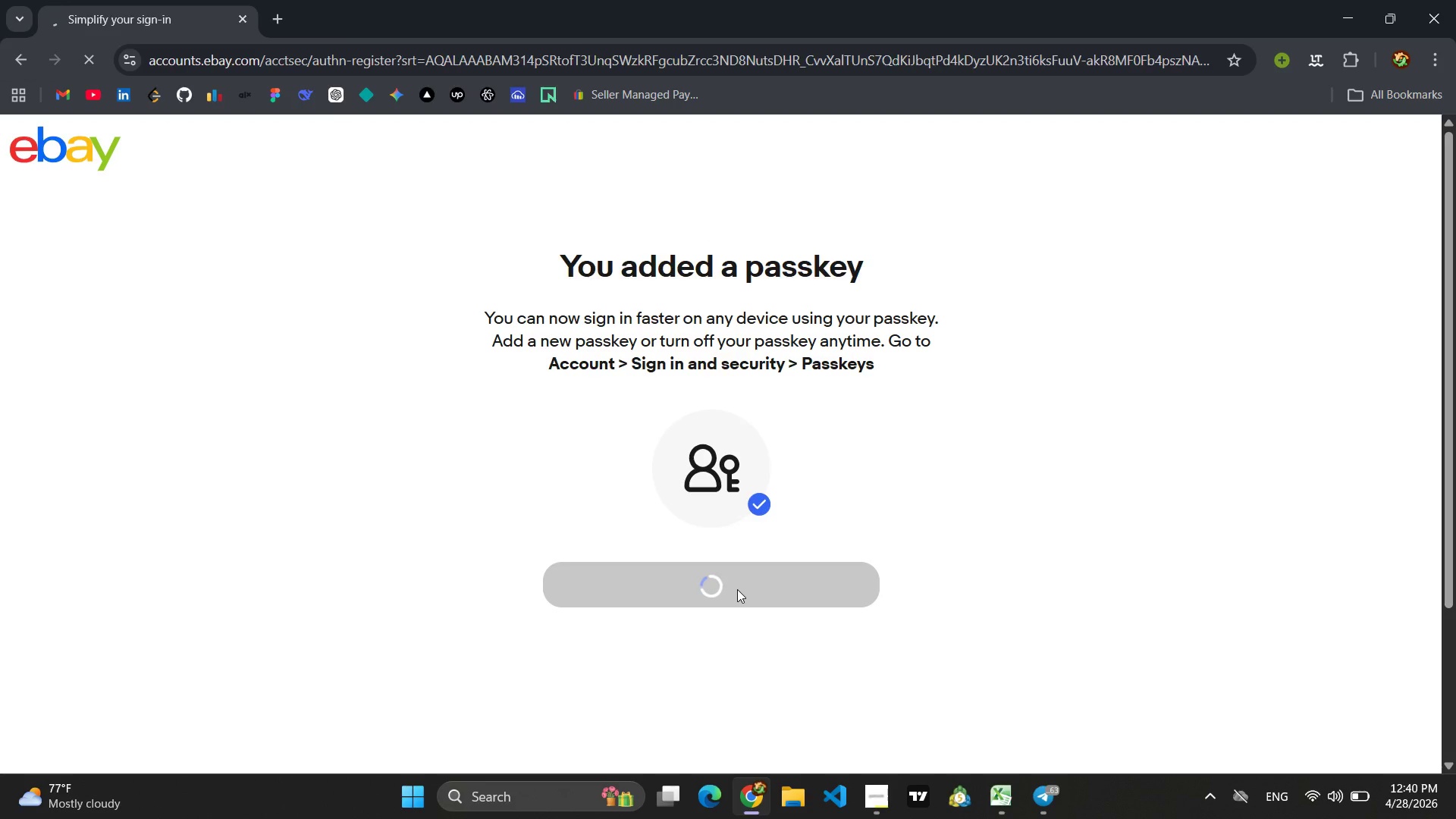 
scroll: coordinate [598, 255], scroll_direction: up, amount: 12.0
 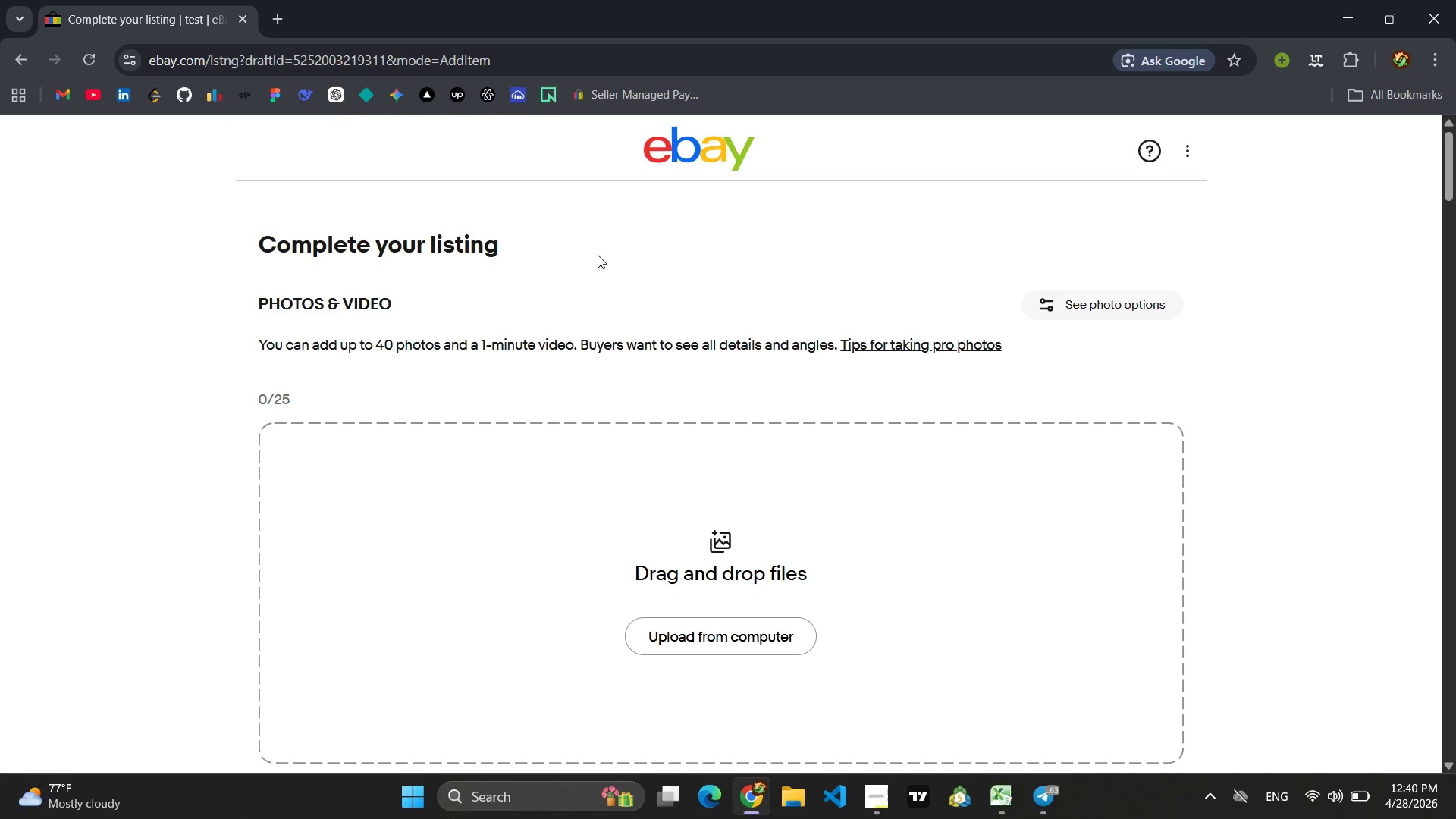 
scroll: coordinate [996, 410], scroll_direction: down, amount: 57.0
 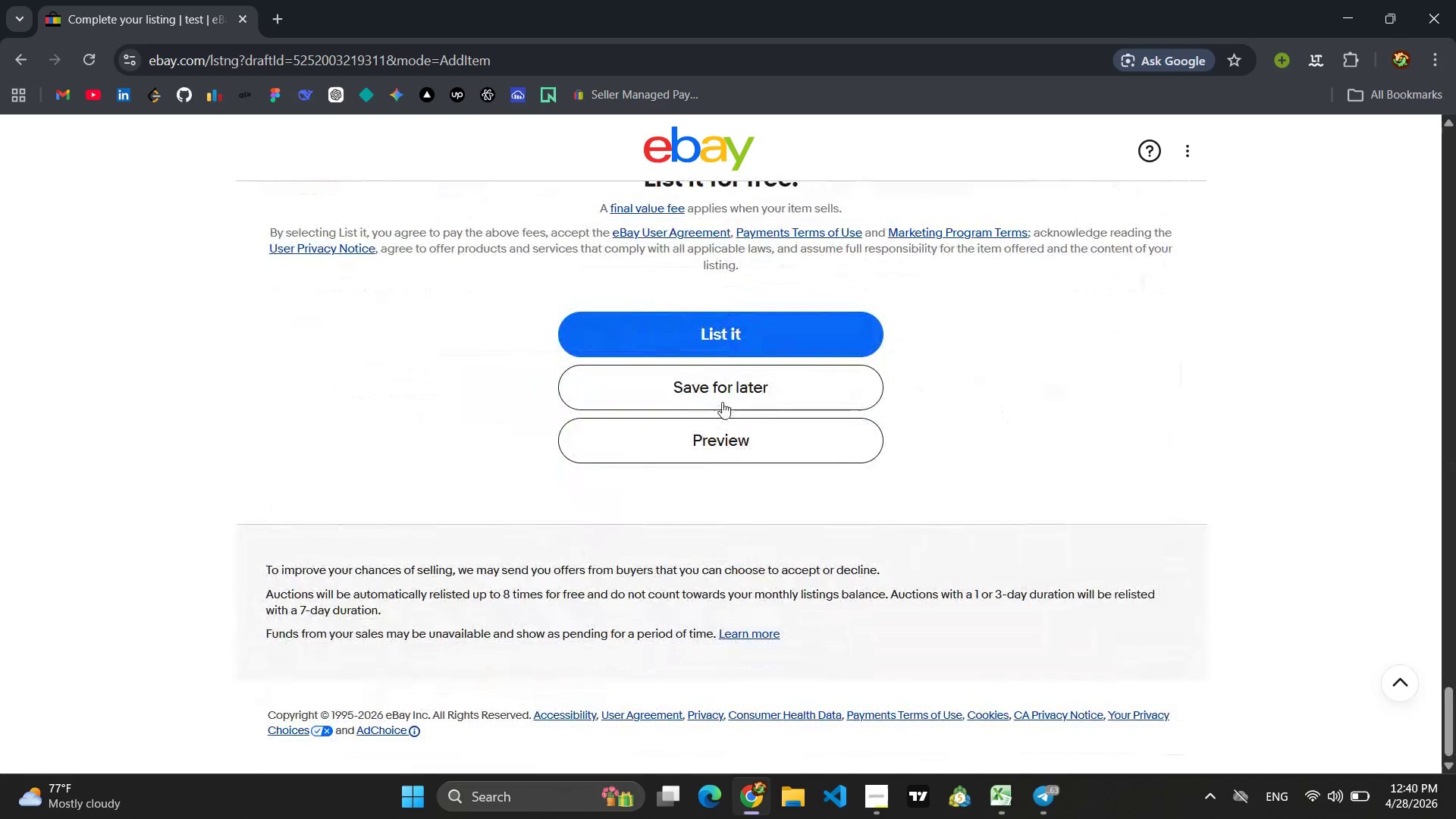 
left_click([722, 402])
 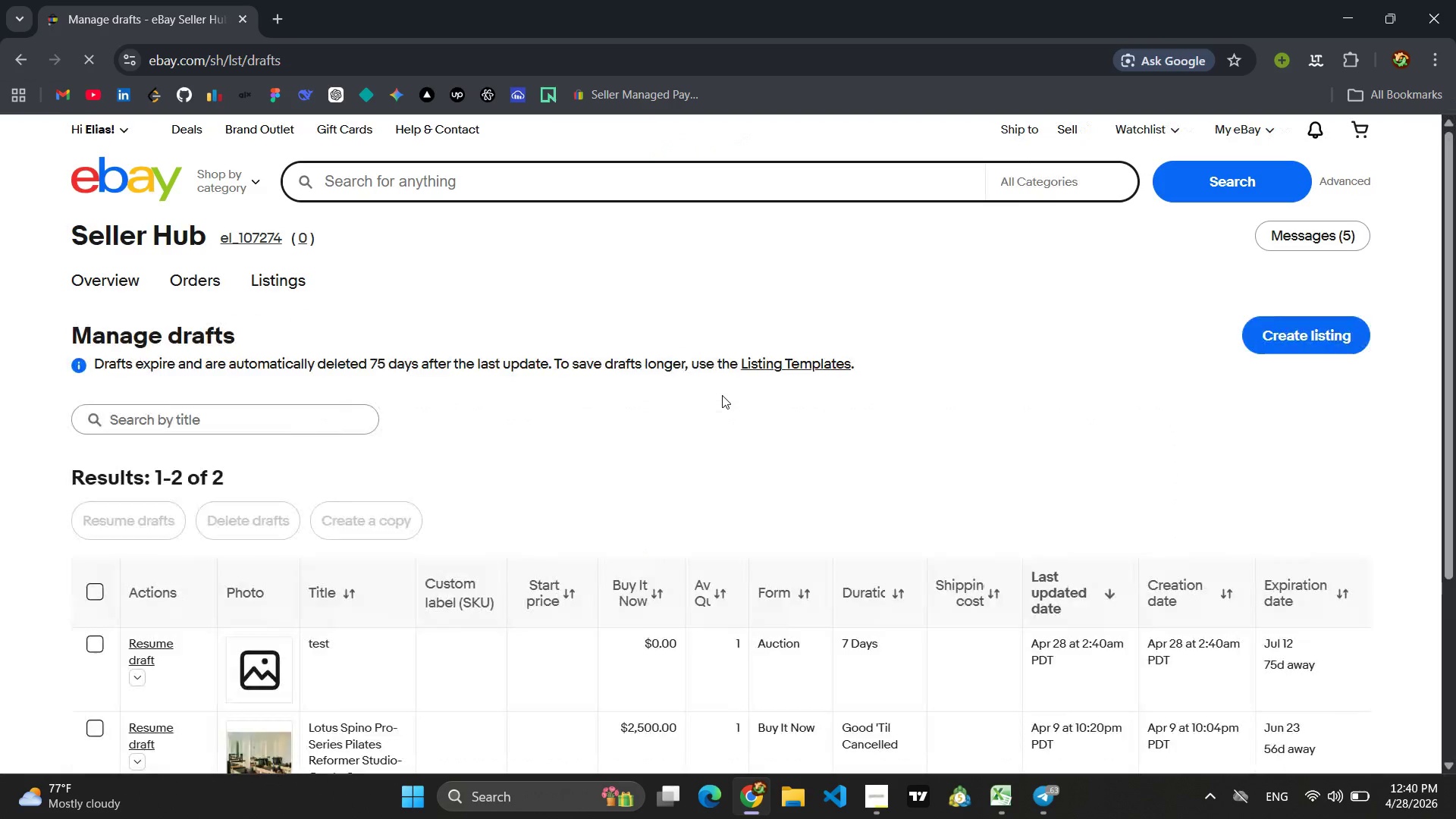 
scroll: coordinate [968, 399], scroll_direction: down, amount: 3.0
 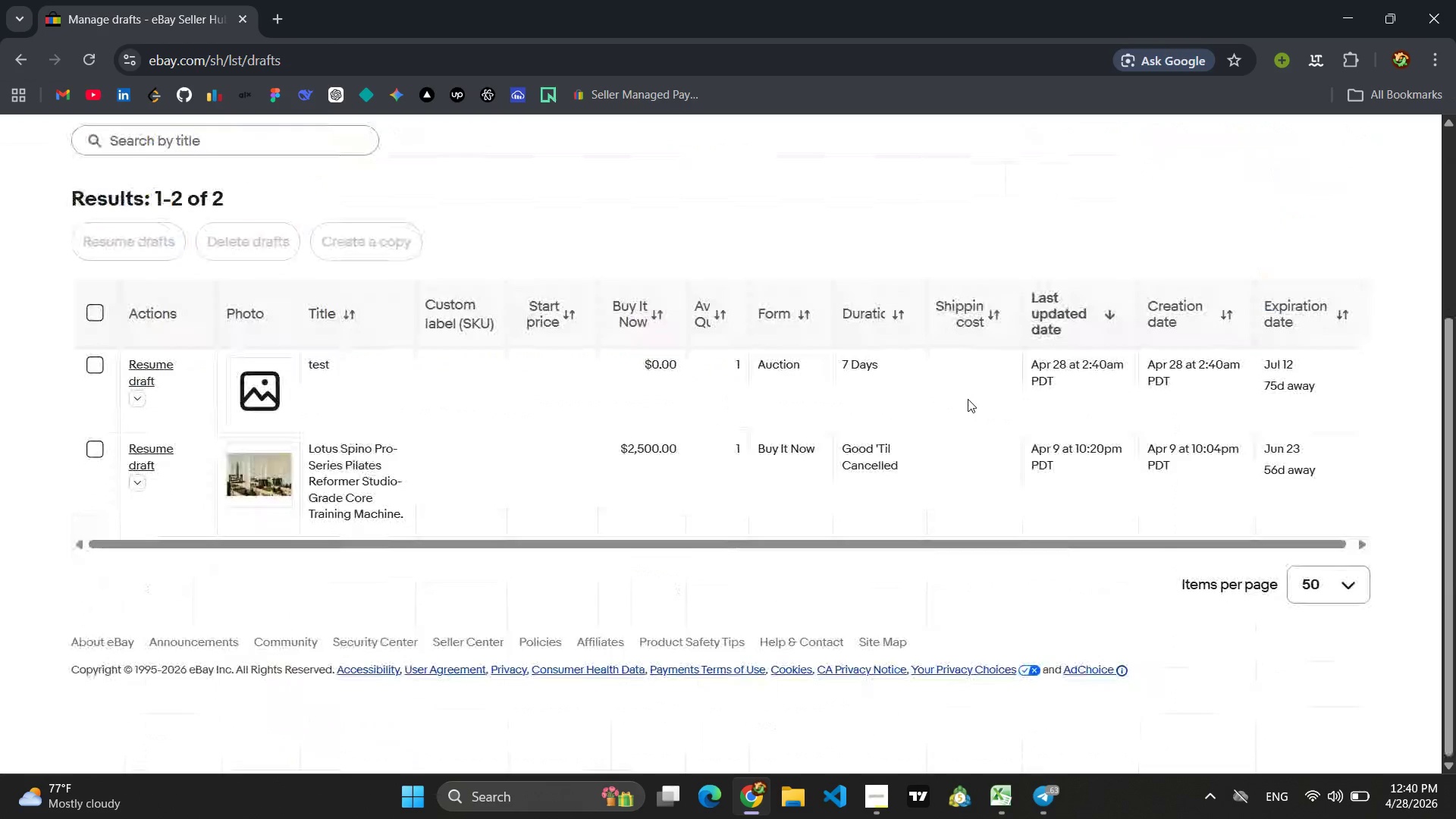 
scroll: coordinate [968, 399], scroll_direction: up, amount: 2.0
 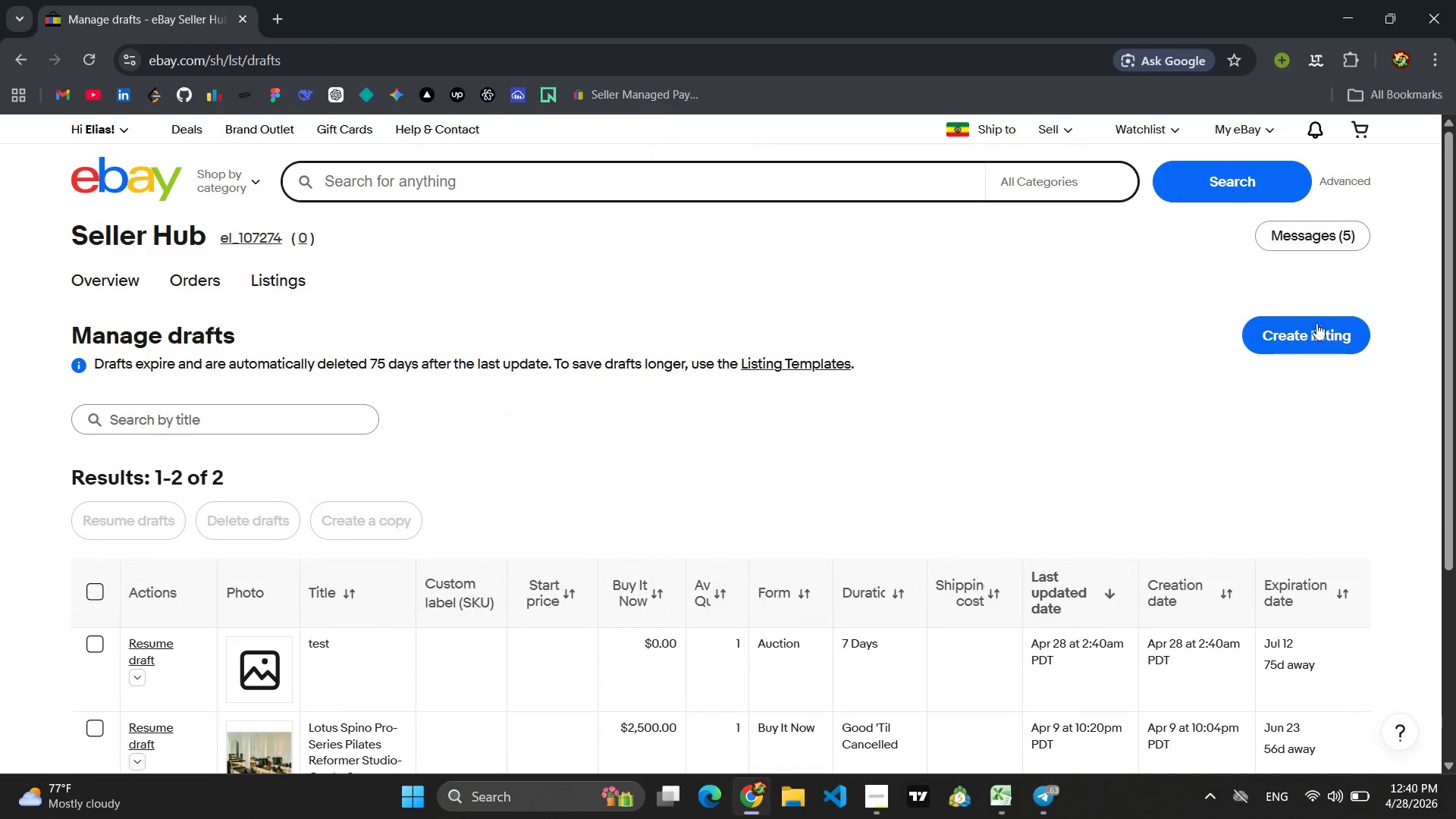 
left_click([1316, 323])
 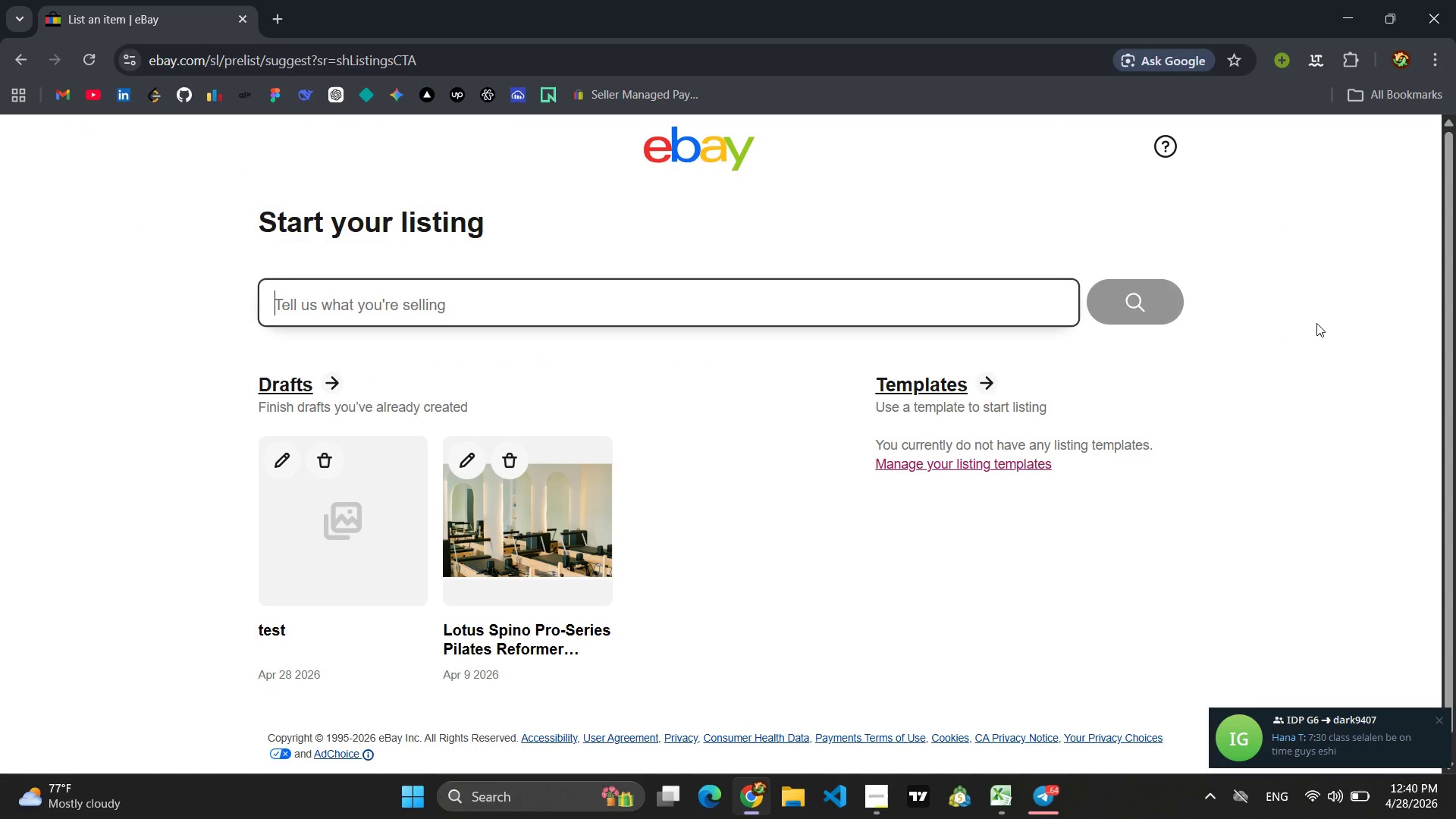 
wait(7.05)
 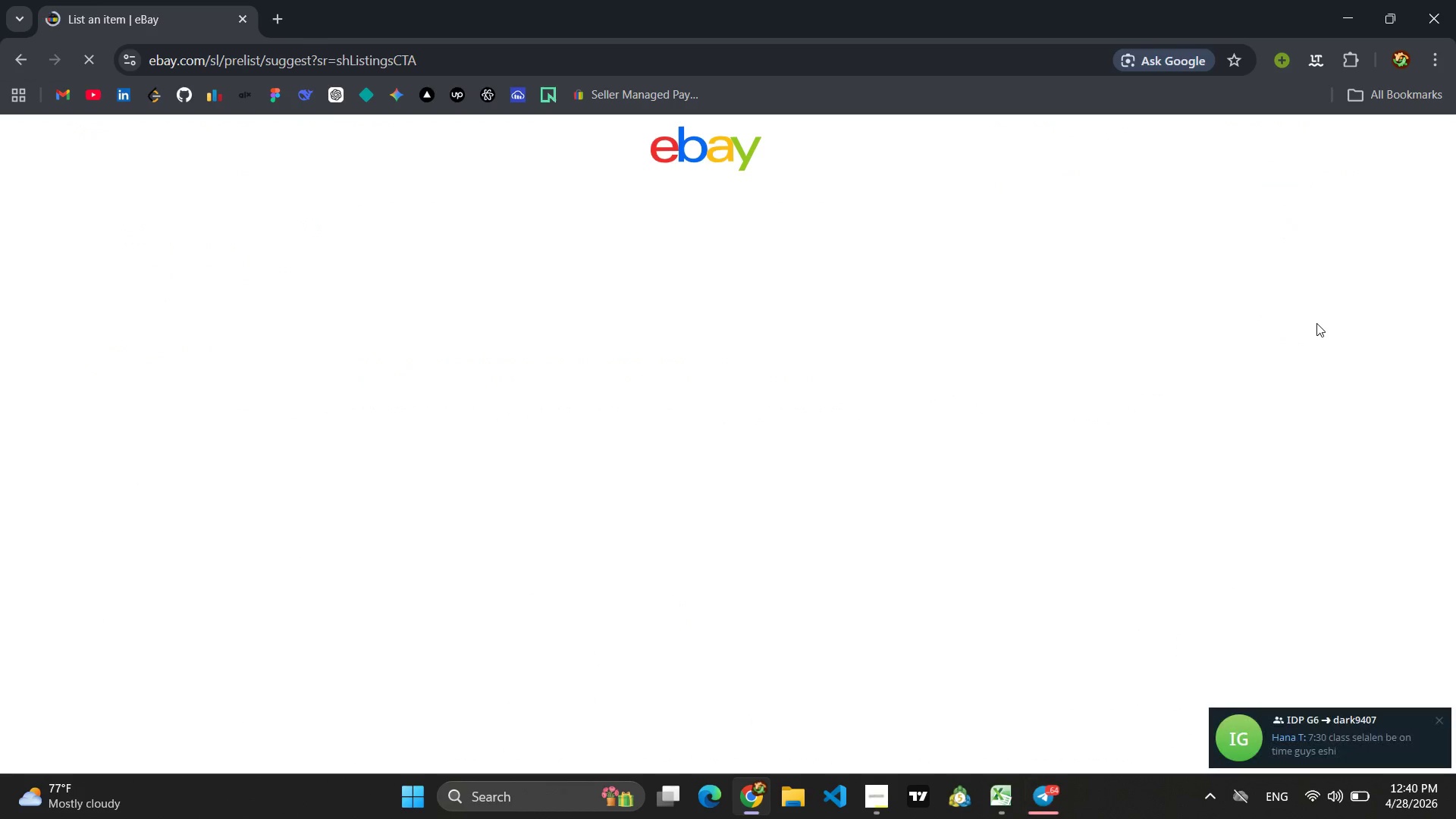 
scroll: coordinate [894, 522], scroll_direction: down, amount: 3.0
 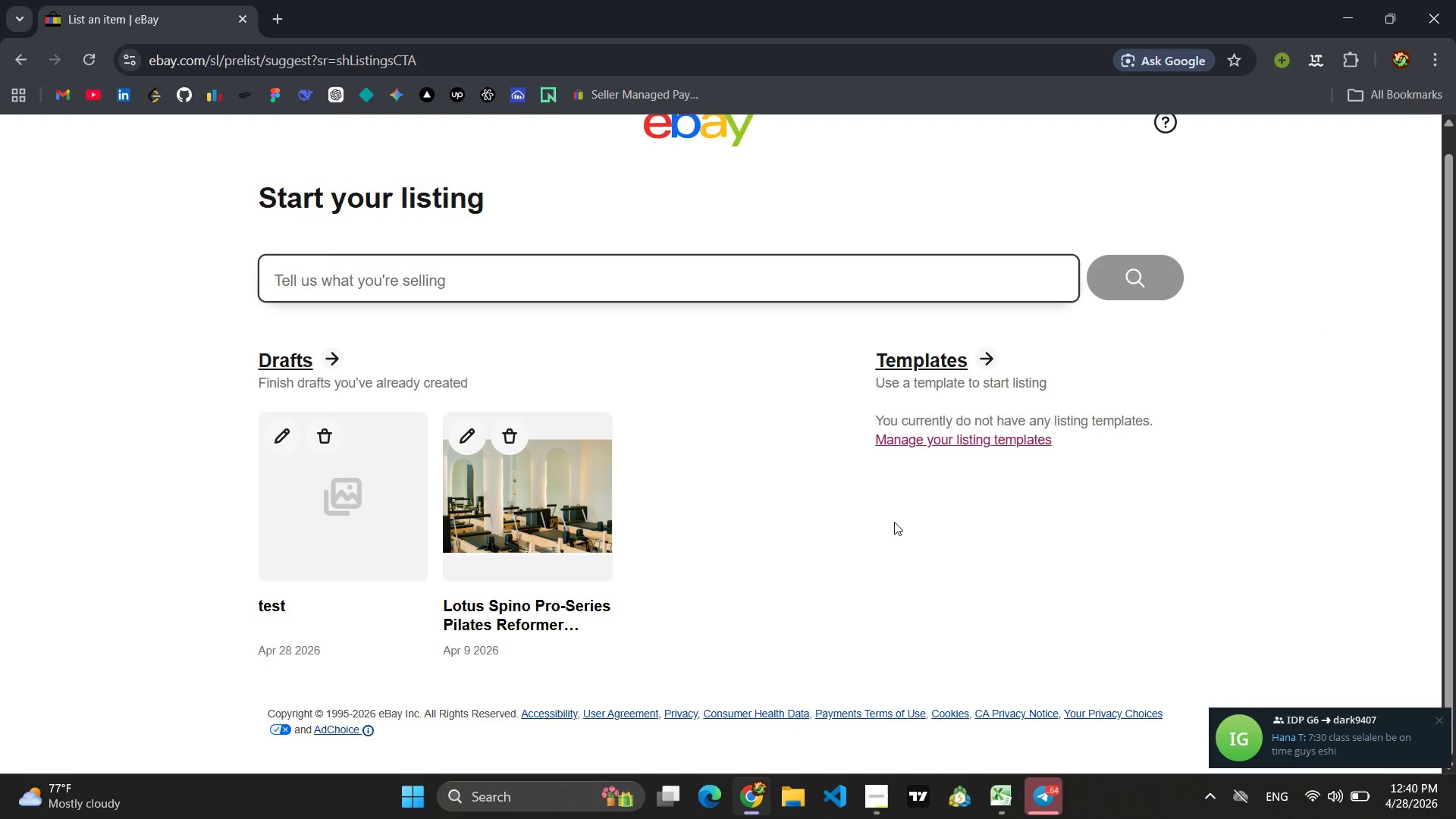 
scroll: coordinate [894, 522], scroll_direction: up, amount: 1.0
 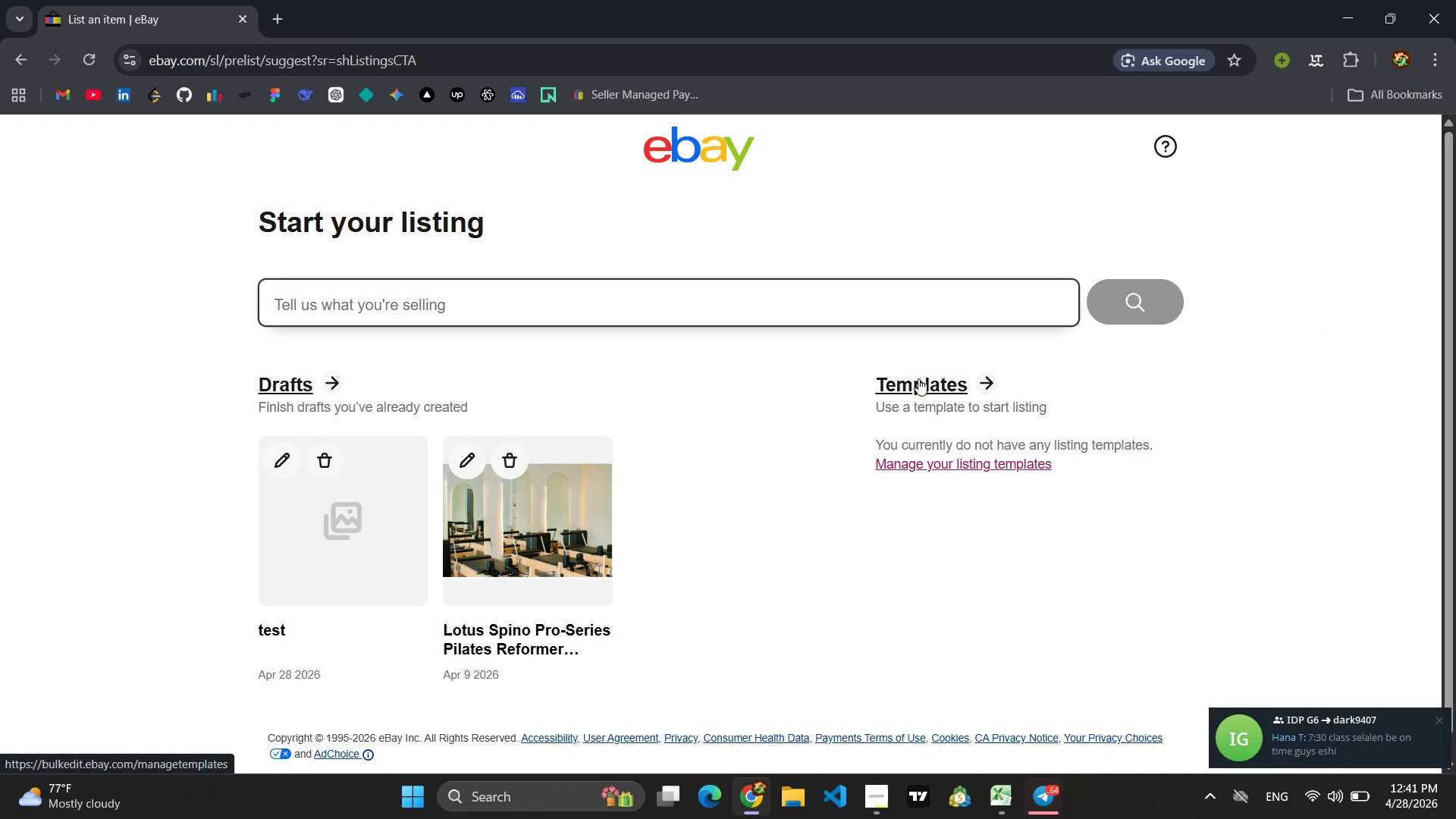 
left_click([918, 378])
 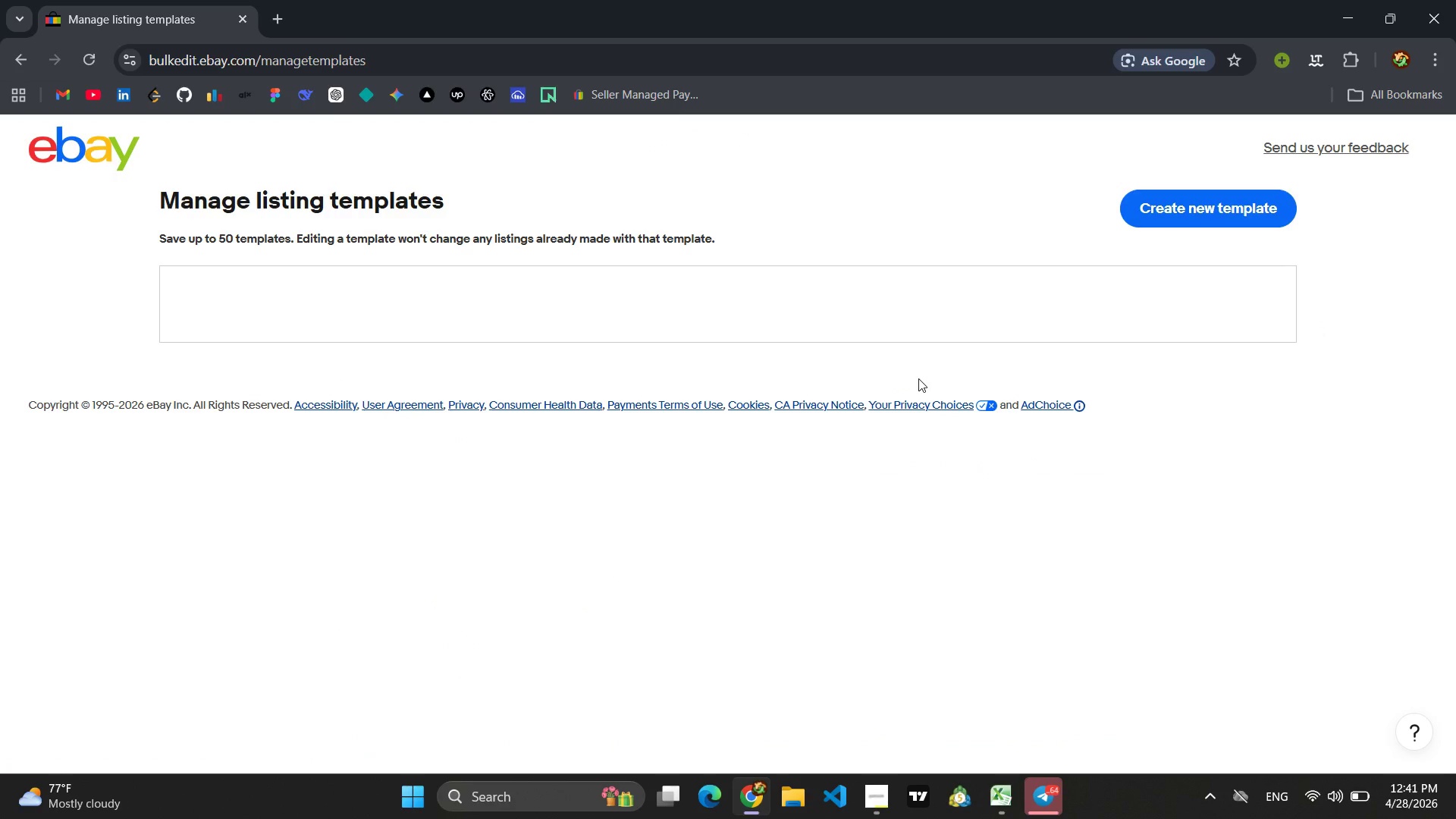 
wait(6.22)
 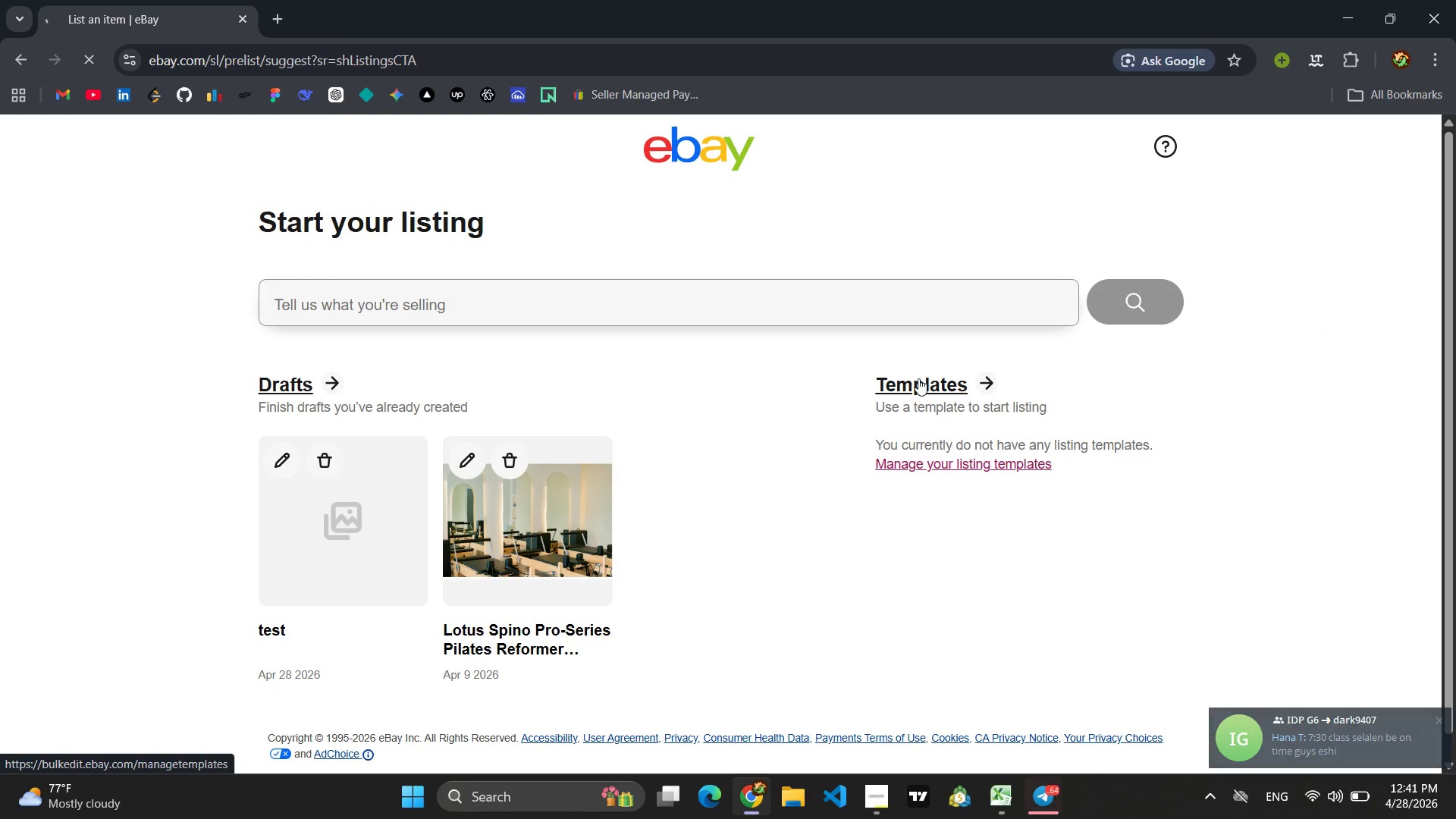 
left_click([1173, 199])
 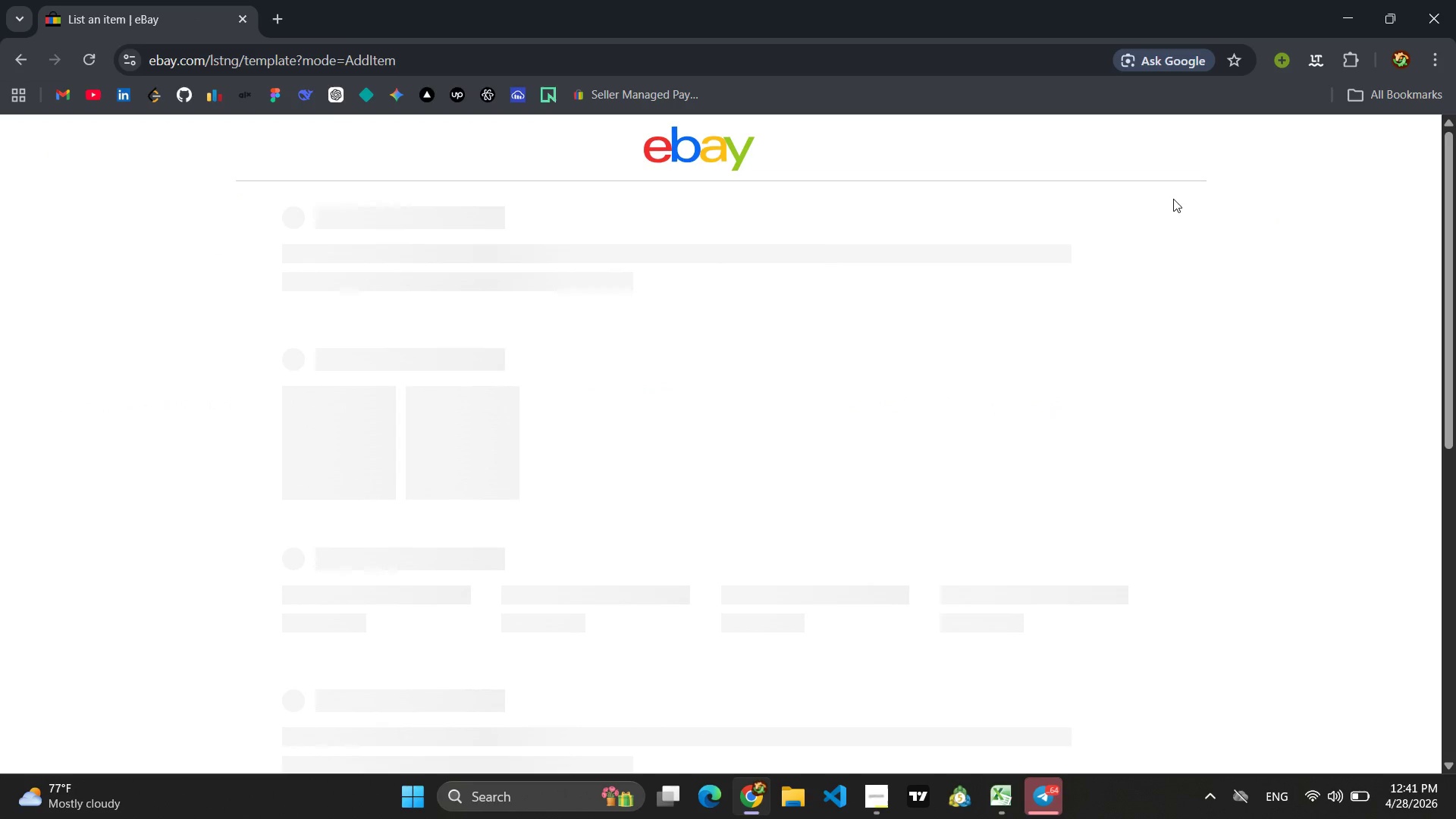 
wait(8.55)
 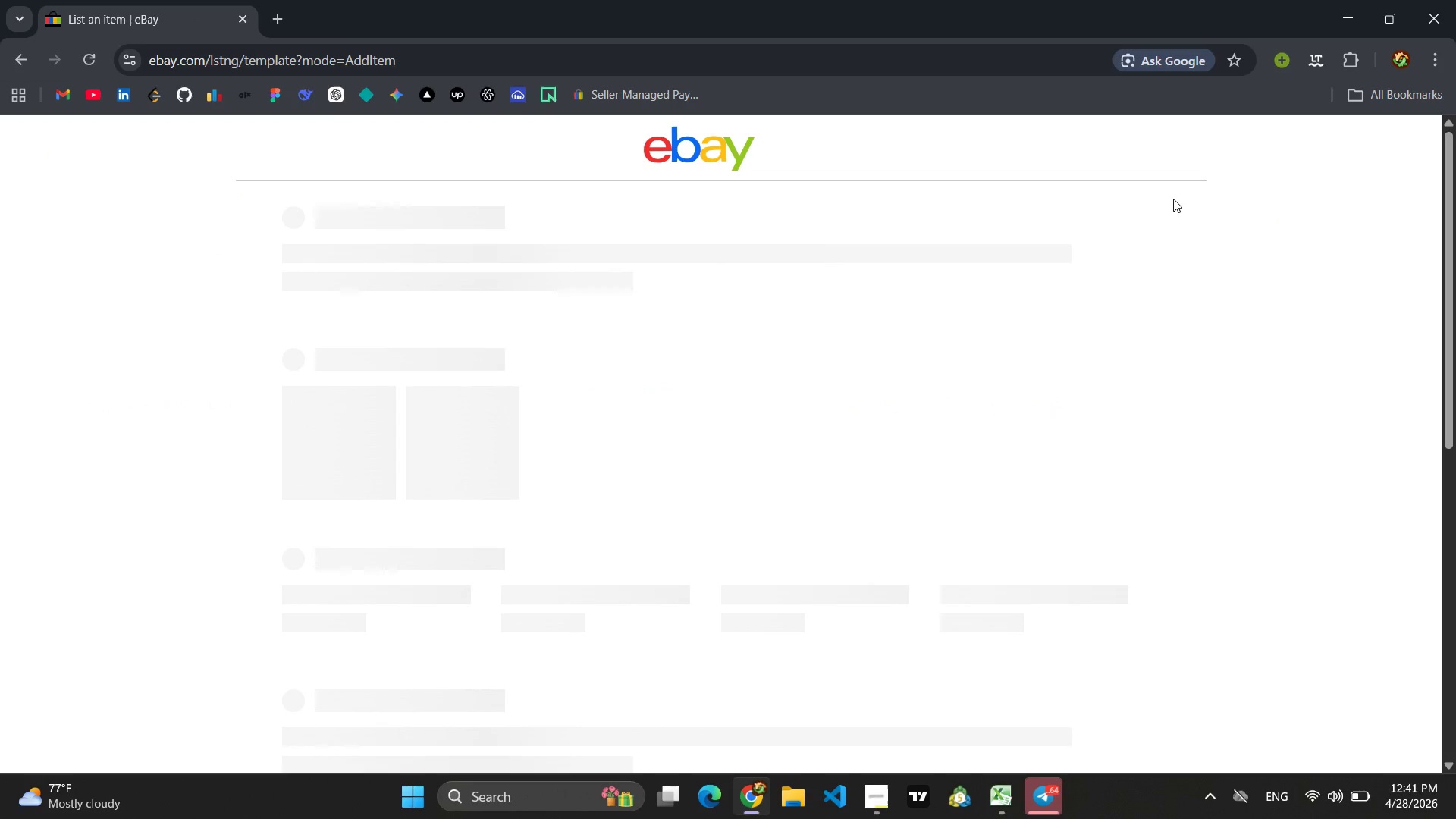 
scroll: coordinate [719, 383], scroll_direction: down, amount: 8.0
 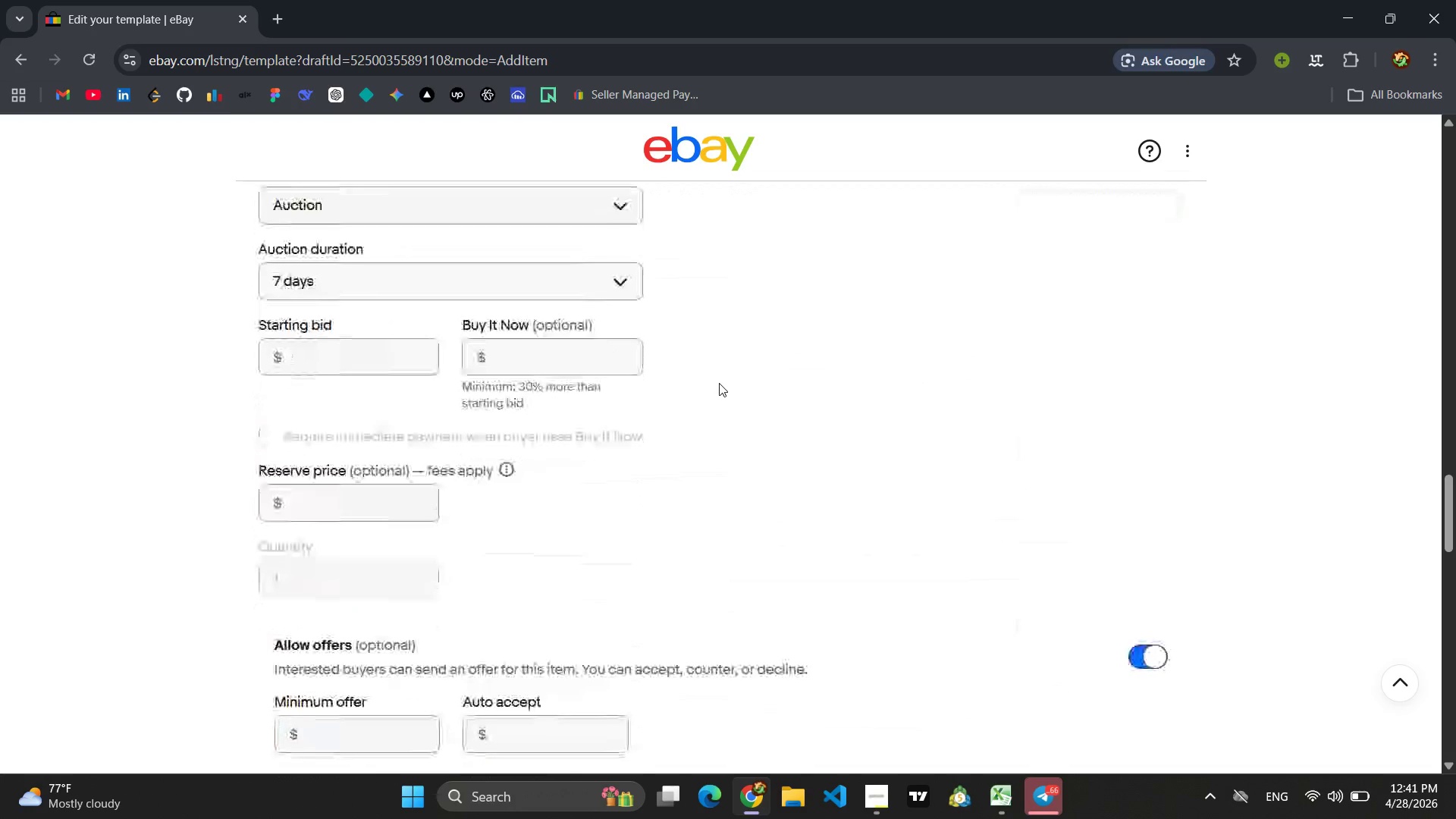 
scroll: coordinate [719, 383], scroll_direction: up, amount: 19.0
 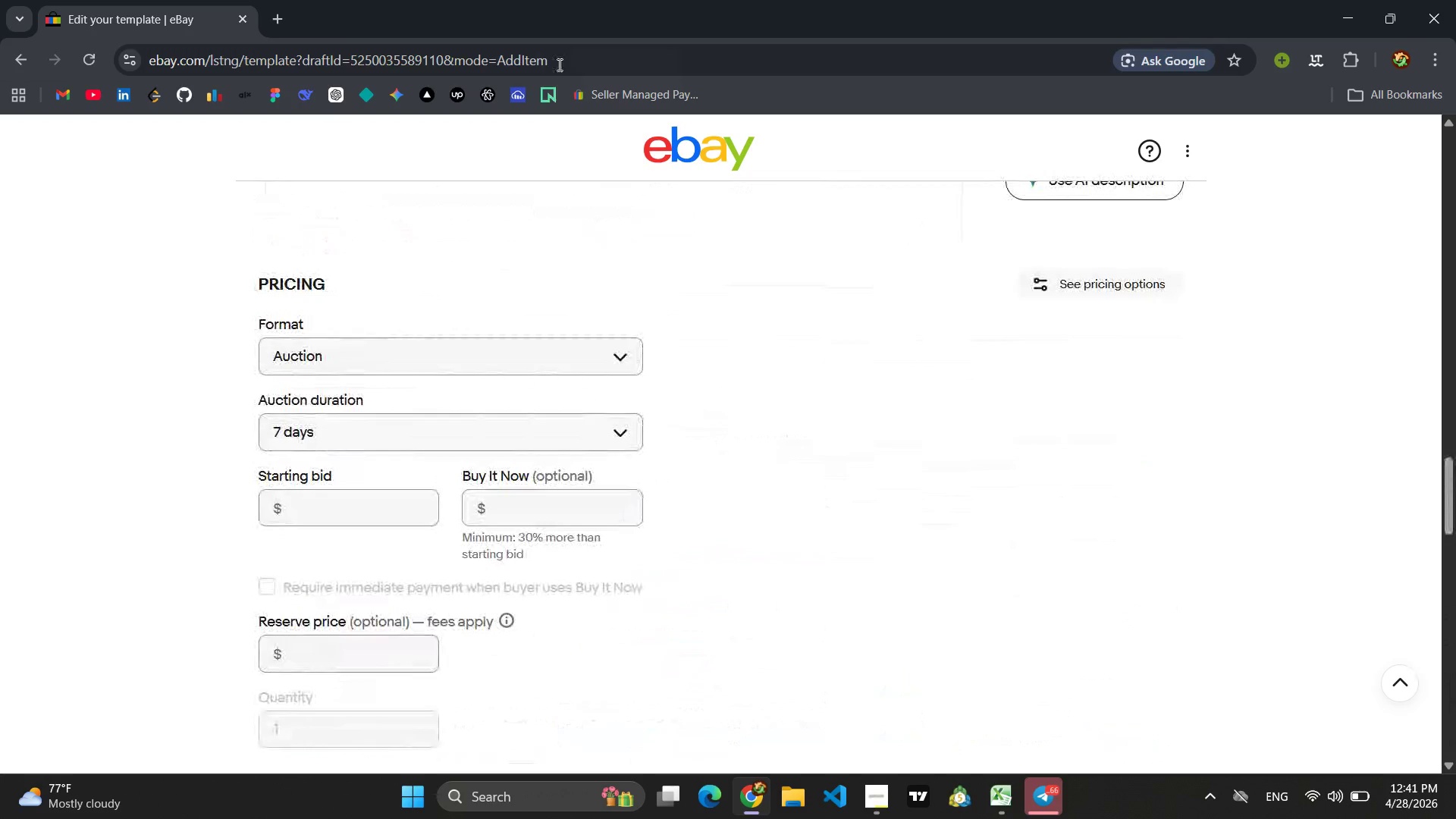 
left_click_drag(start_coordinate=[556, 53], to_coordinate=[201, 64])
 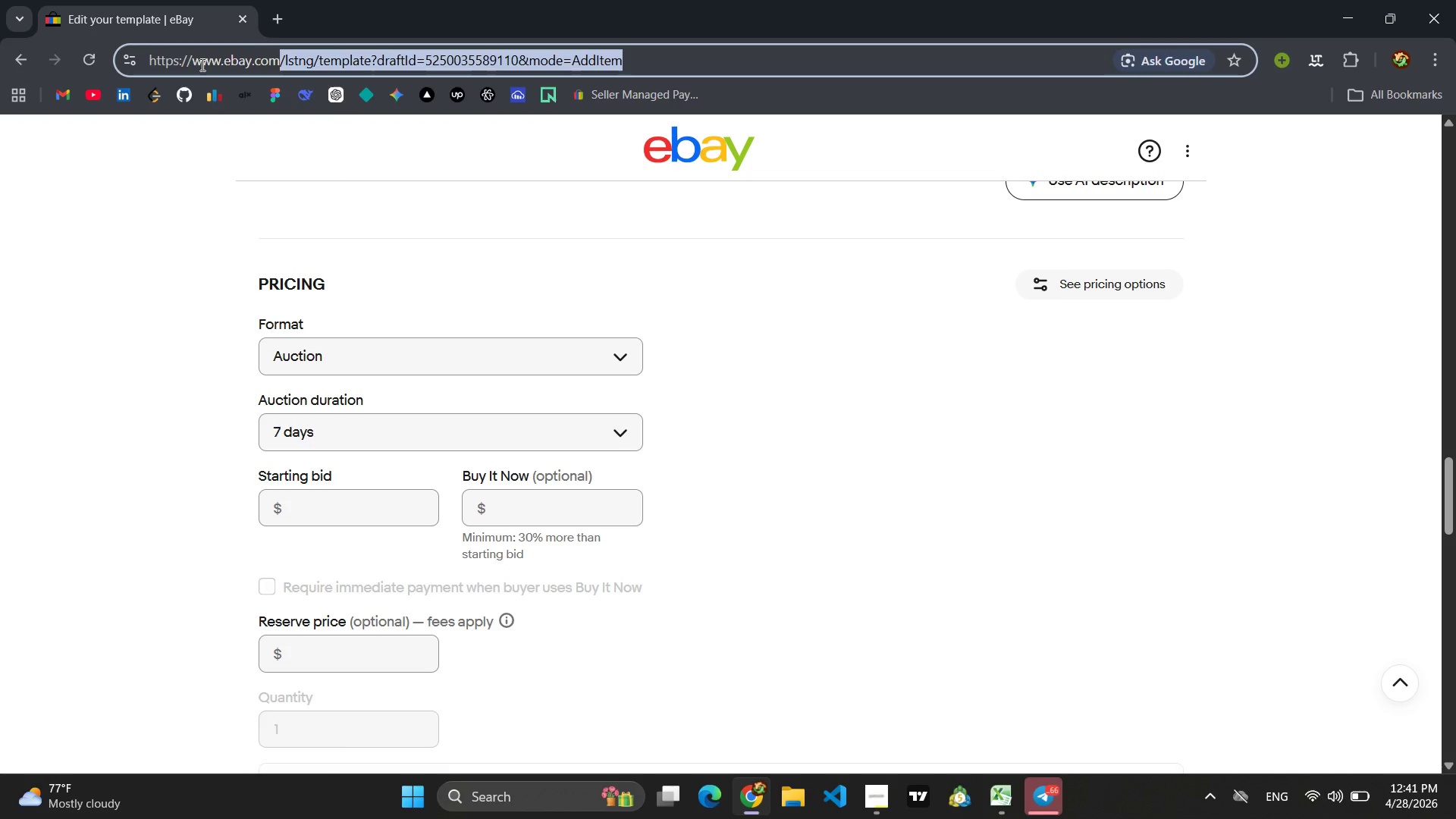 
key(Backspace)
type(ebay sellers hub)
 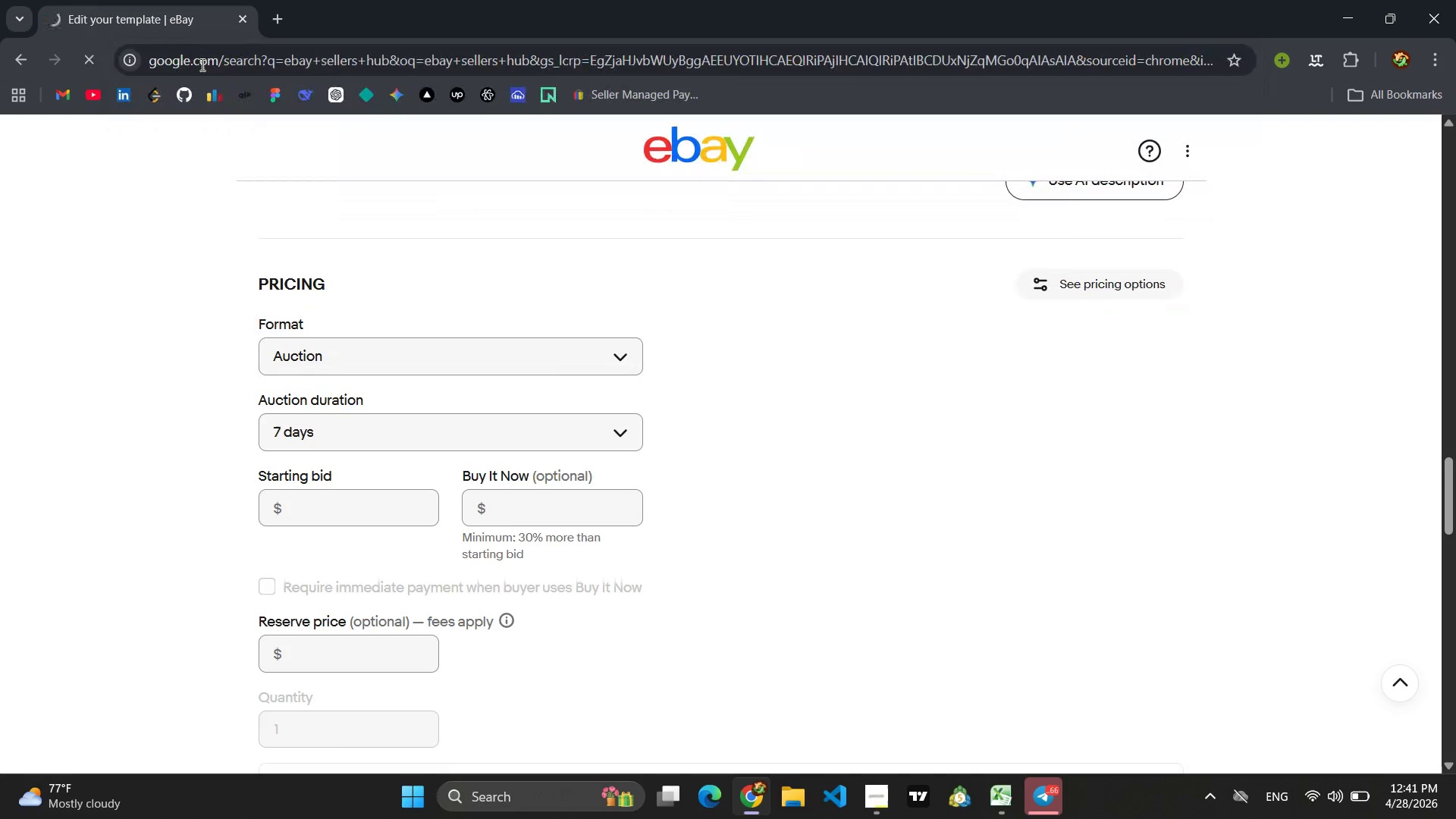 
key(Enter)
 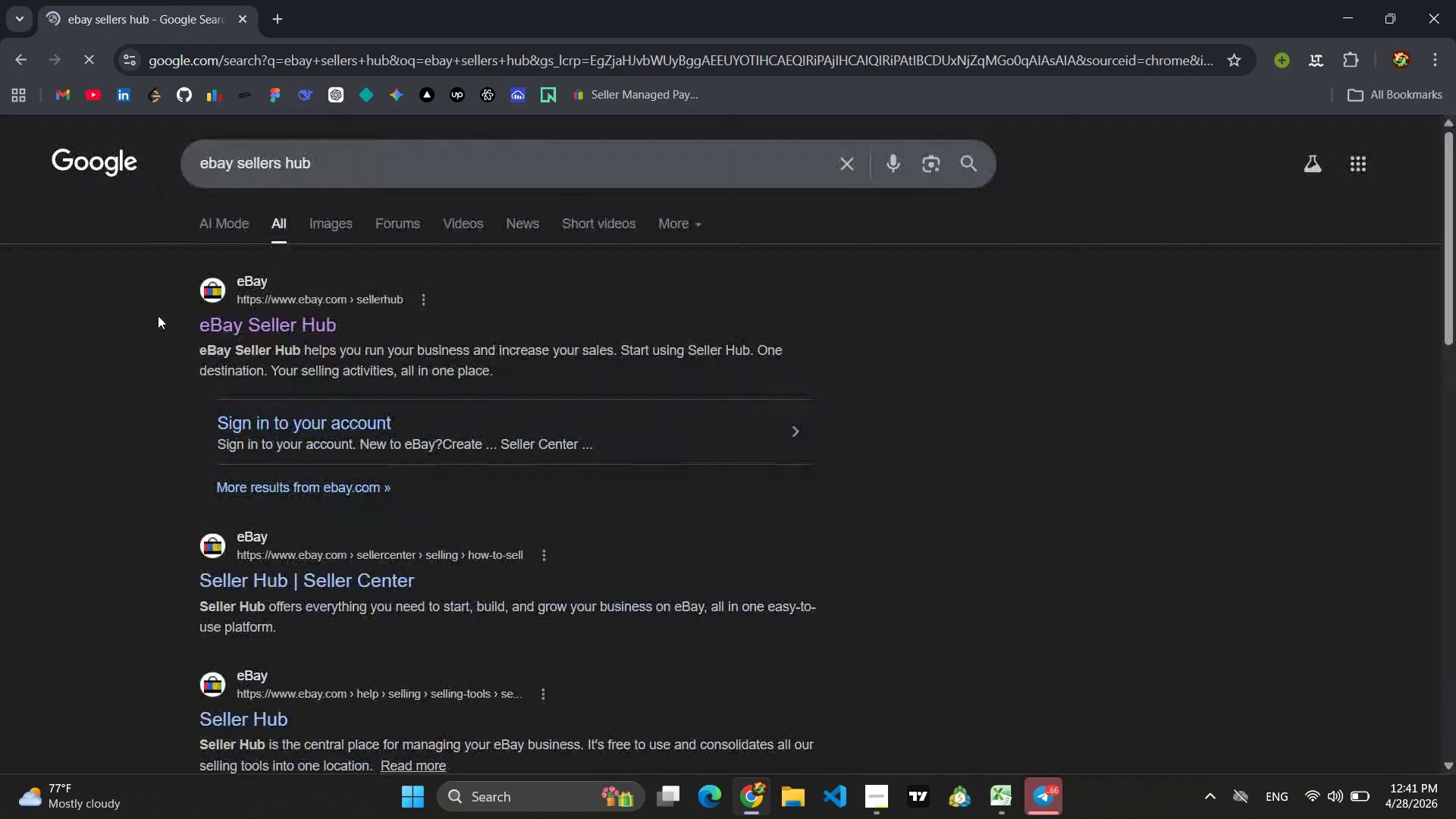 
left_click([264, 323])
 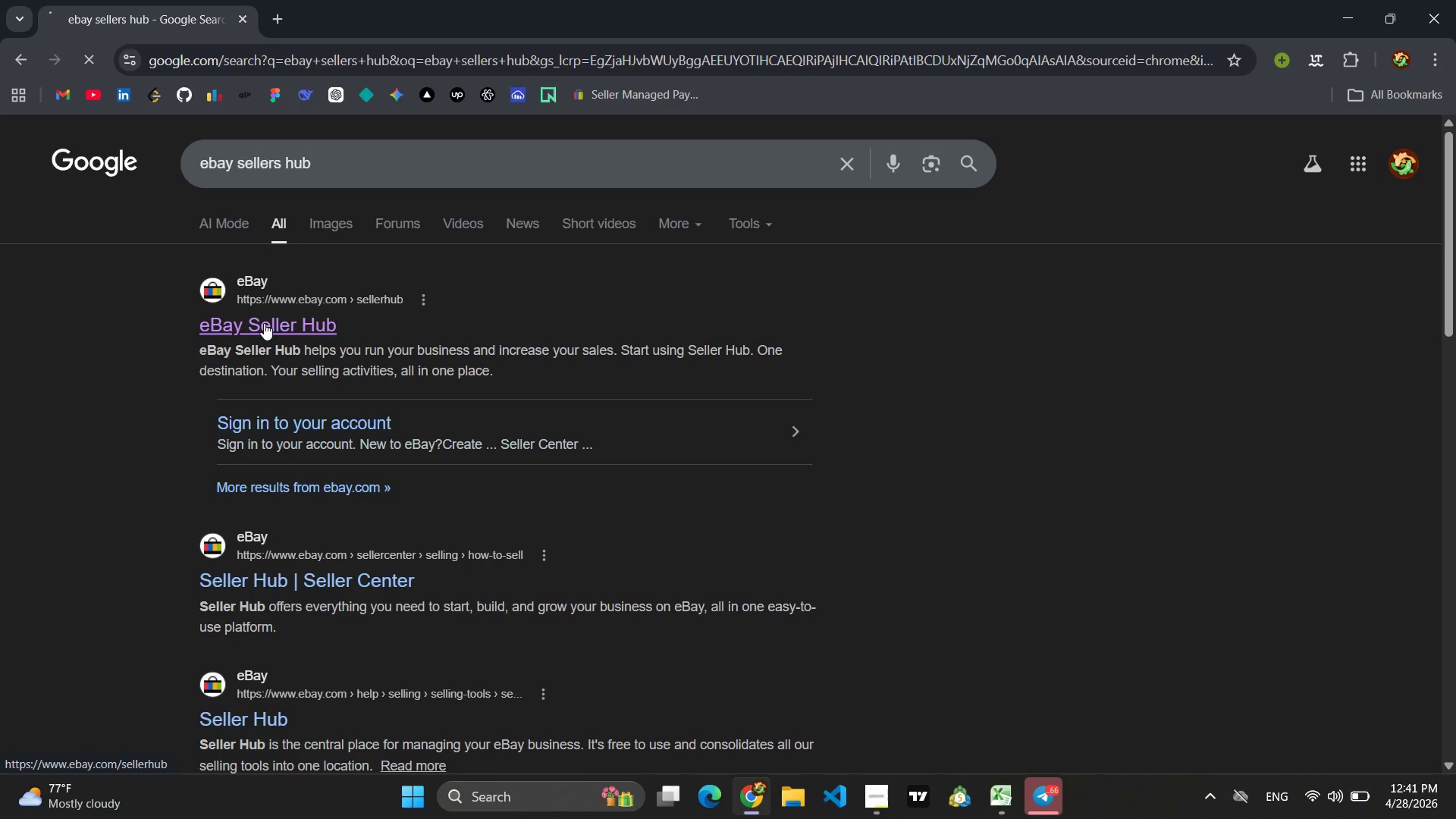 
wait(9.24)
 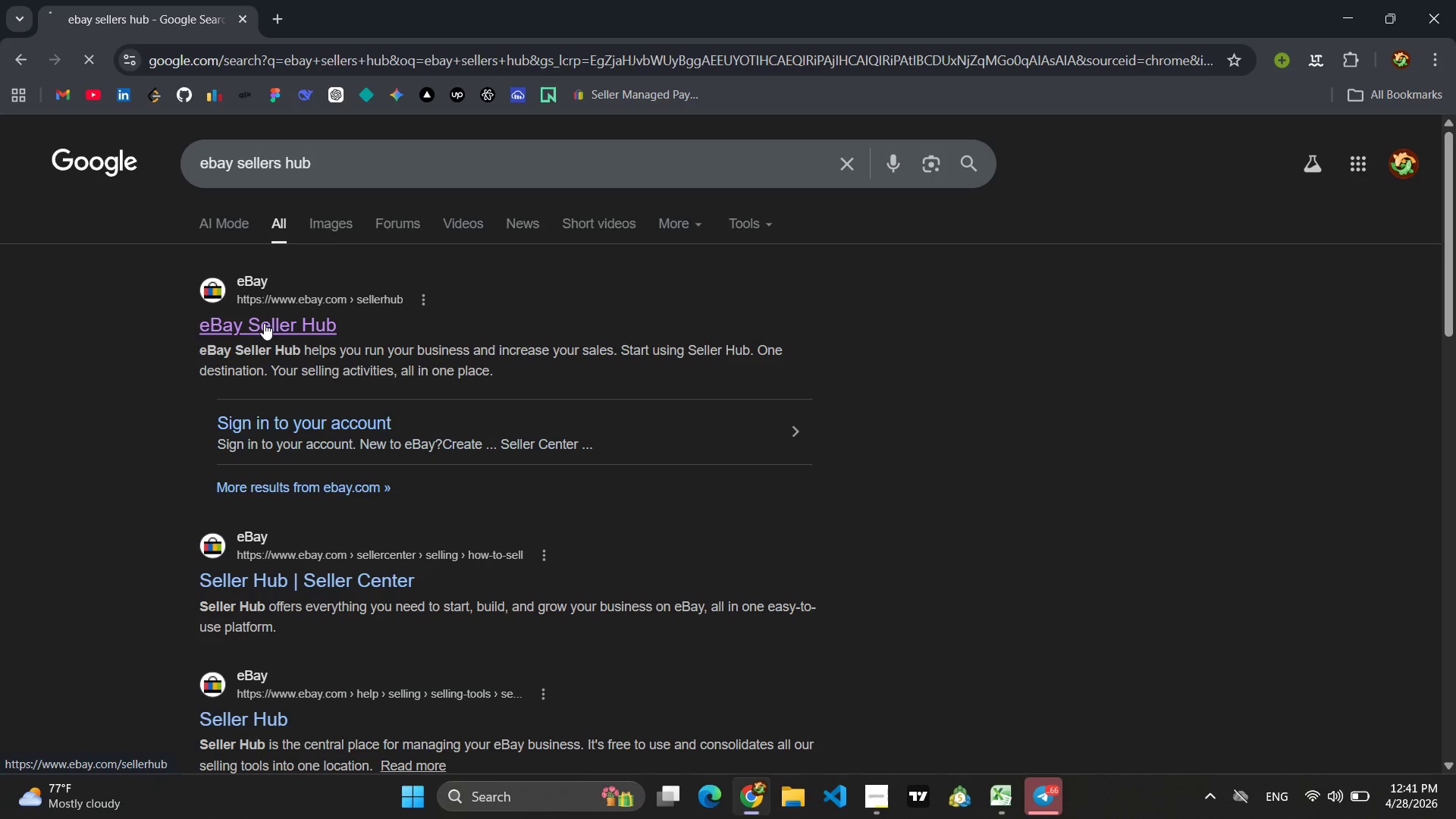 
scroll: coordinate [665, 542], scroll_direction: none, amount: 0.0
 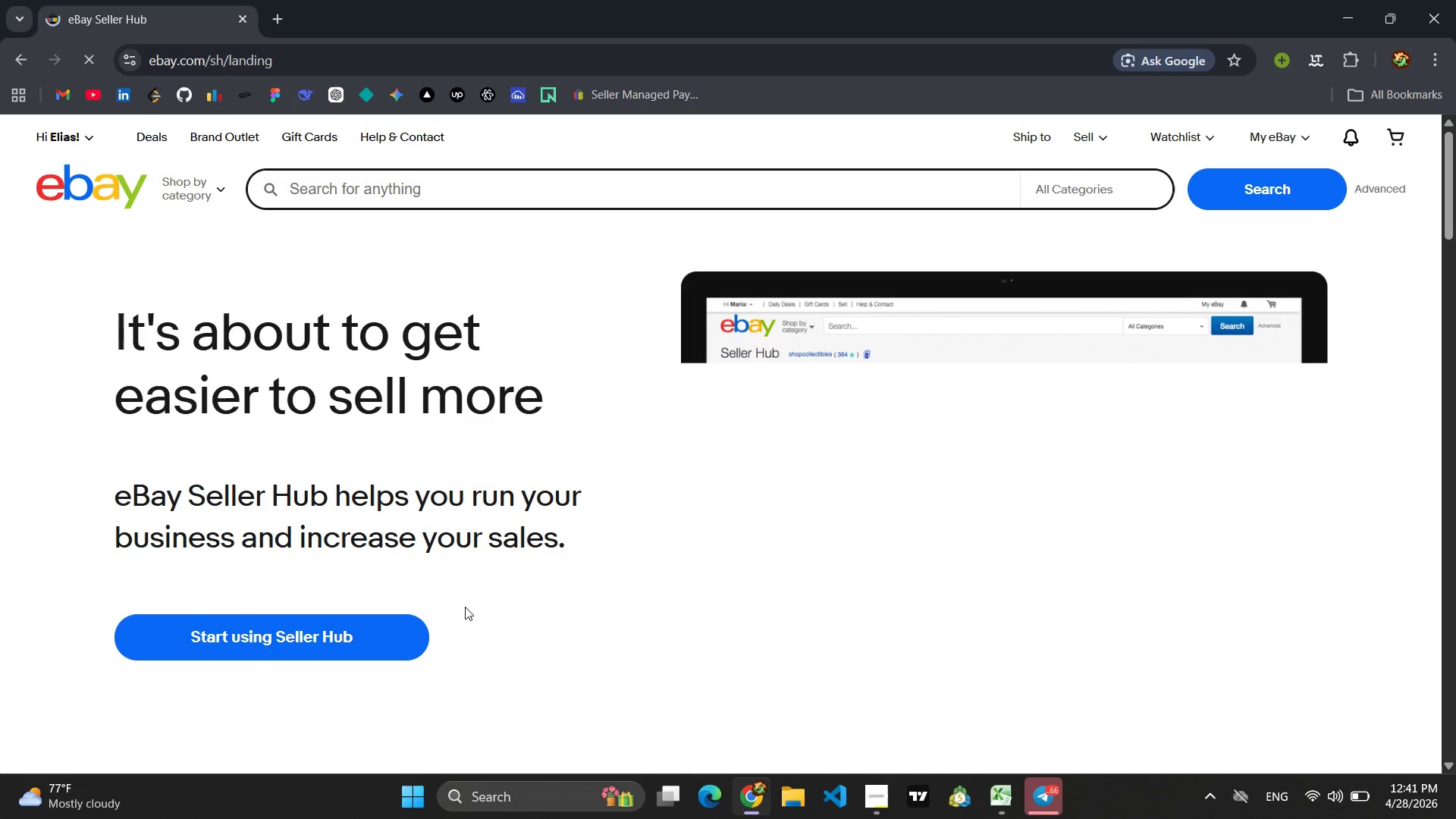 
left_click([336, 643])
 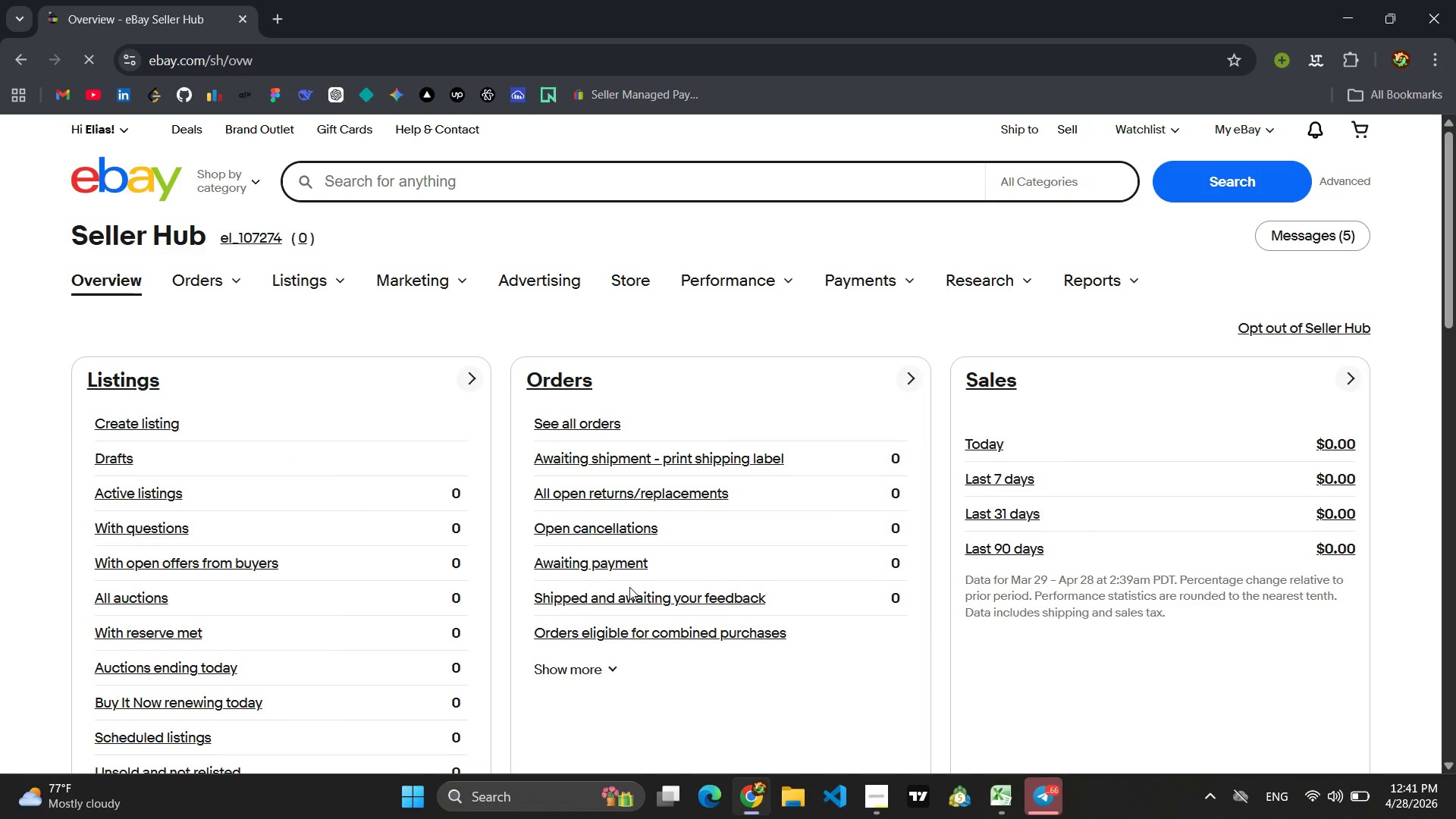 
wait(7.75)
 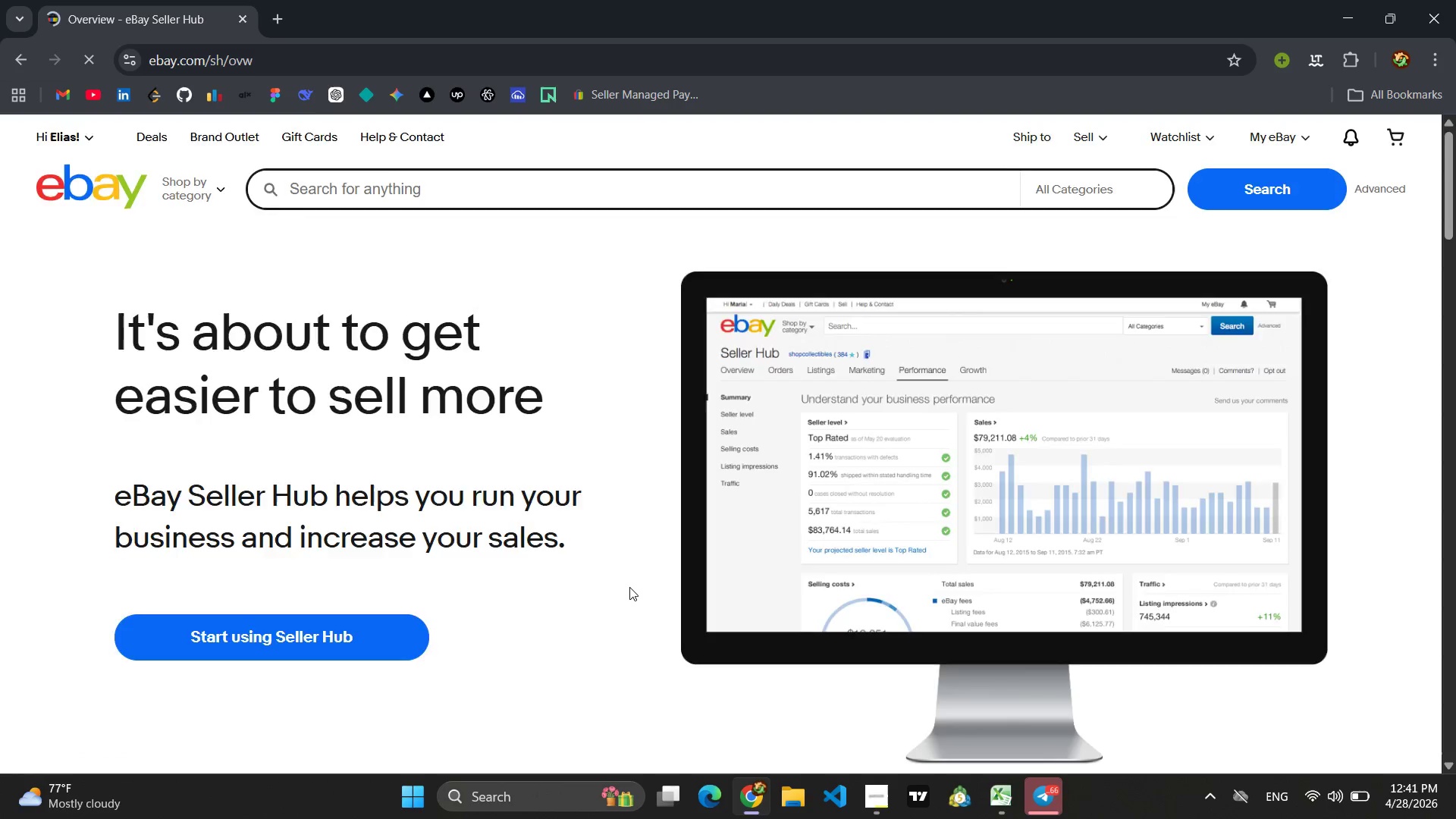 
left_click([315, 282])
 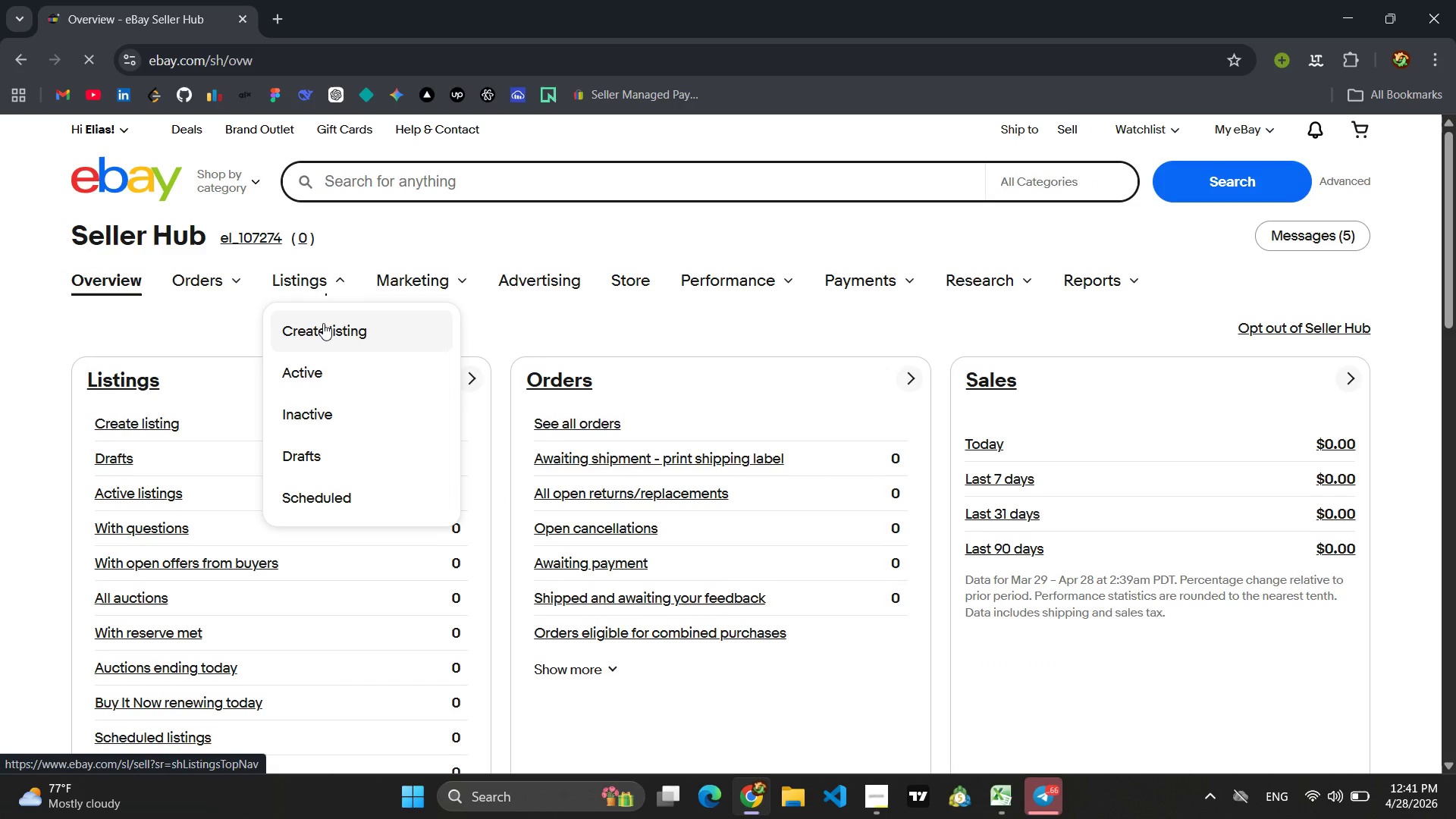 
left_click([323, 331])
 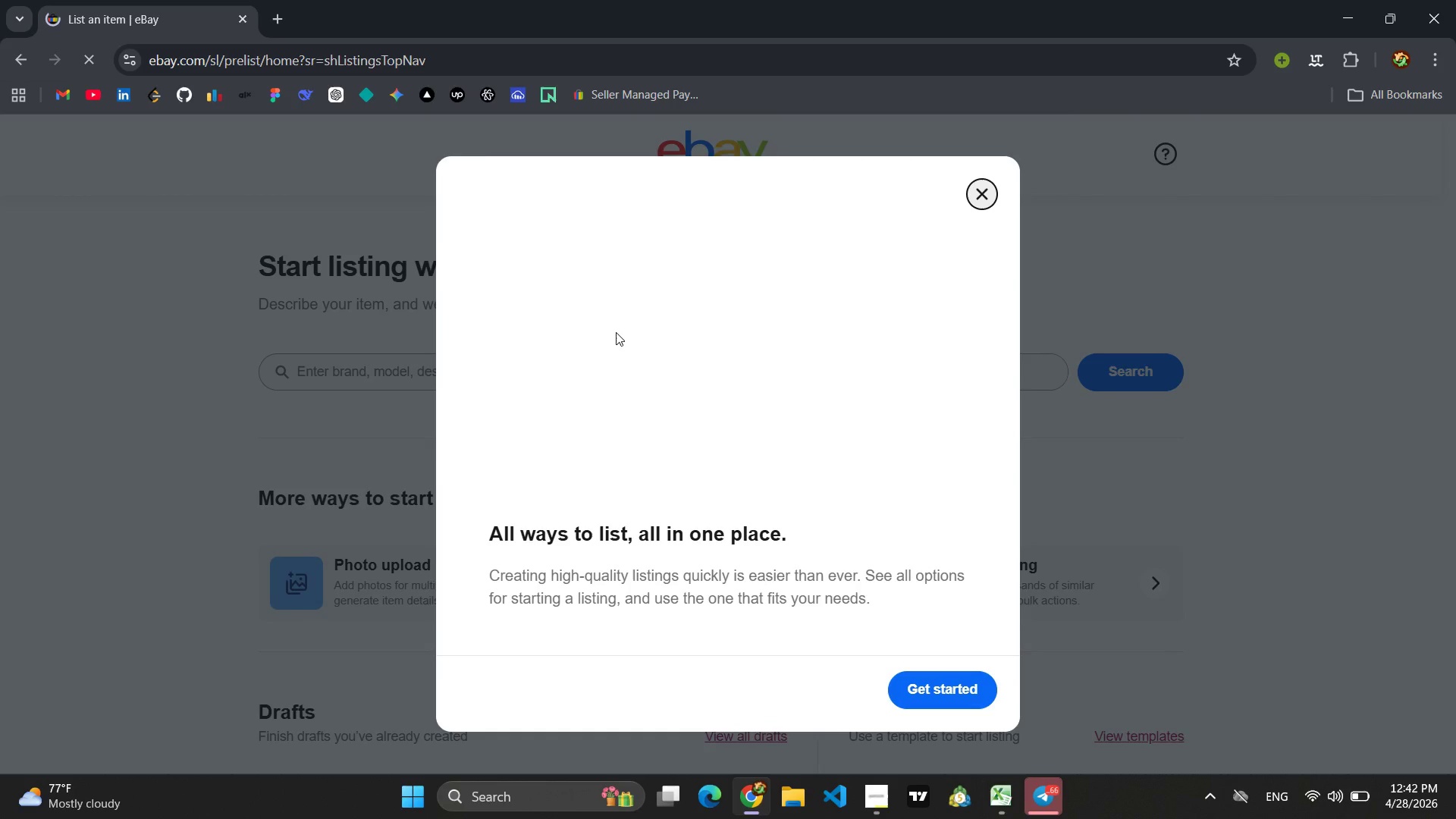 
wait(17.52)
 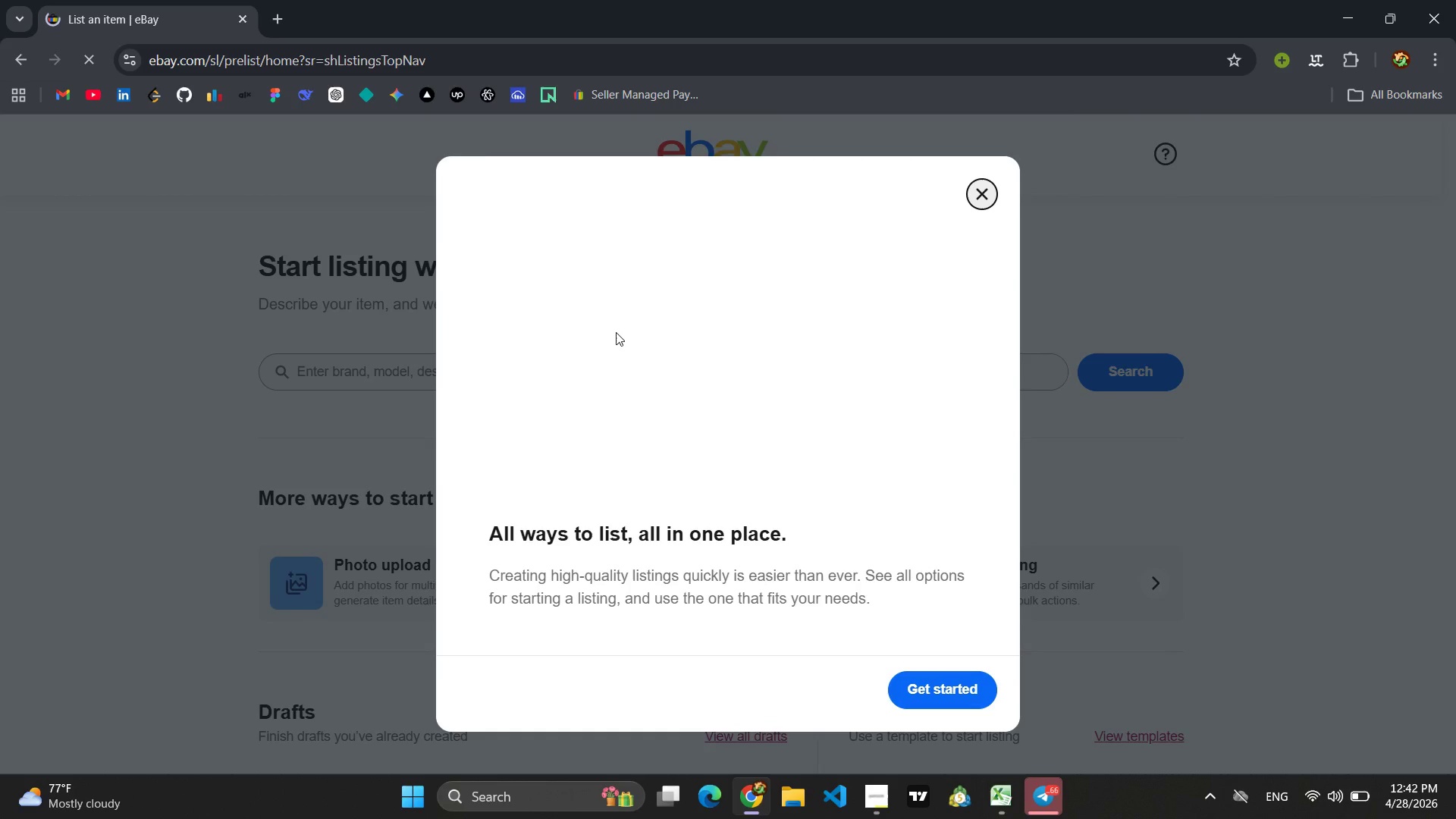 
left_click([938, 686])
 